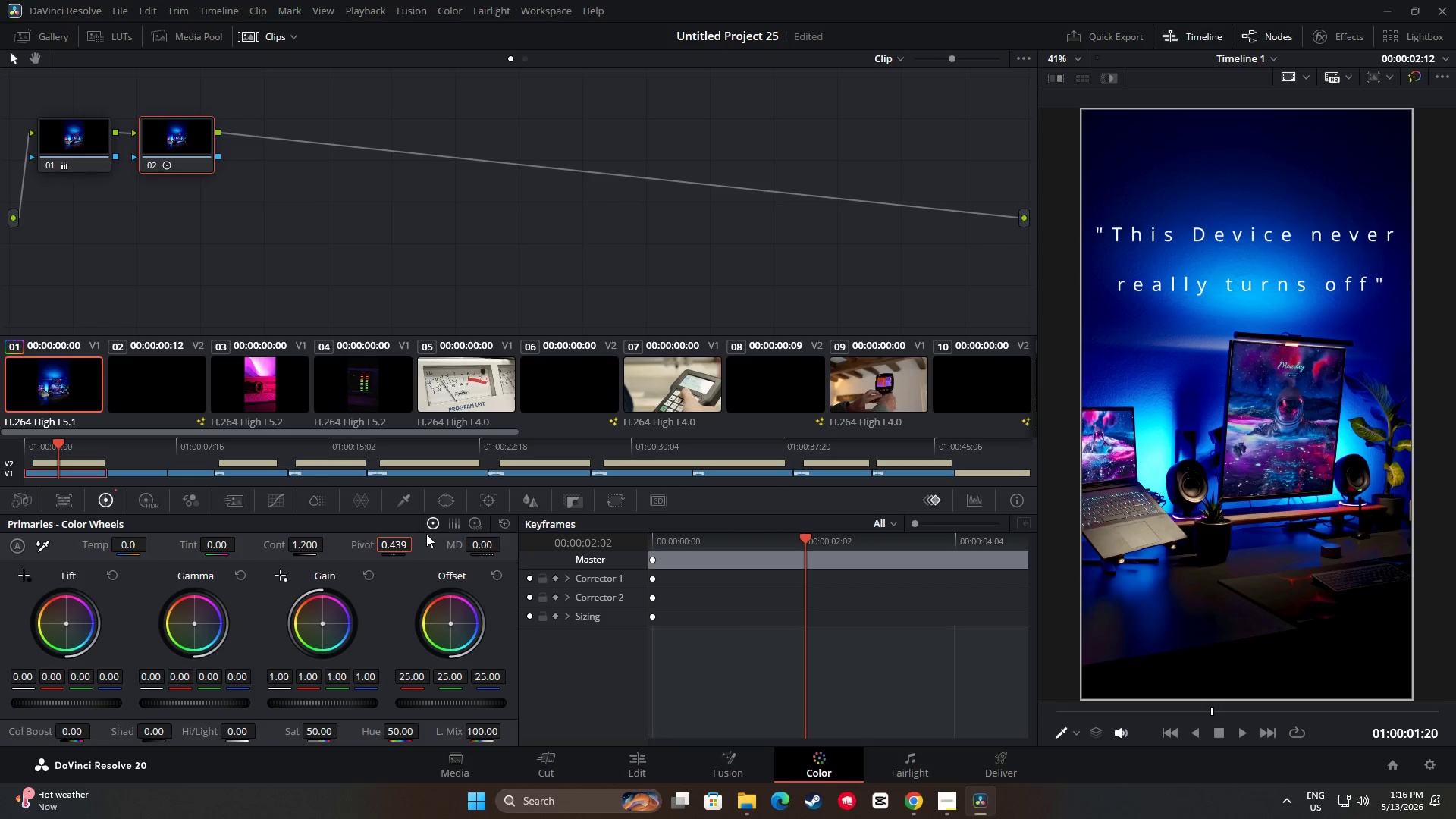 
key(ArrowRight)
 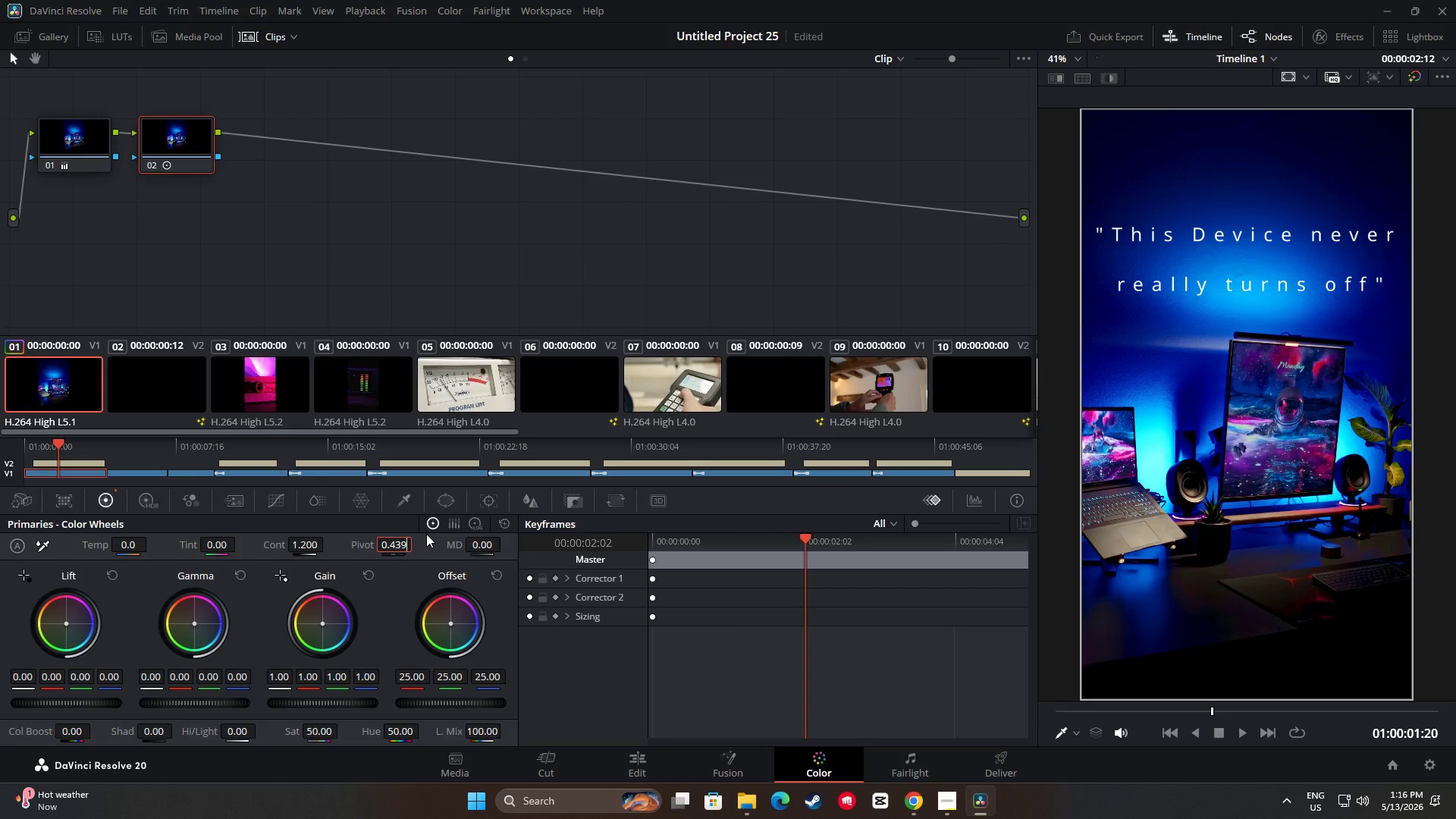 
key(Backspace)
 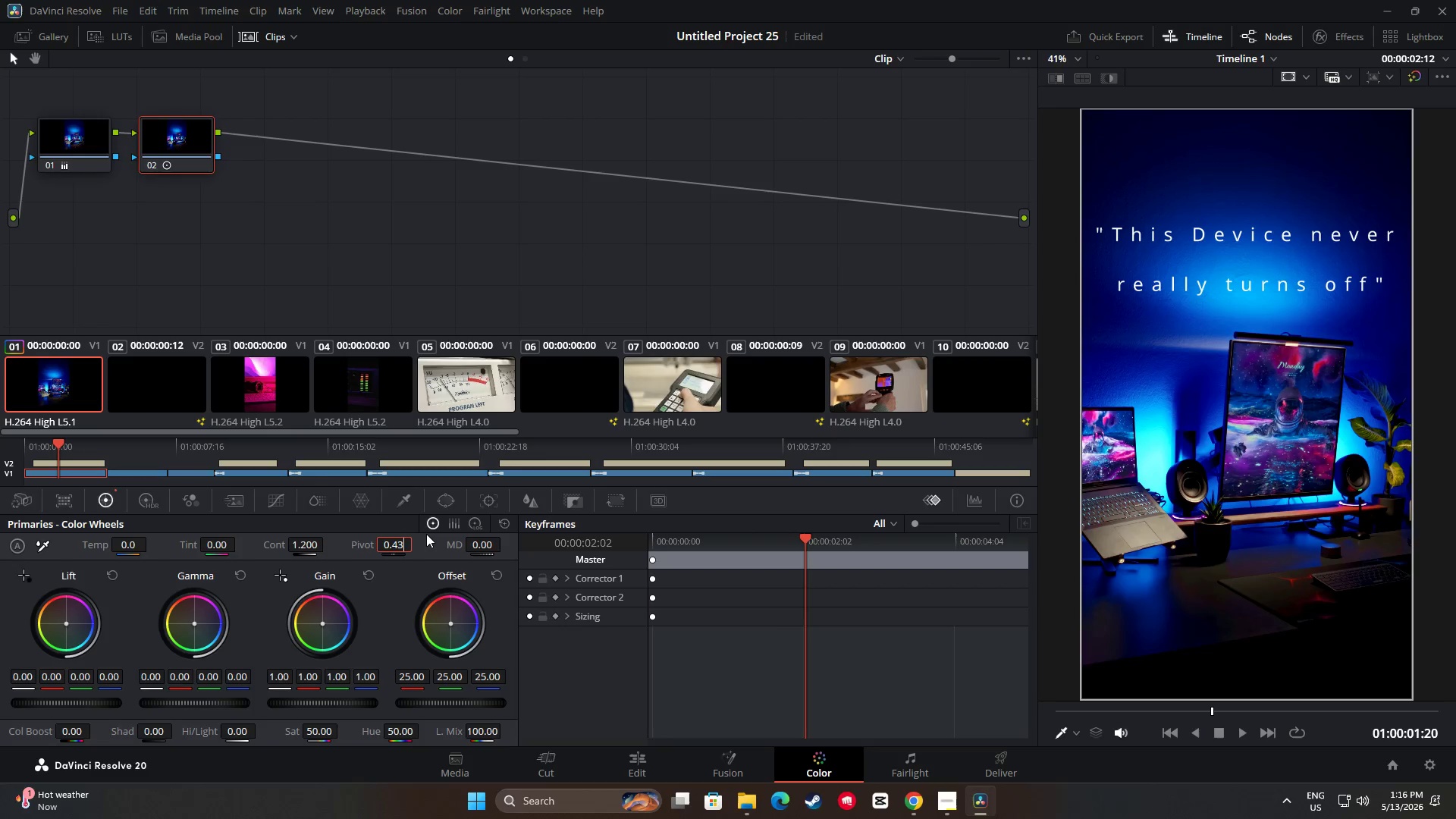 
key(Backspace)
 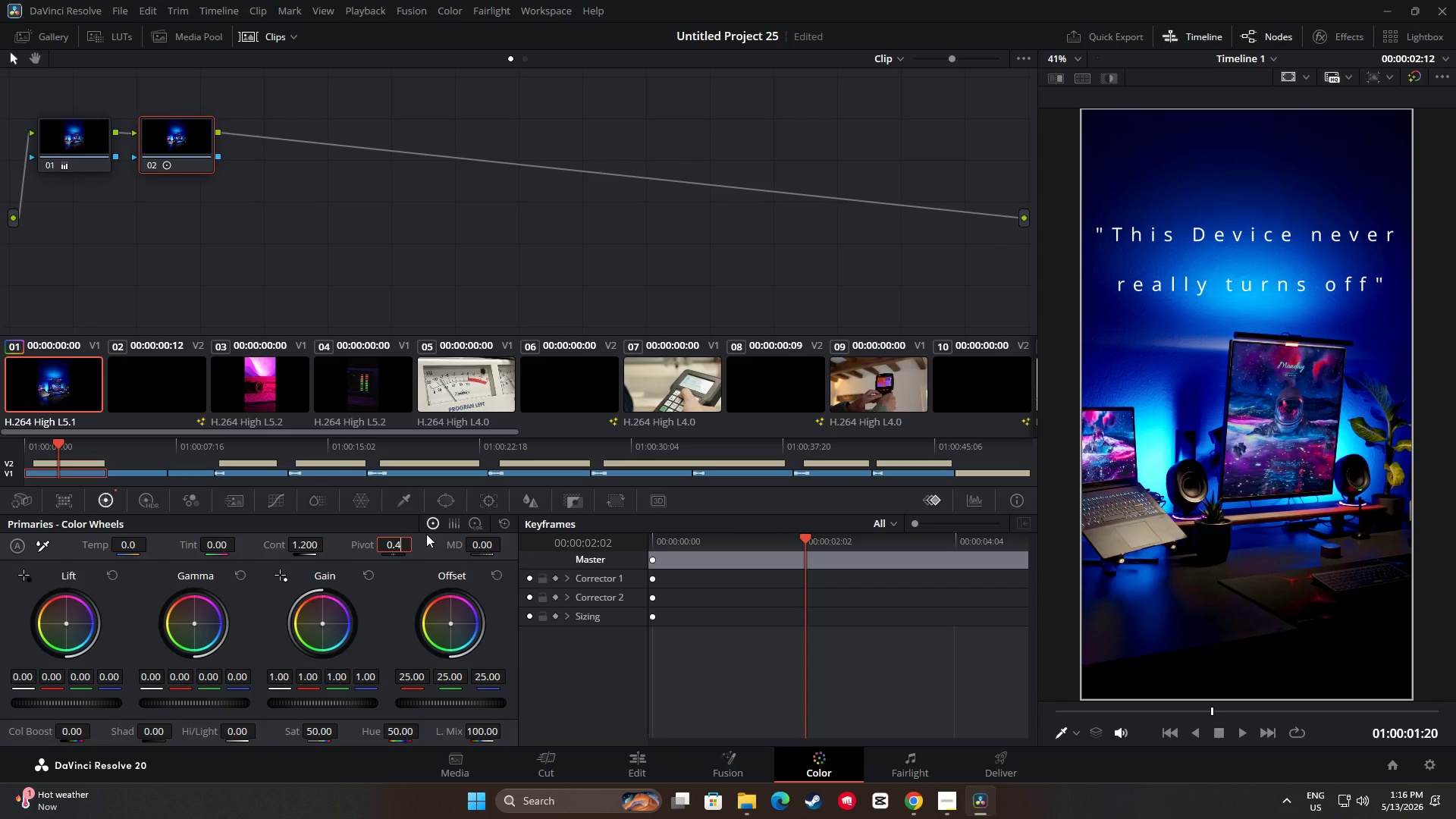 
key(Numpad5)
 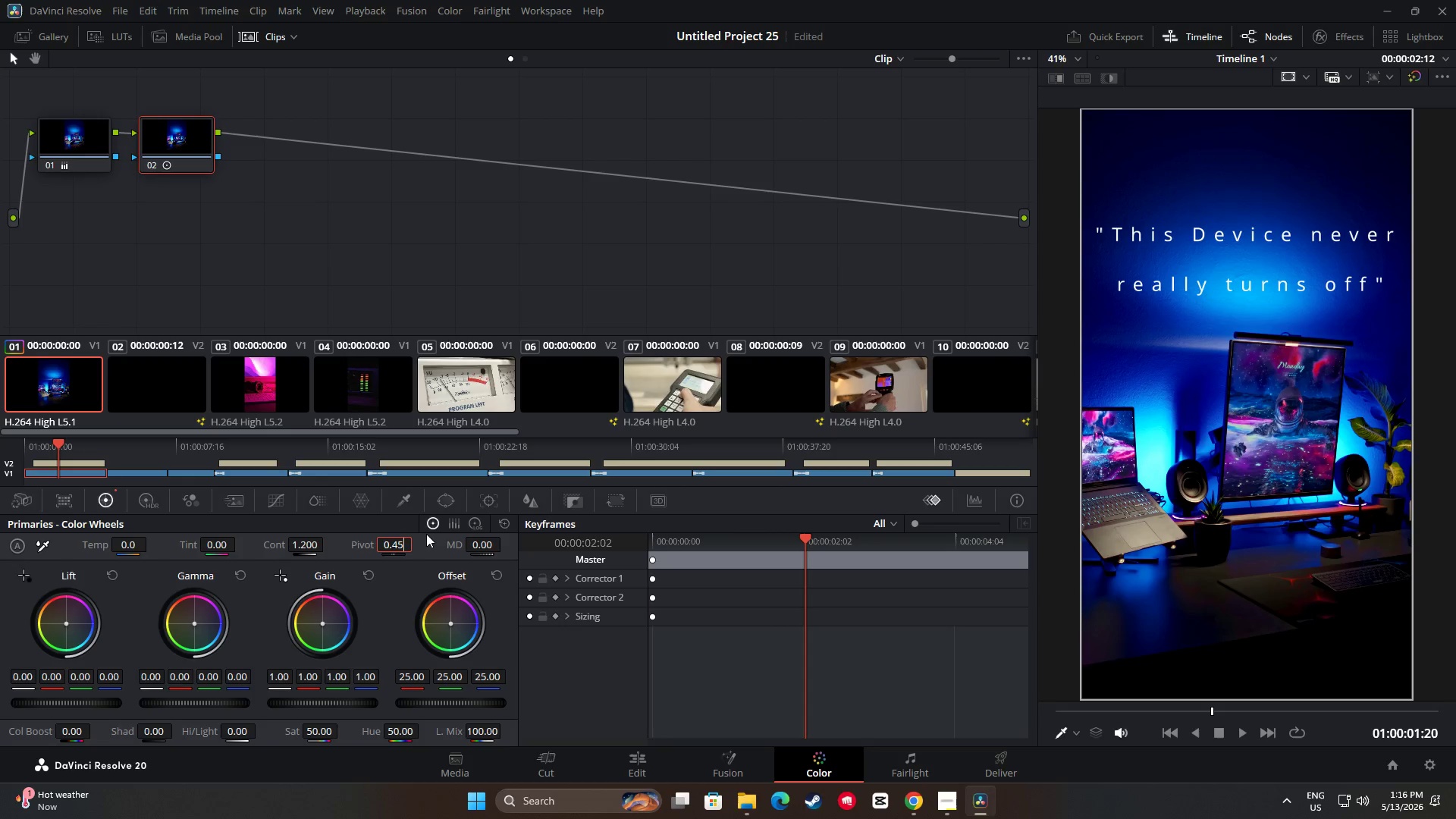 
key(Numpad0)
 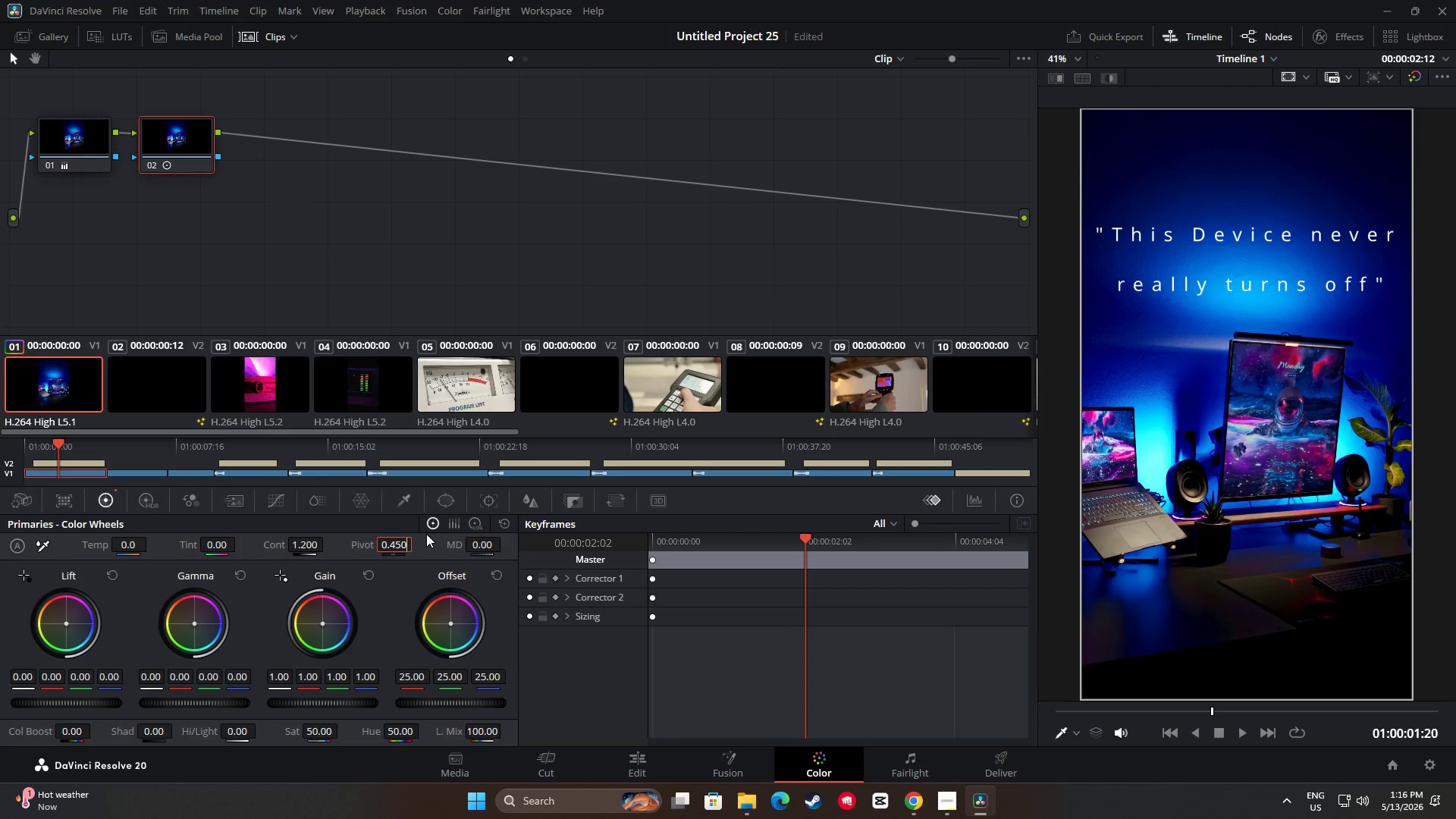 
key(NumpadEnter)
 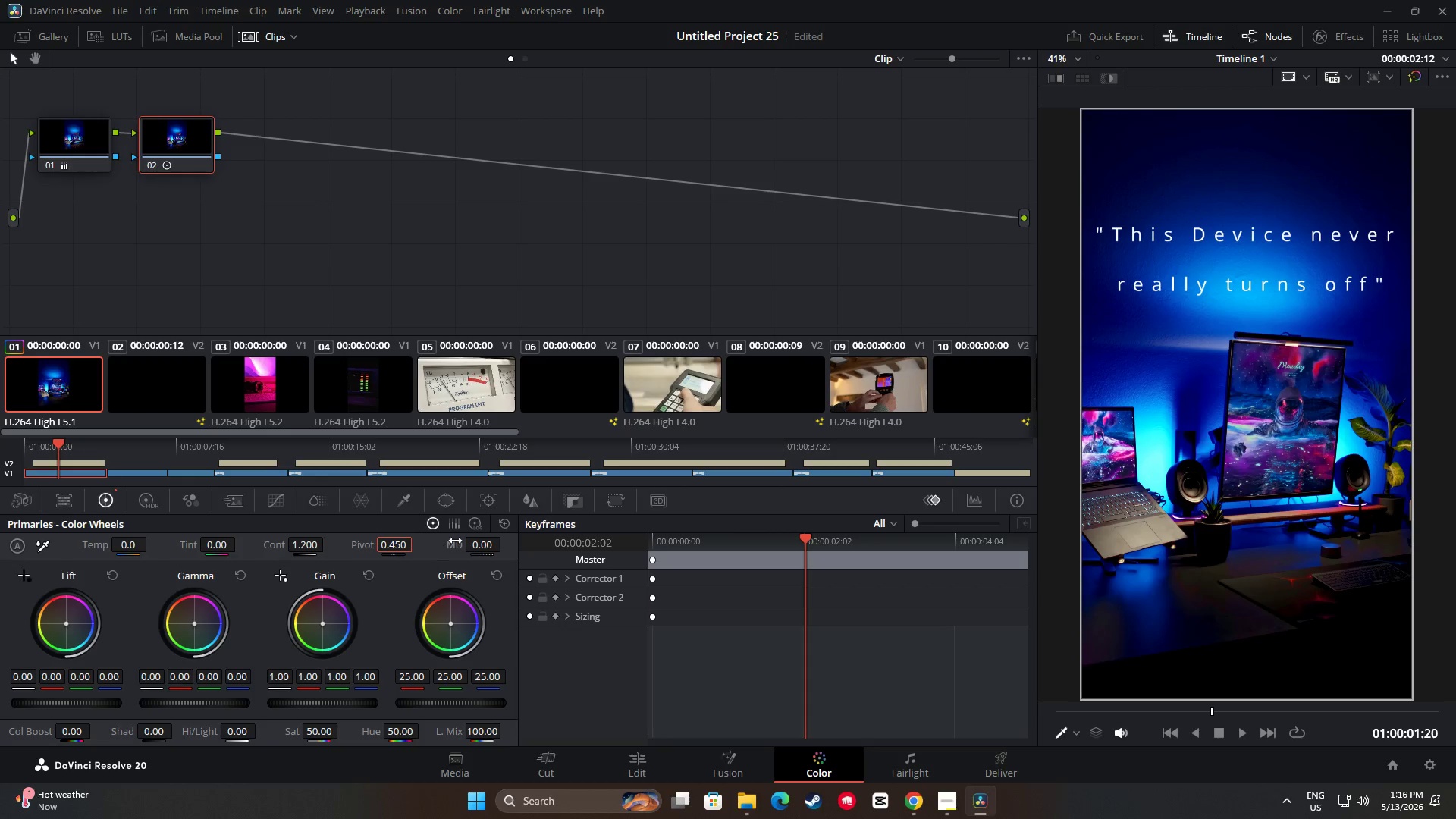 
wait(10.38)
 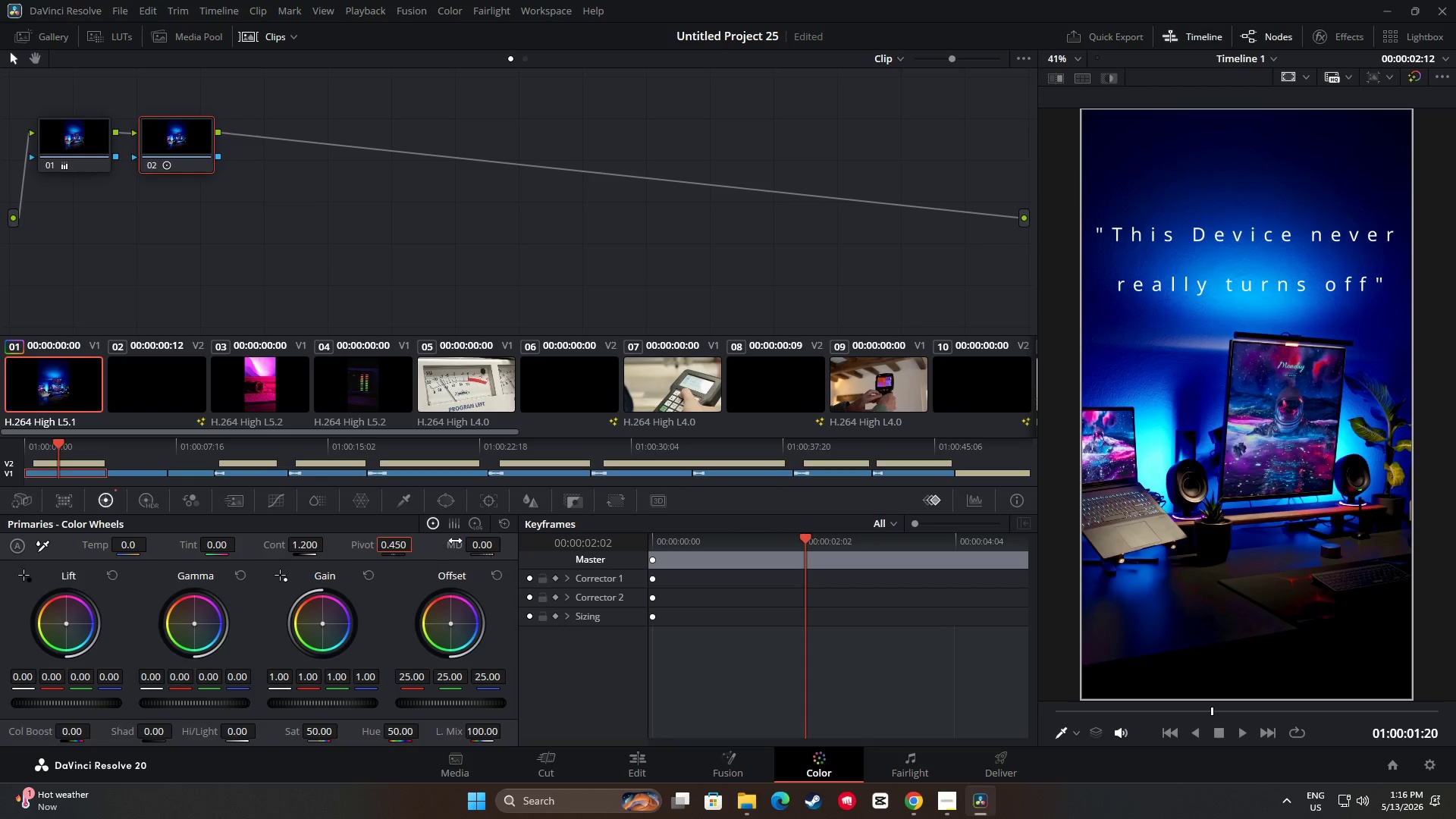 
left_click_drag(start_coordinate=[63, 703], to_coordinate=[599, 406])
 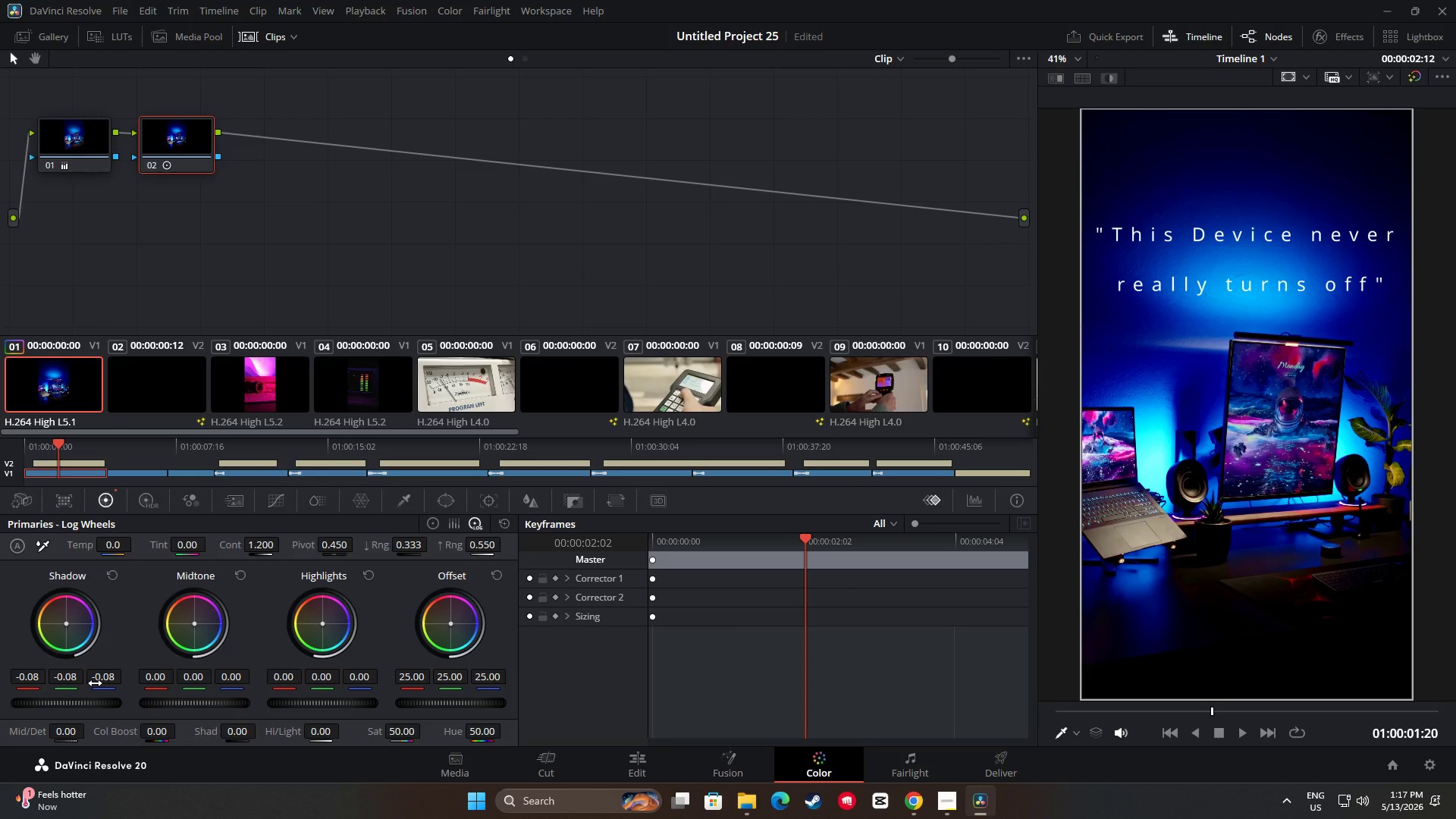 
wait(5.77)
 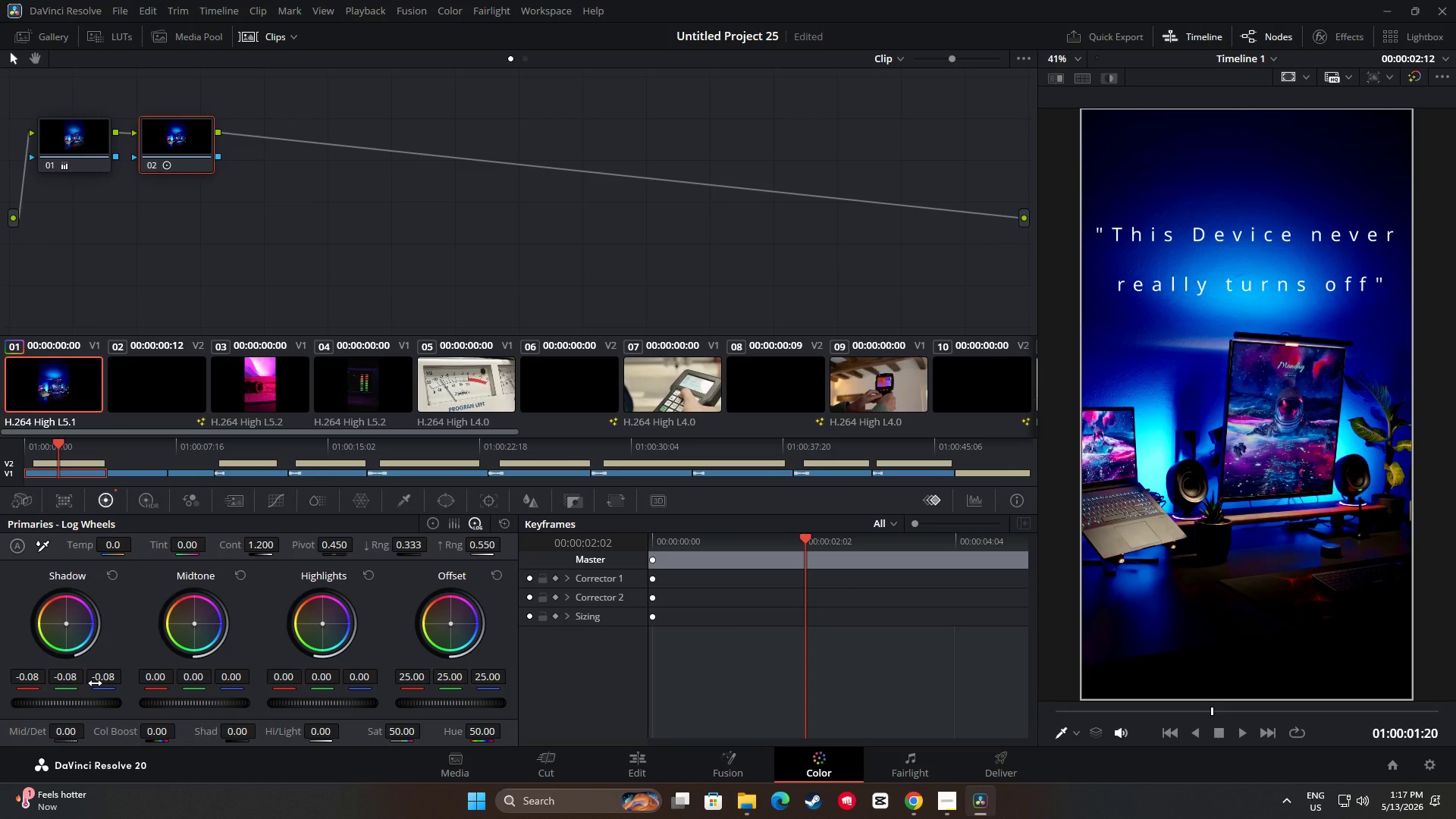 
key(Alt+AltLeft)
 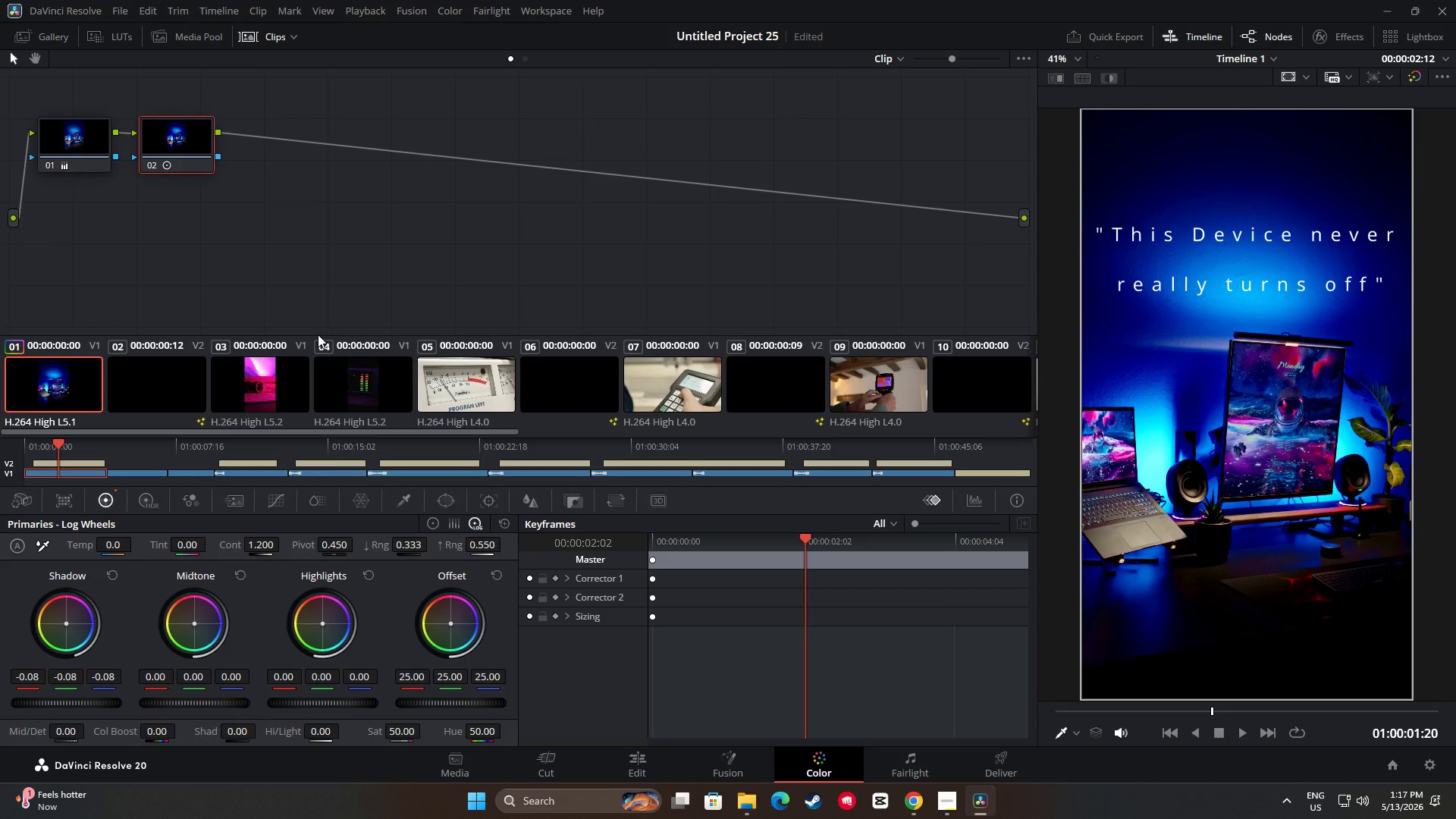 
key(Alt+S)
 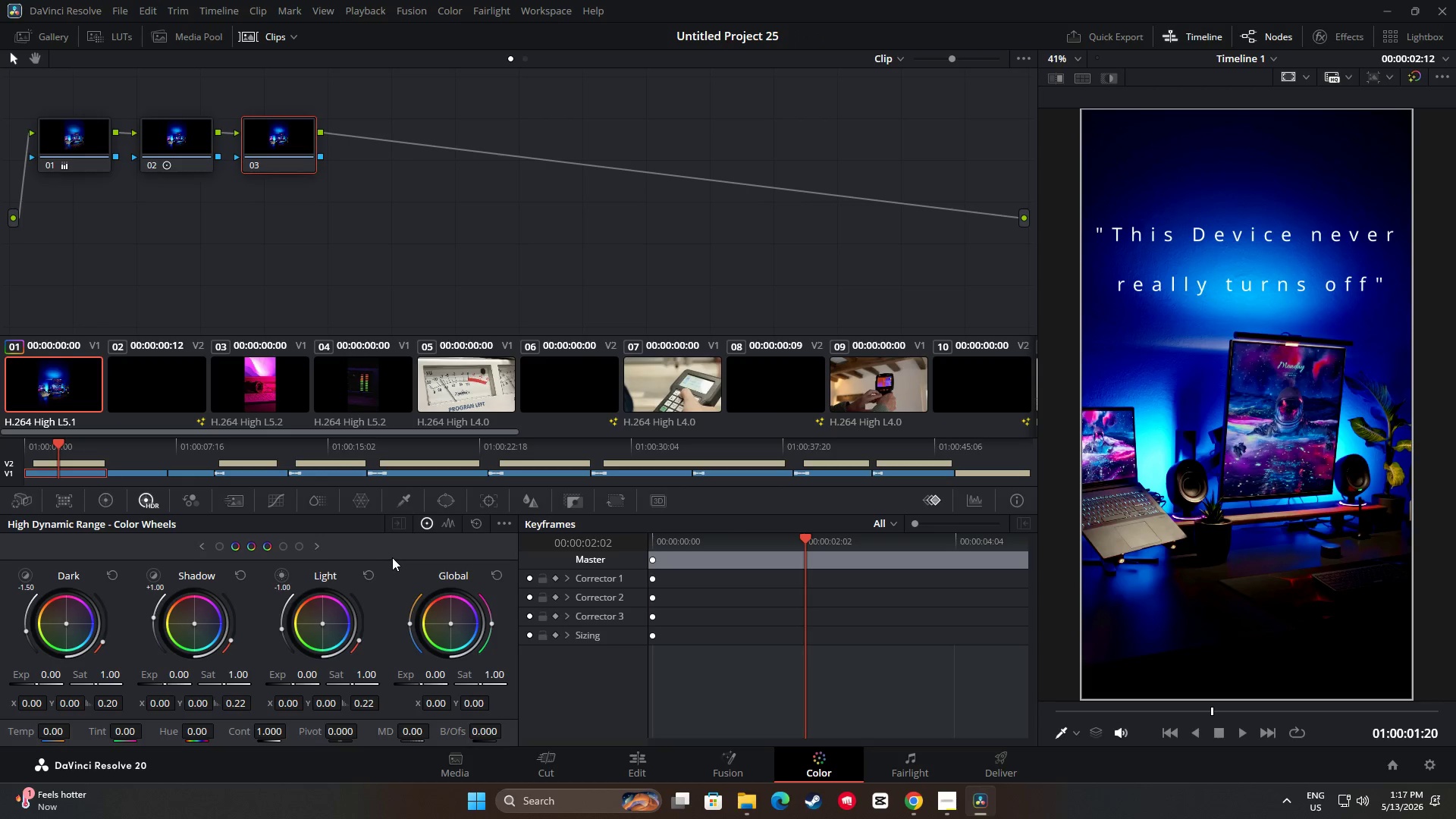 
wait(12.52)
 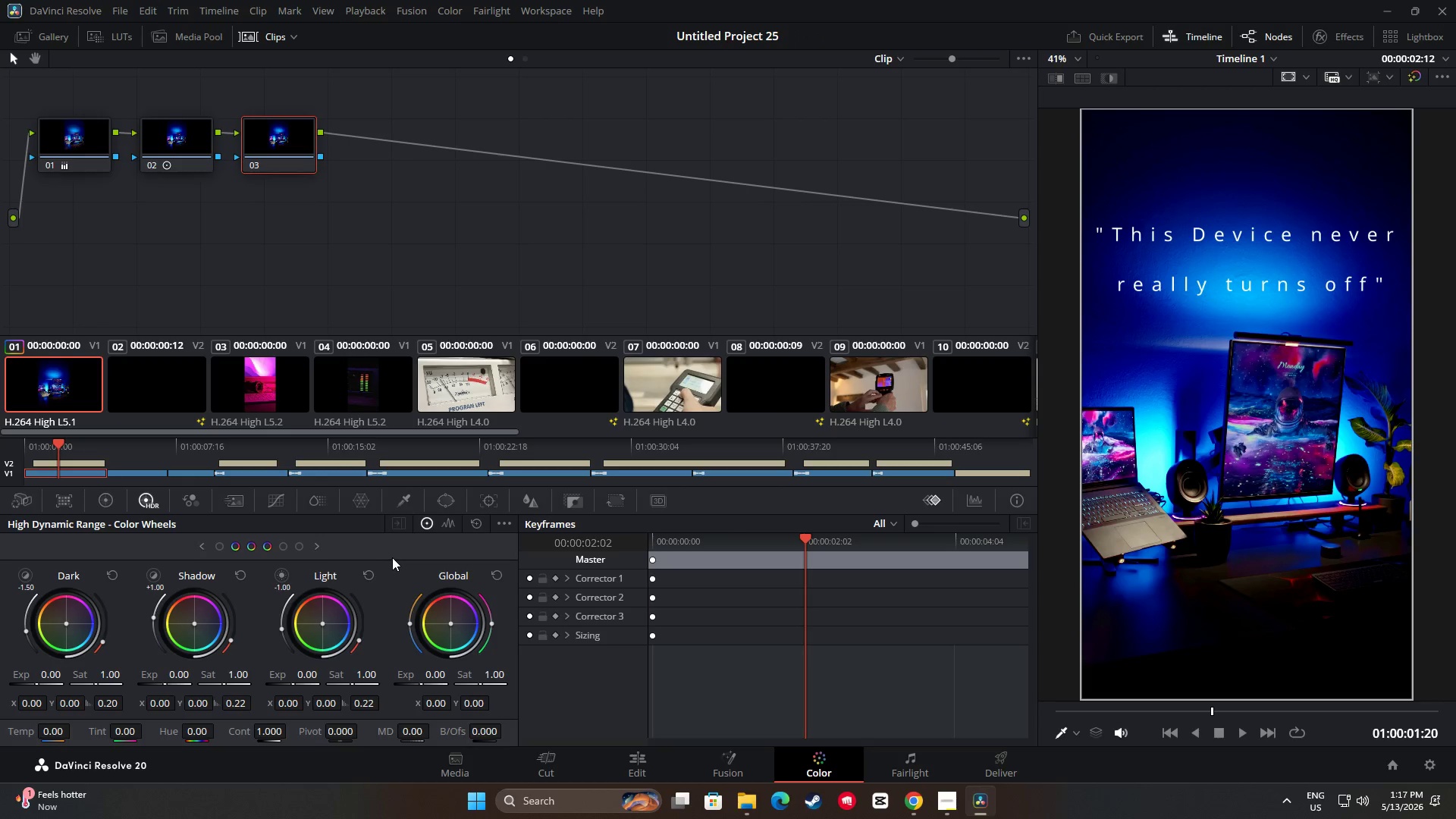 
left_click([108, 503])
 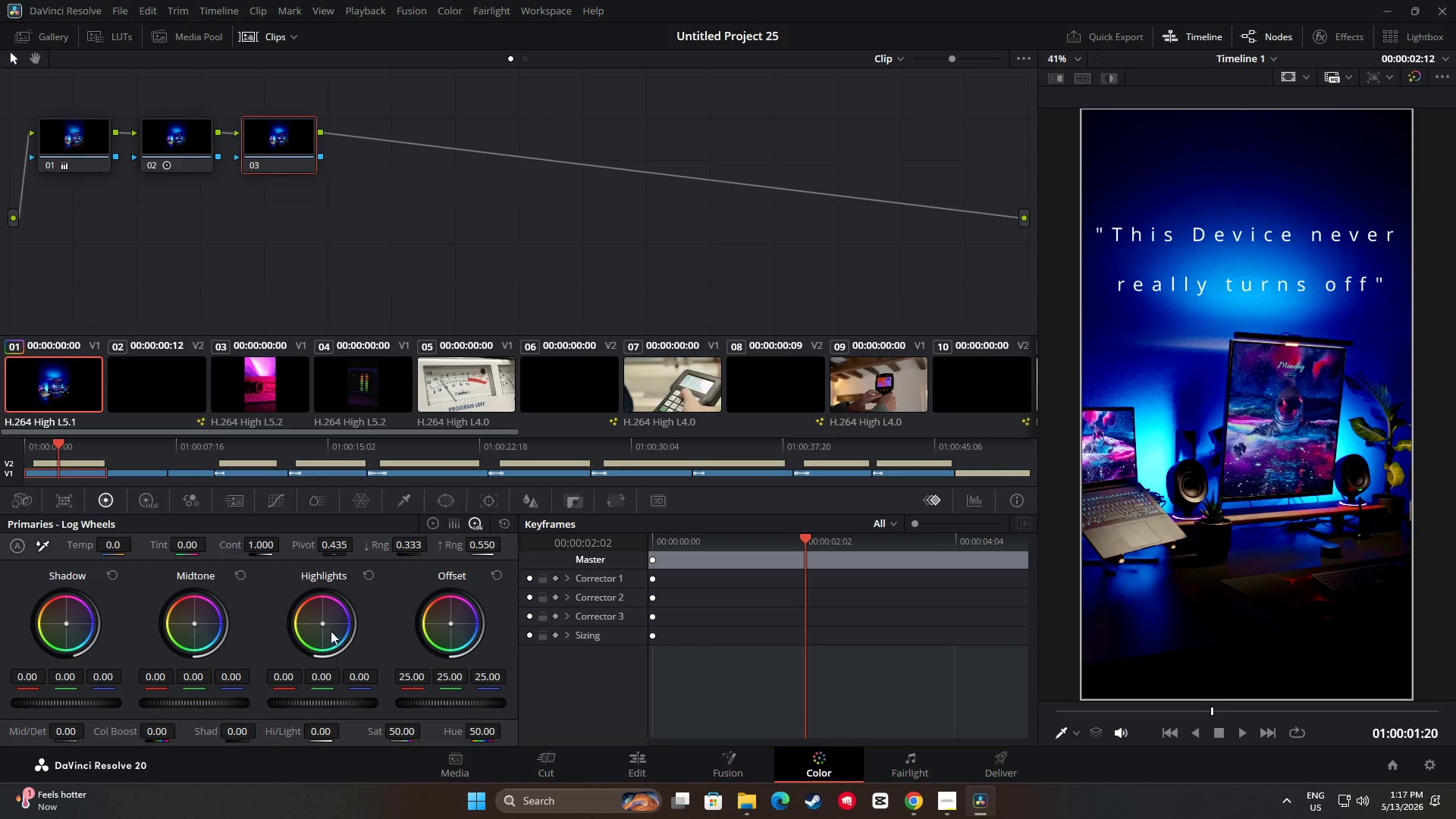 
wait(6.53)
 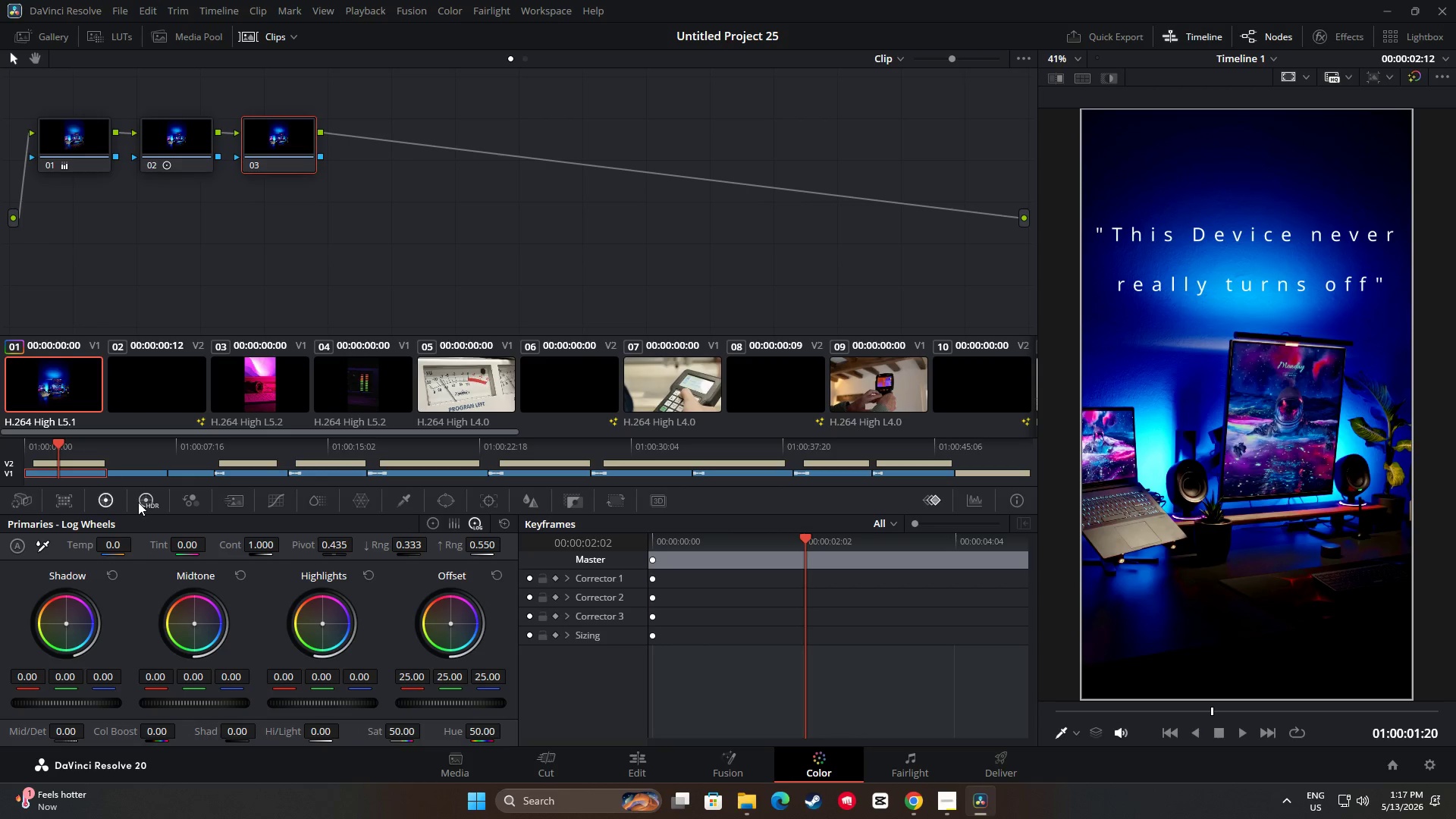 
left_click_drag(start_coordinate=[323, 623], to_coordinate=[333, 629])
 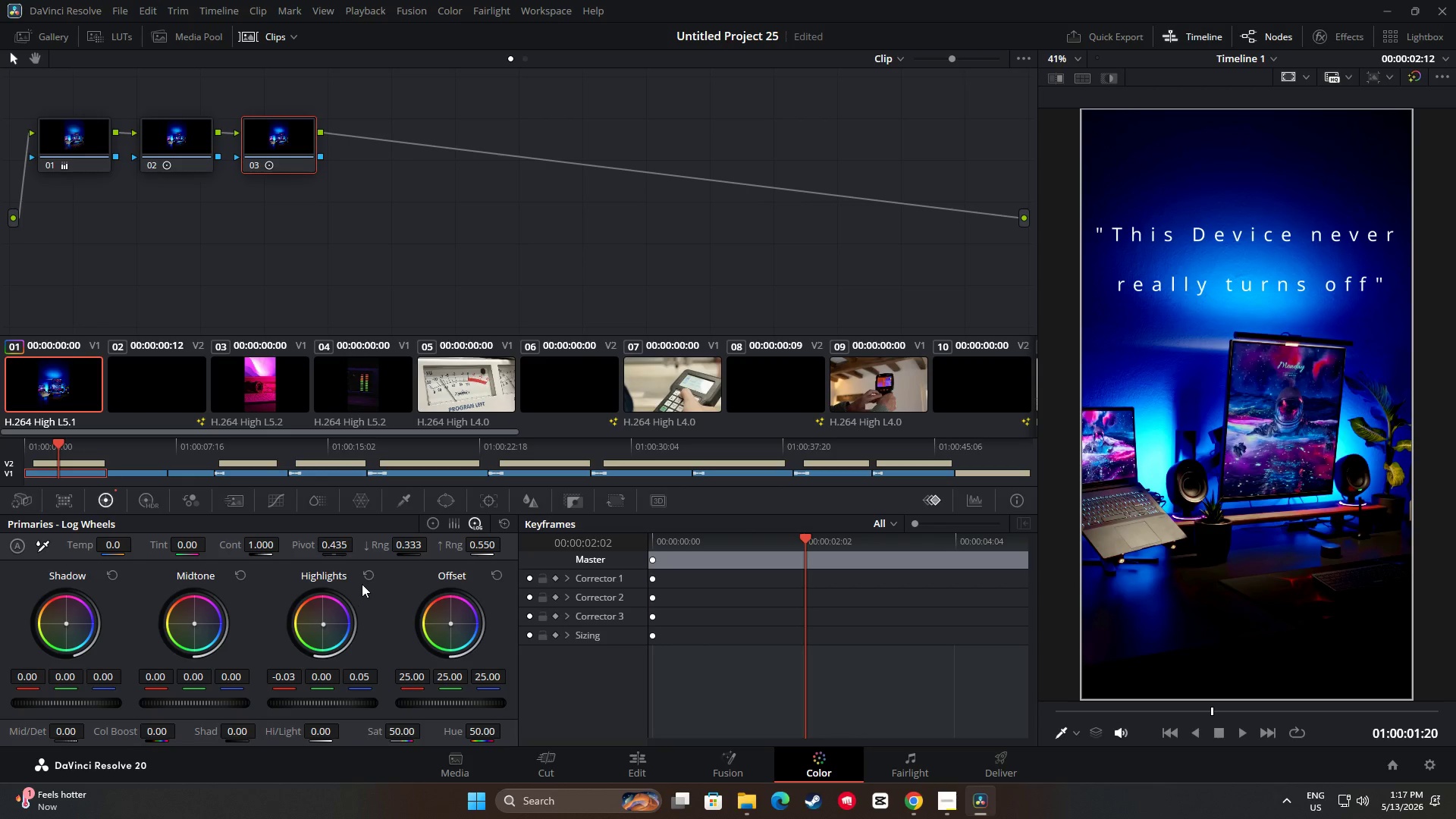 
left_click_drag(start_coordinate=[366, 570], to_coordinate=[362, 572])
 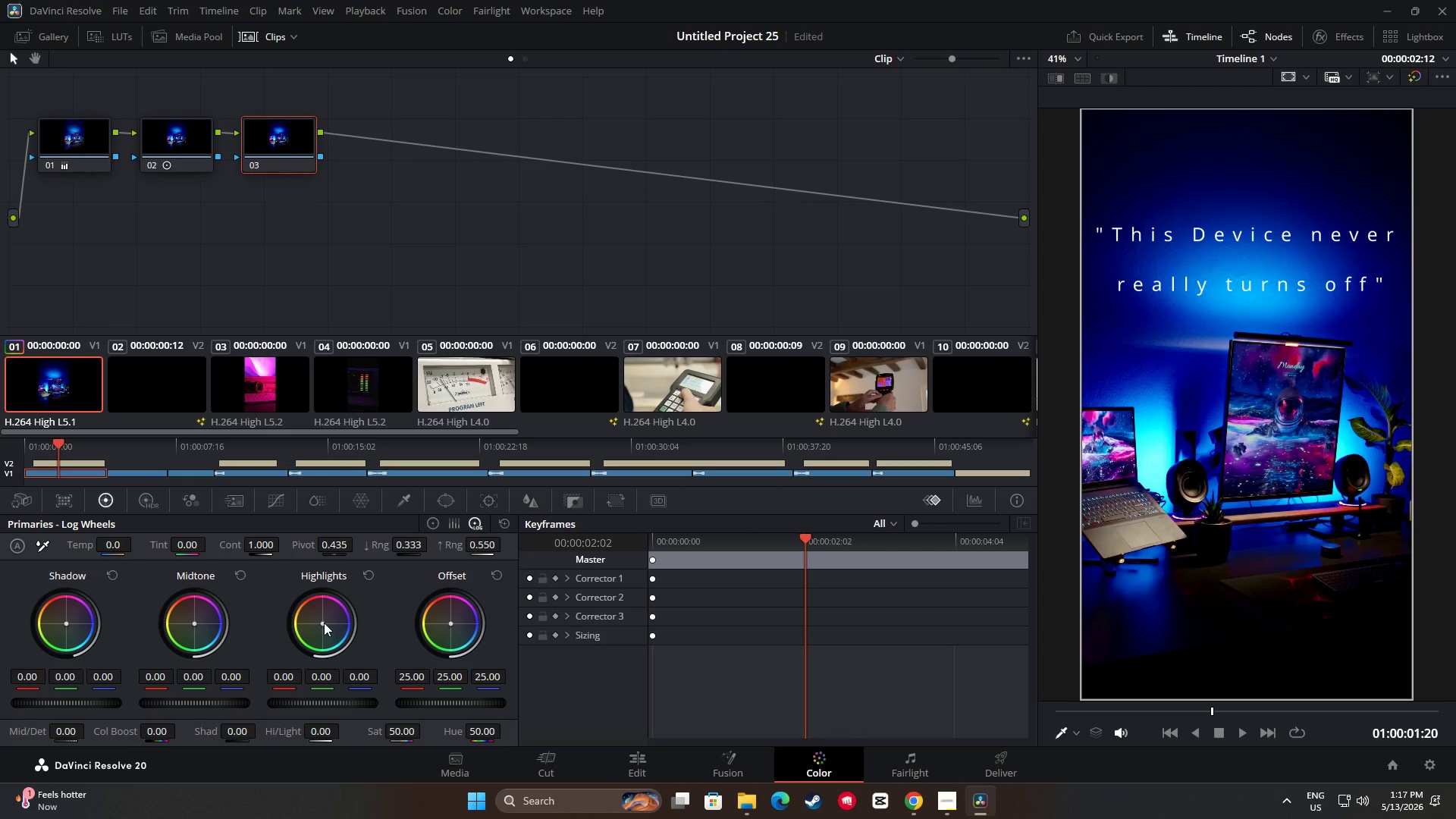 
left_click_drag(start_coordinate=[324, 620], to_coordinate=[333, 632])
 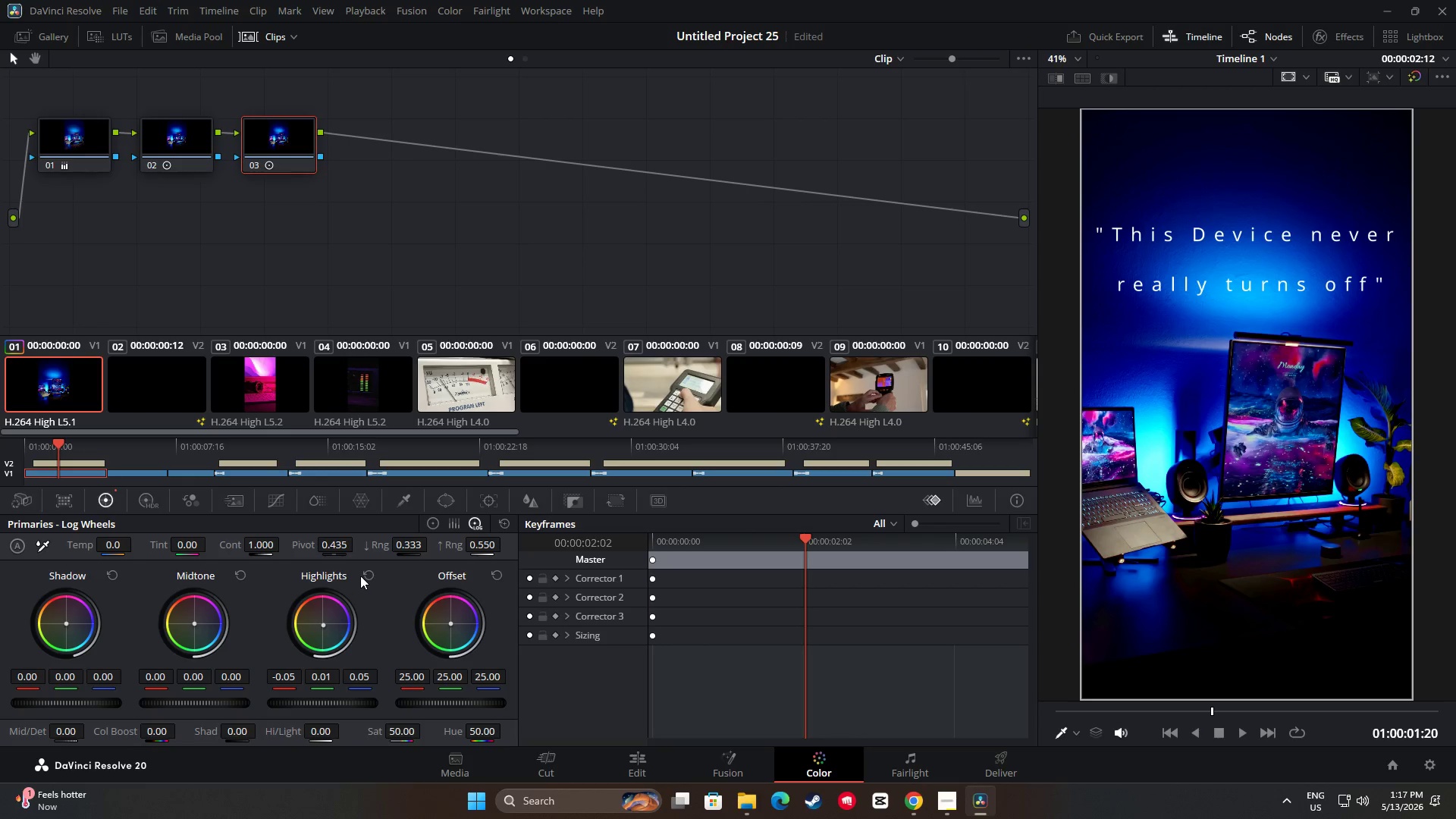 
left_click([366, 571])
 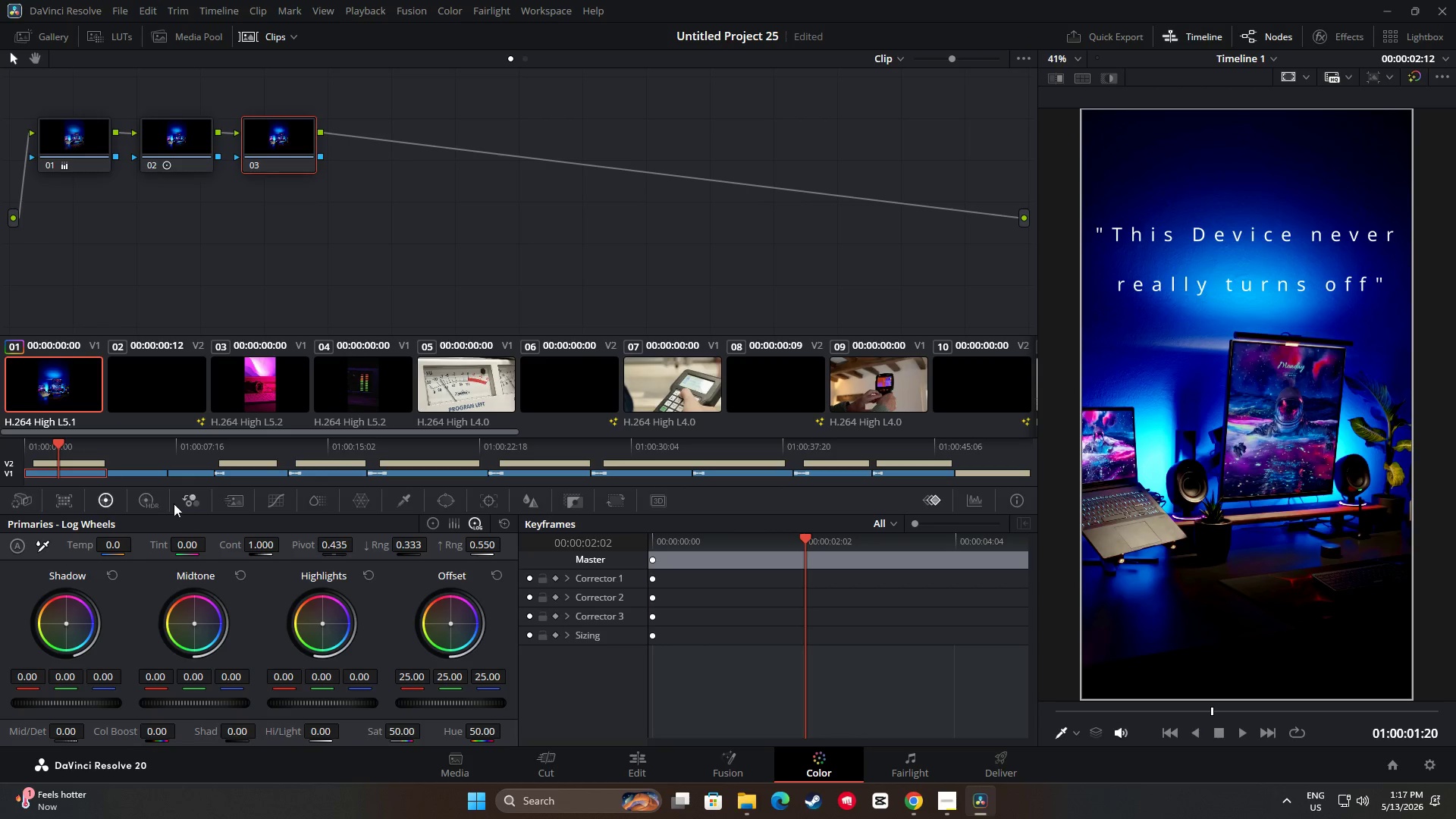 
left_click([159, 498])
 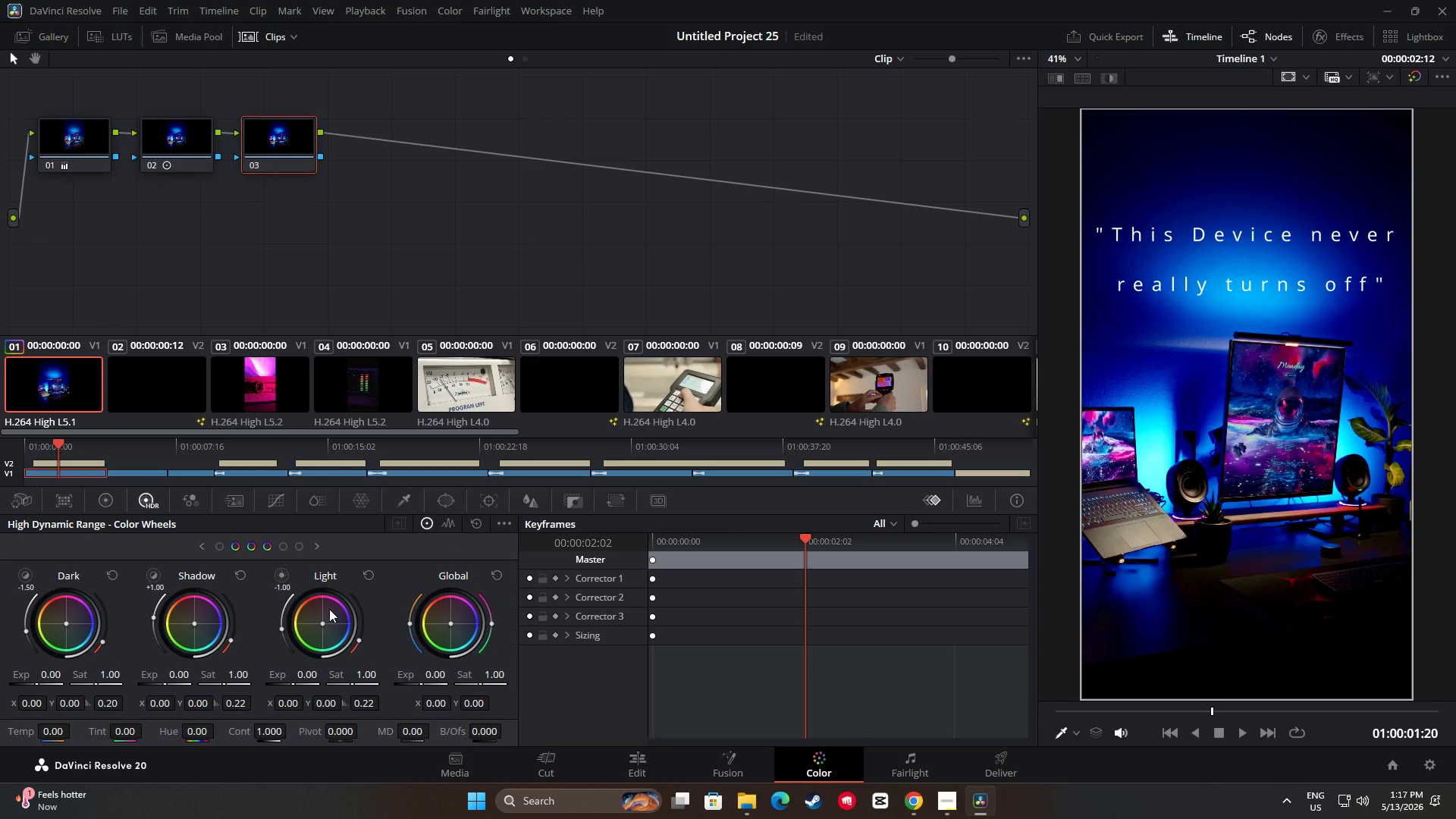 
wait(9.91)
 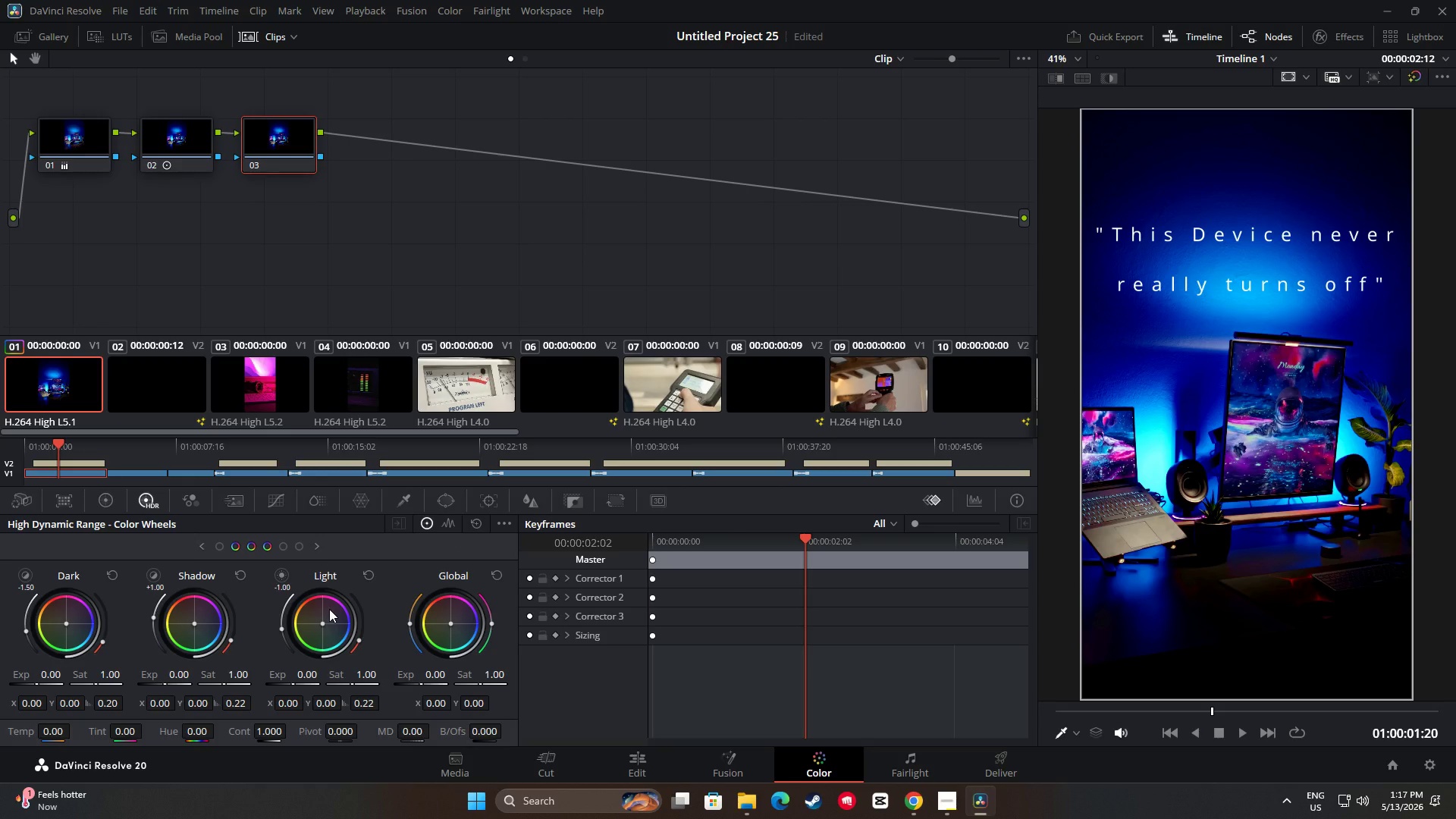 
left_click_drag(start_coordinate=[323, 623], to_coordinate=[352, 639])
 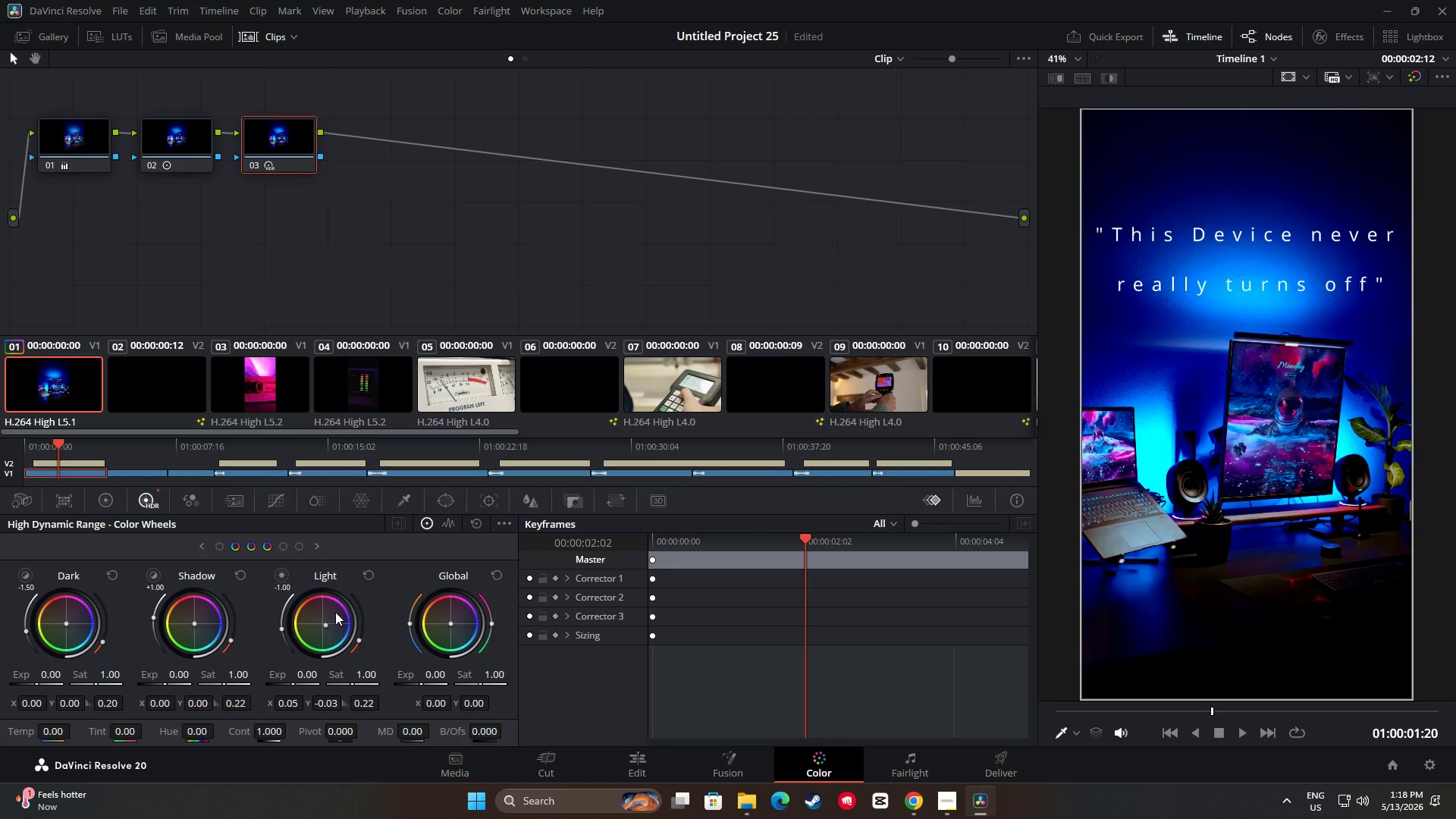 
wait(29.16)
 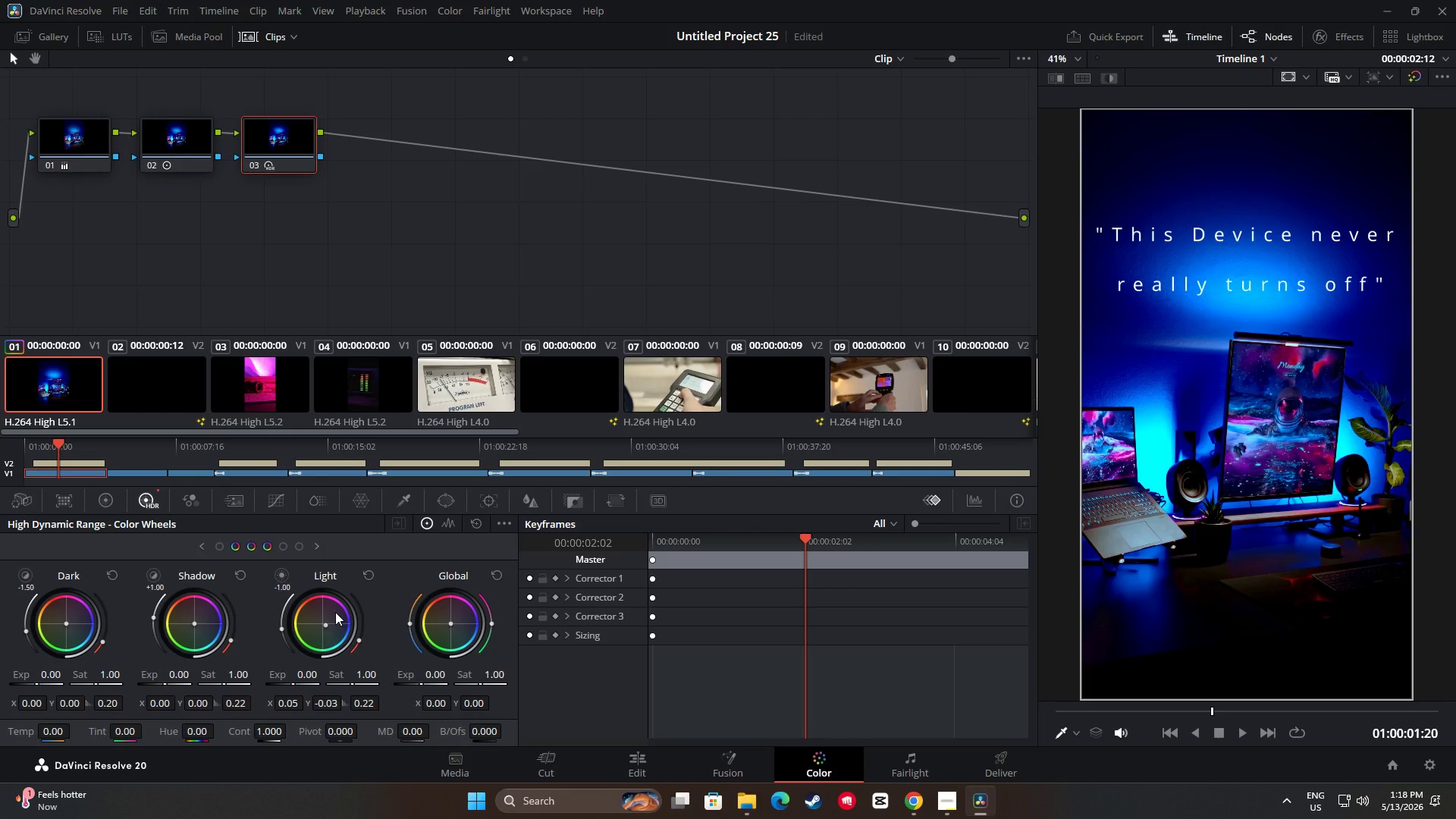 
left_click([455, 221])
 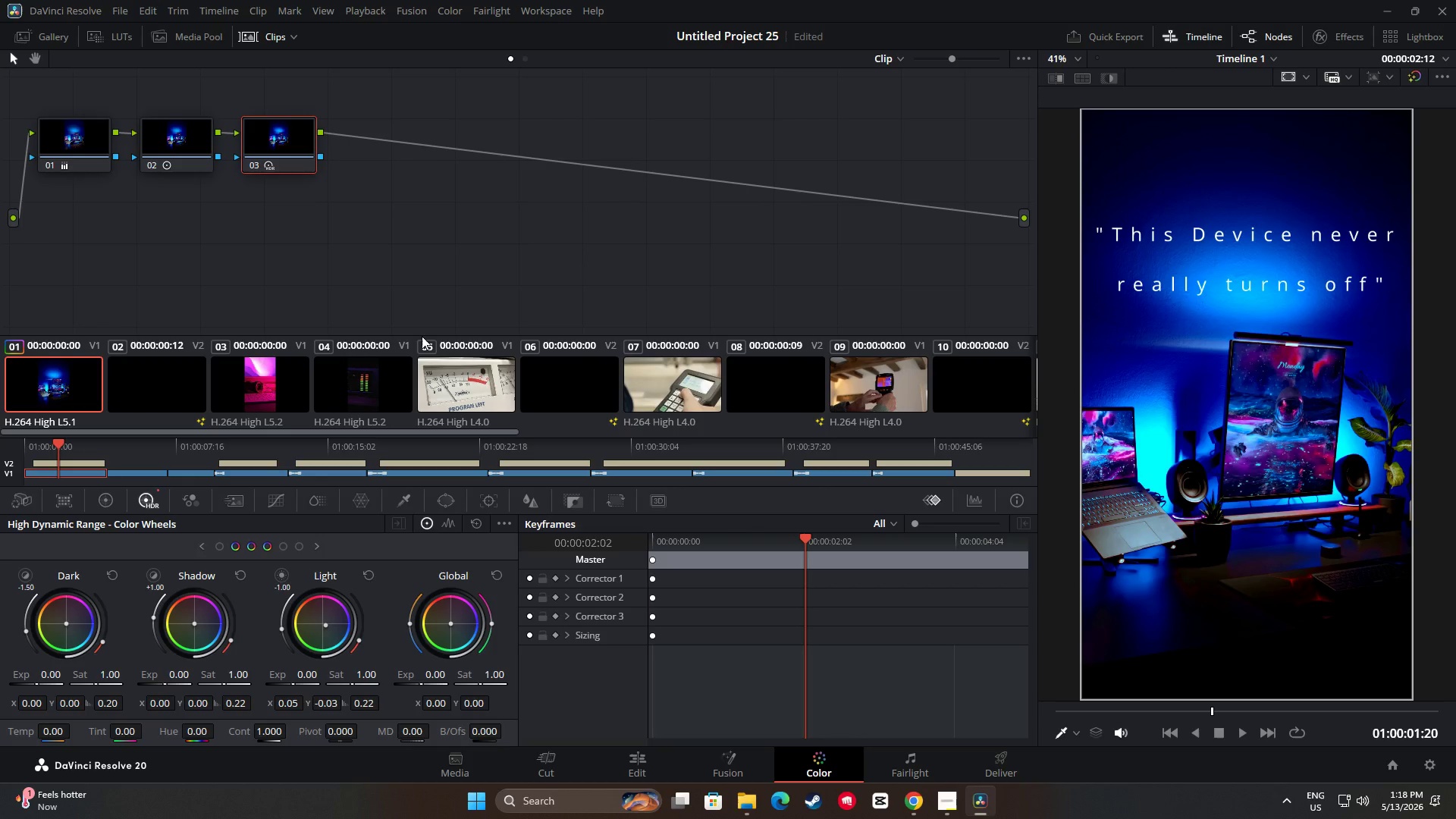 
key(Alt+AltLeft)
 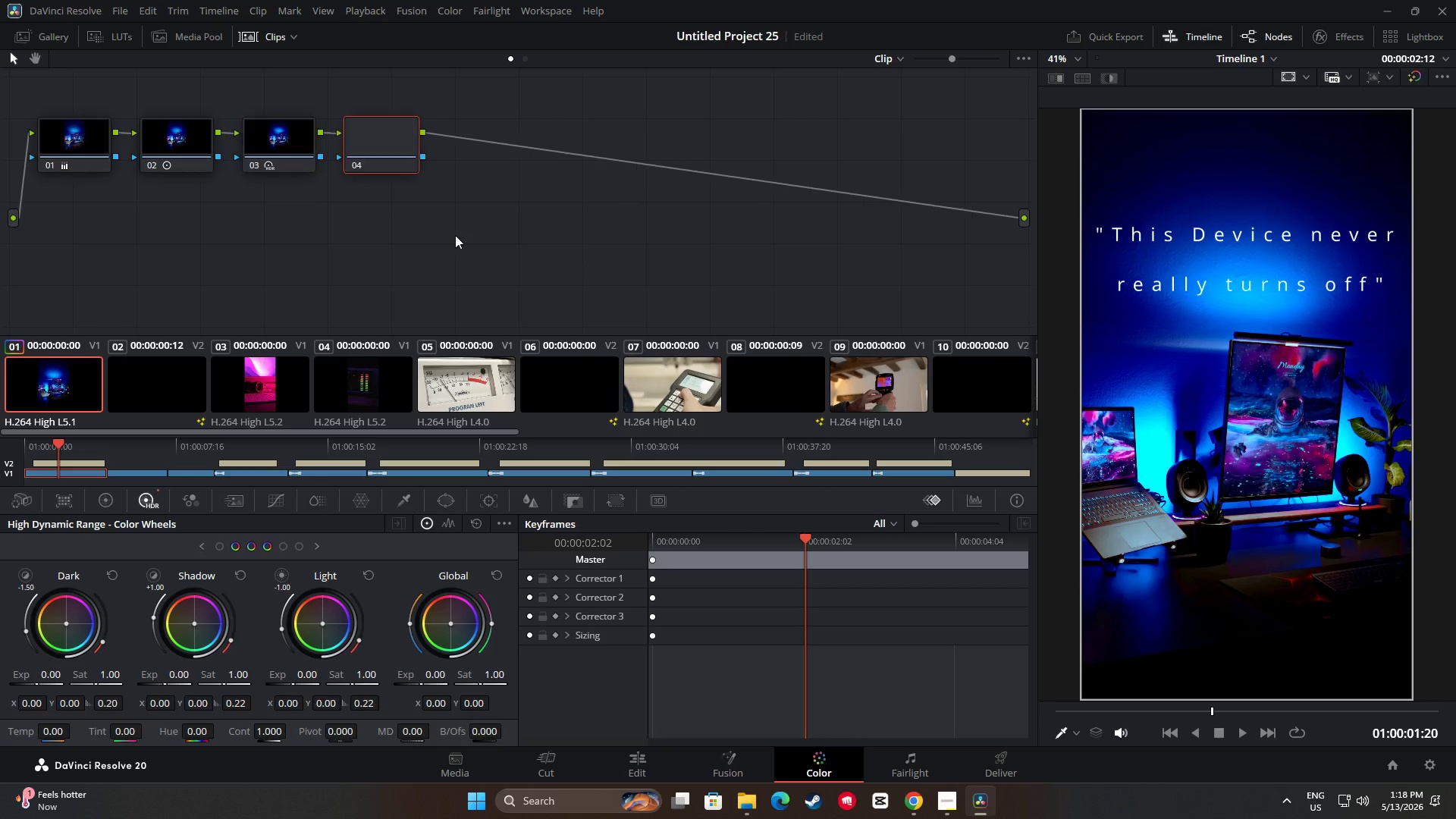 
key(Alt+S)
 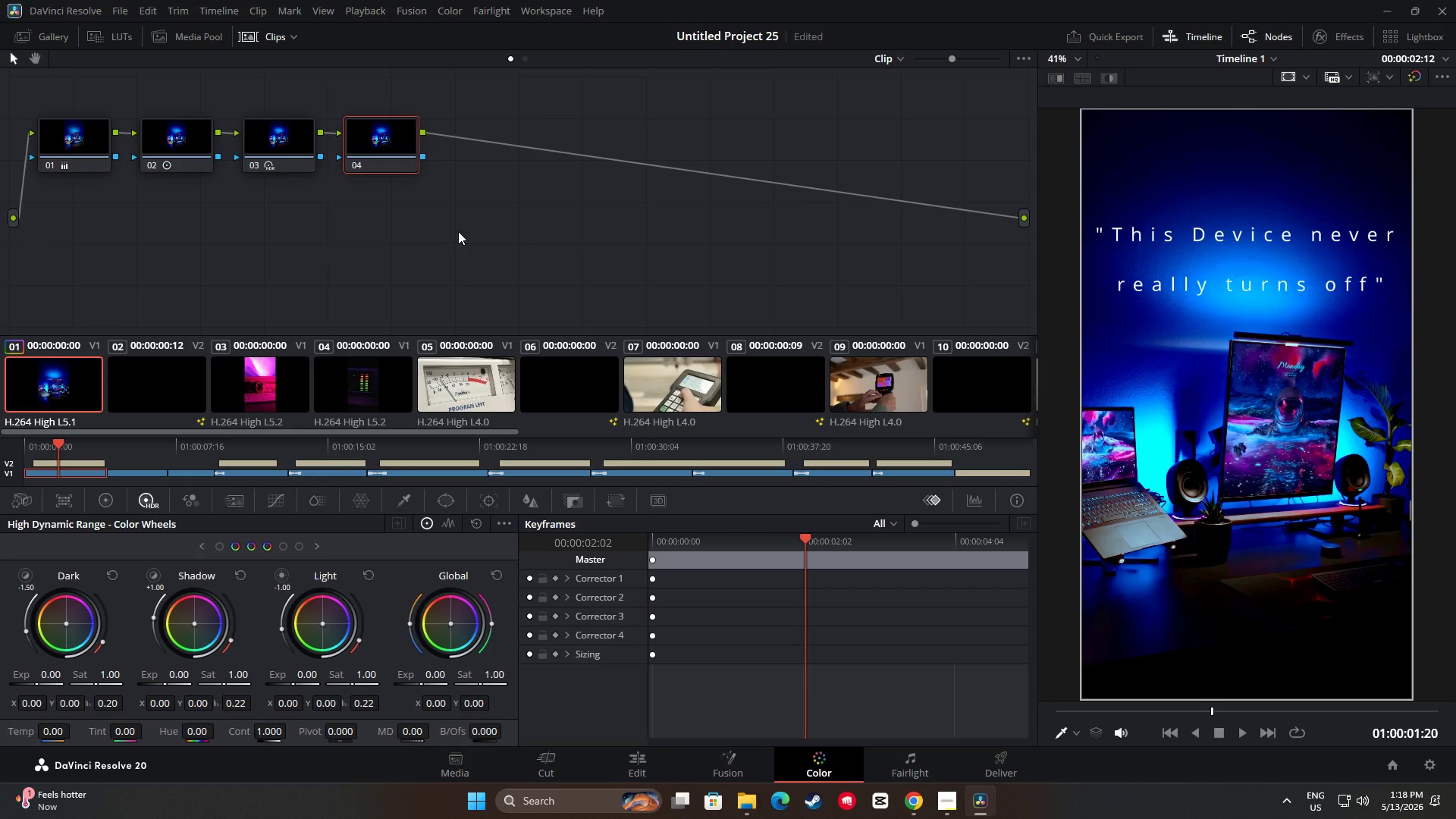 
wait(11.39)
 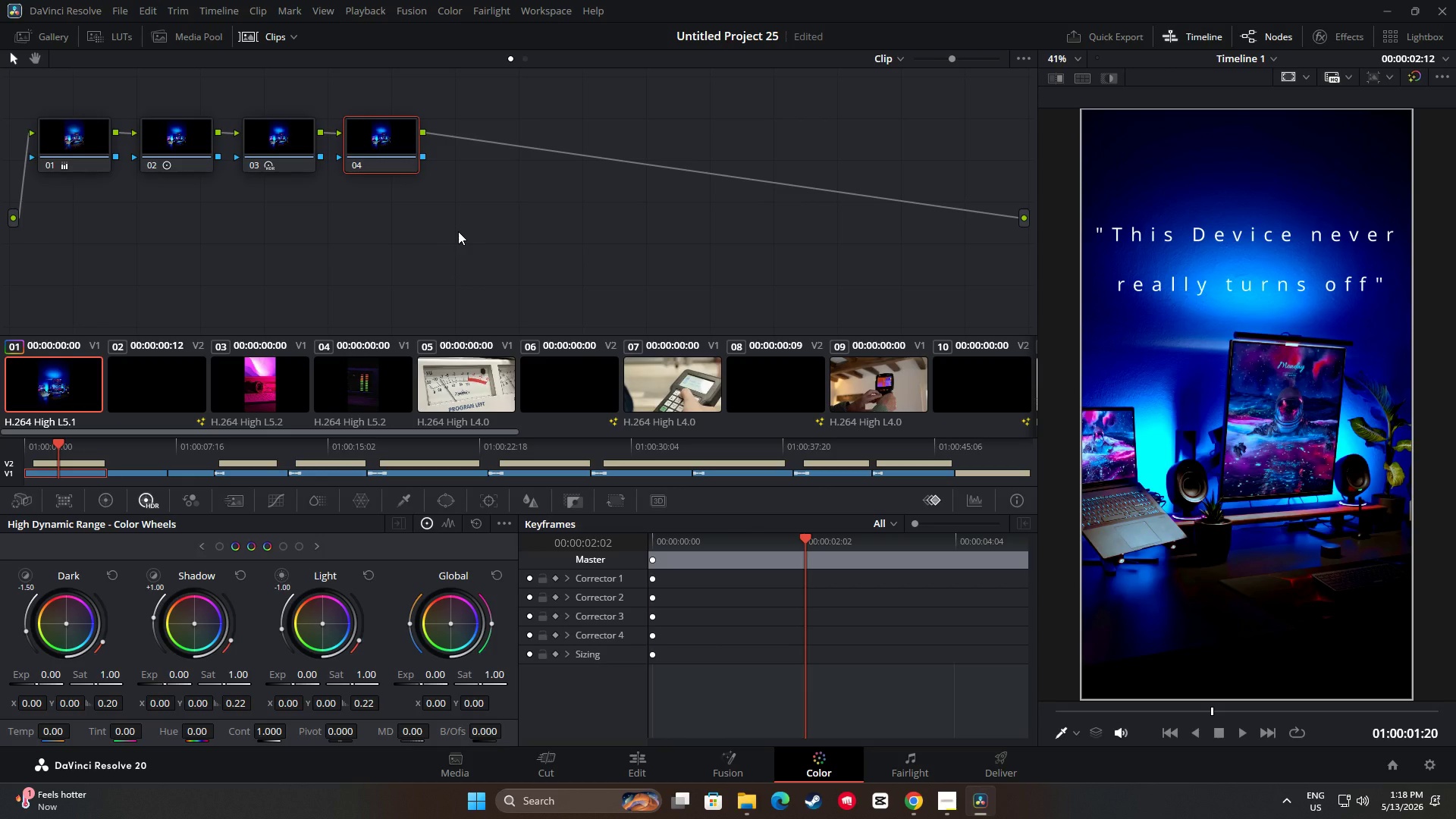 
left_click([110, 507])
 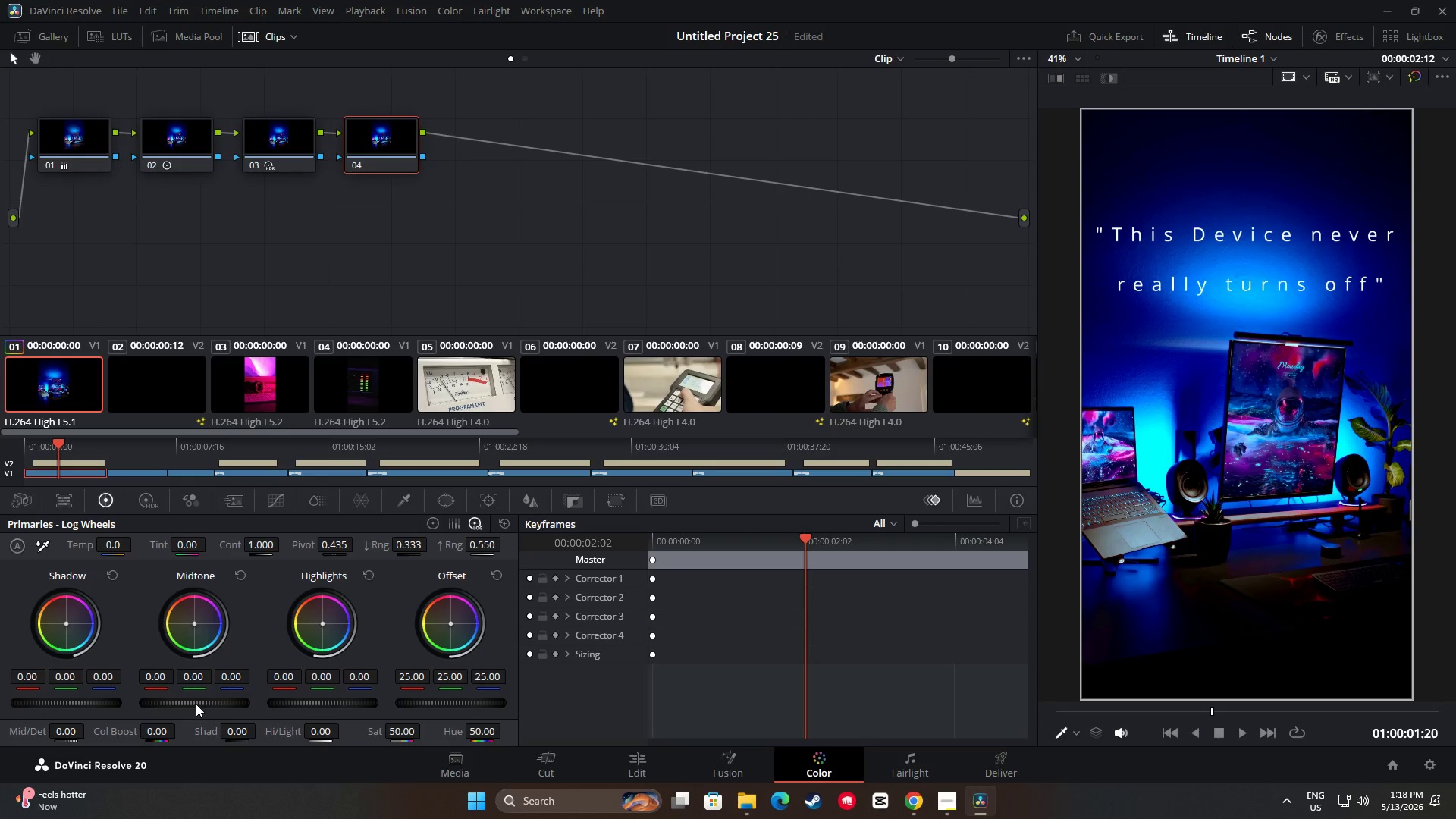 
left_click_drag(start_coordinate=[196, 704], to_coordinate=[457, 720])
 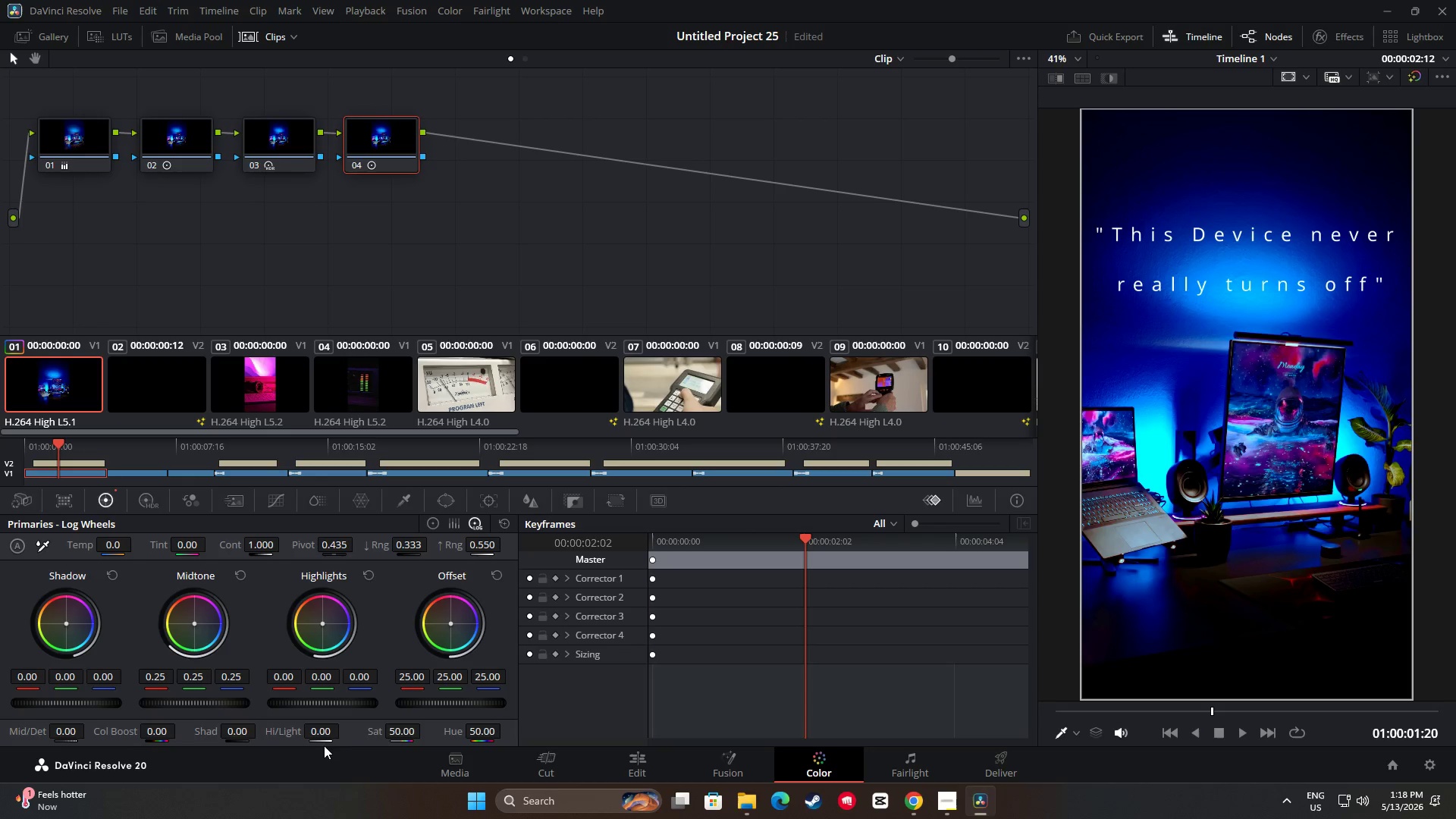 
wait(5.67)
 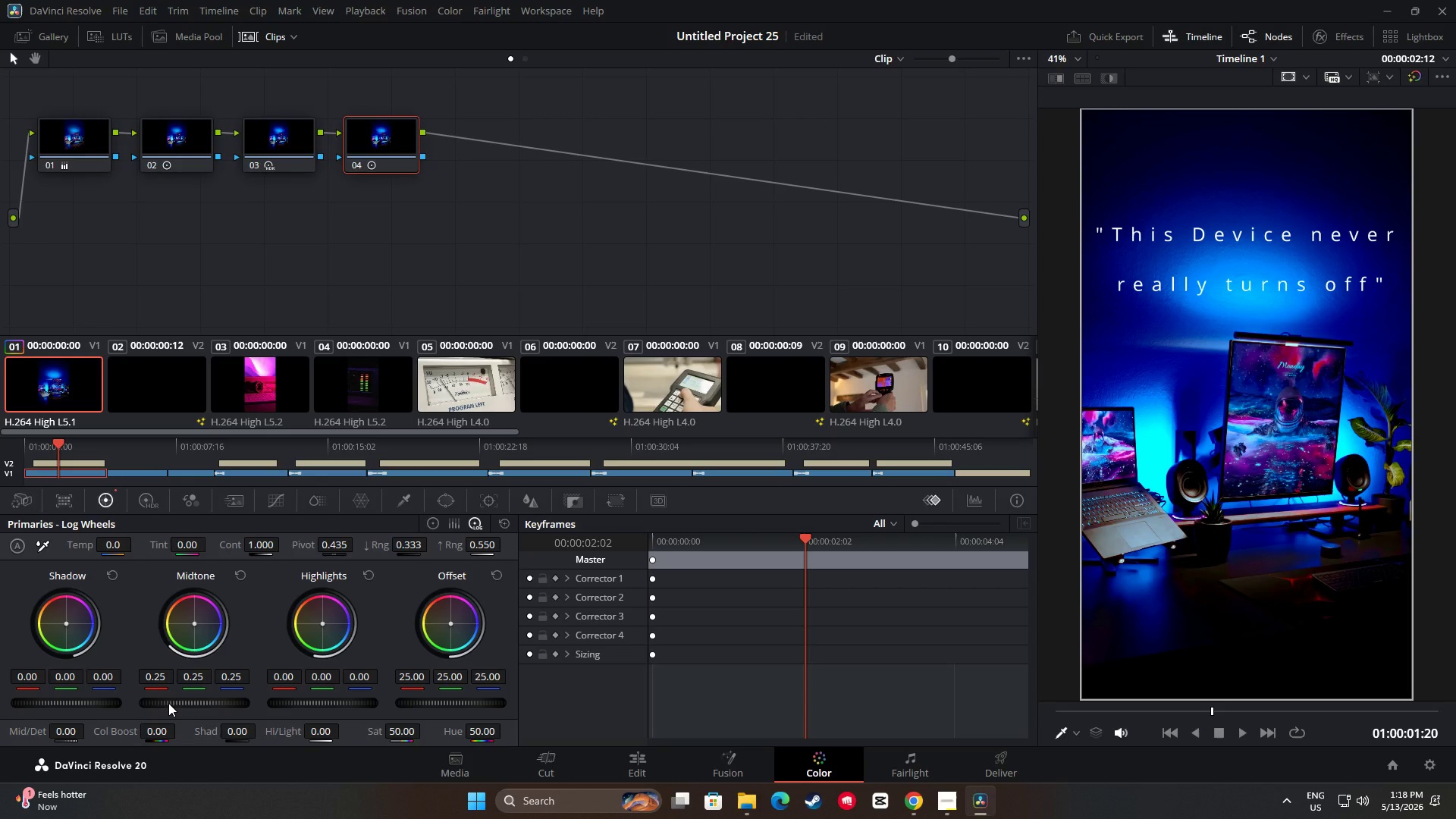 
left_click_drag(start_coordinate=[67, 446], to_coordinate=[9, 449])
 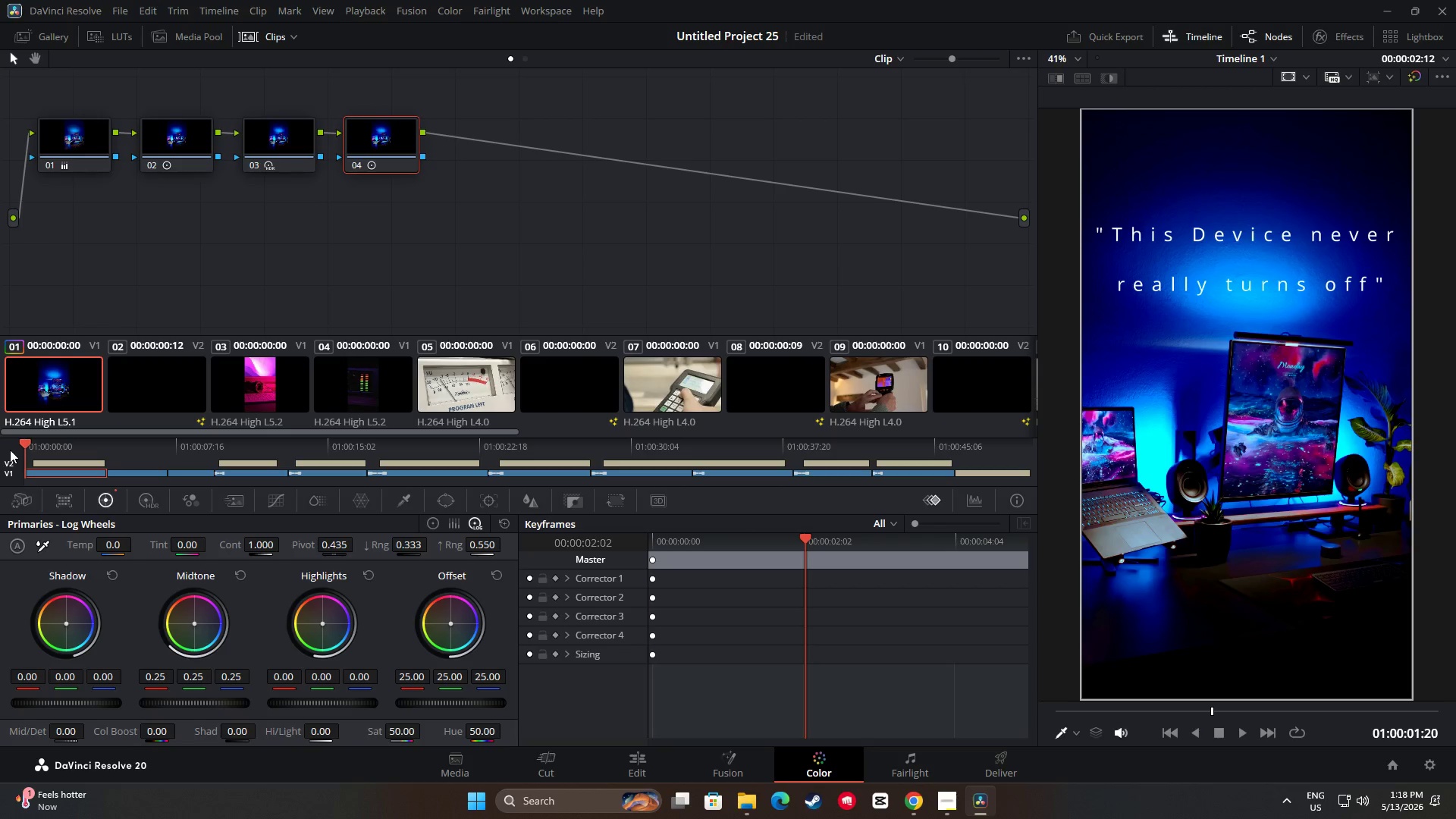 
key(Space)
 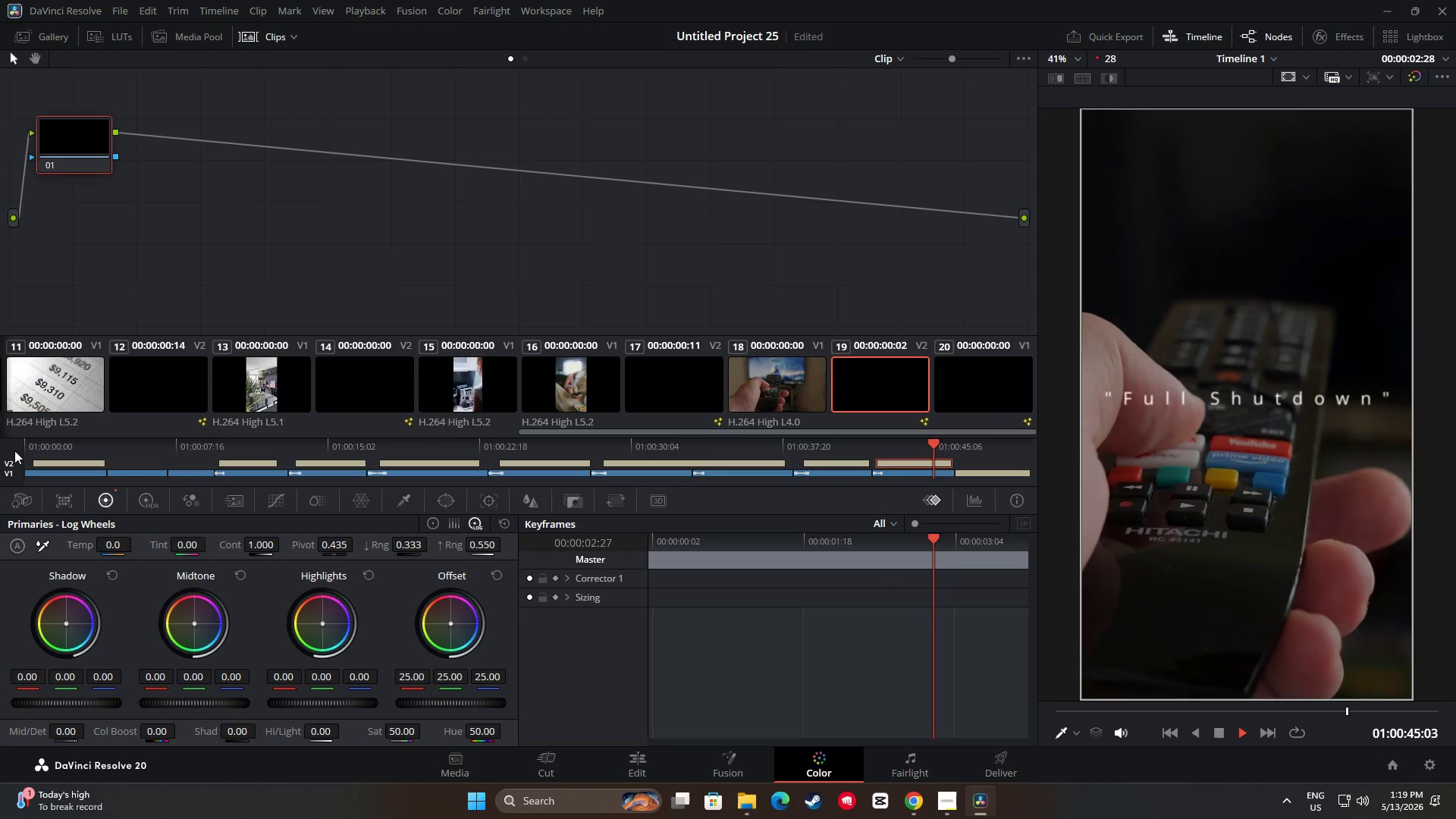 
wait(50.22)
 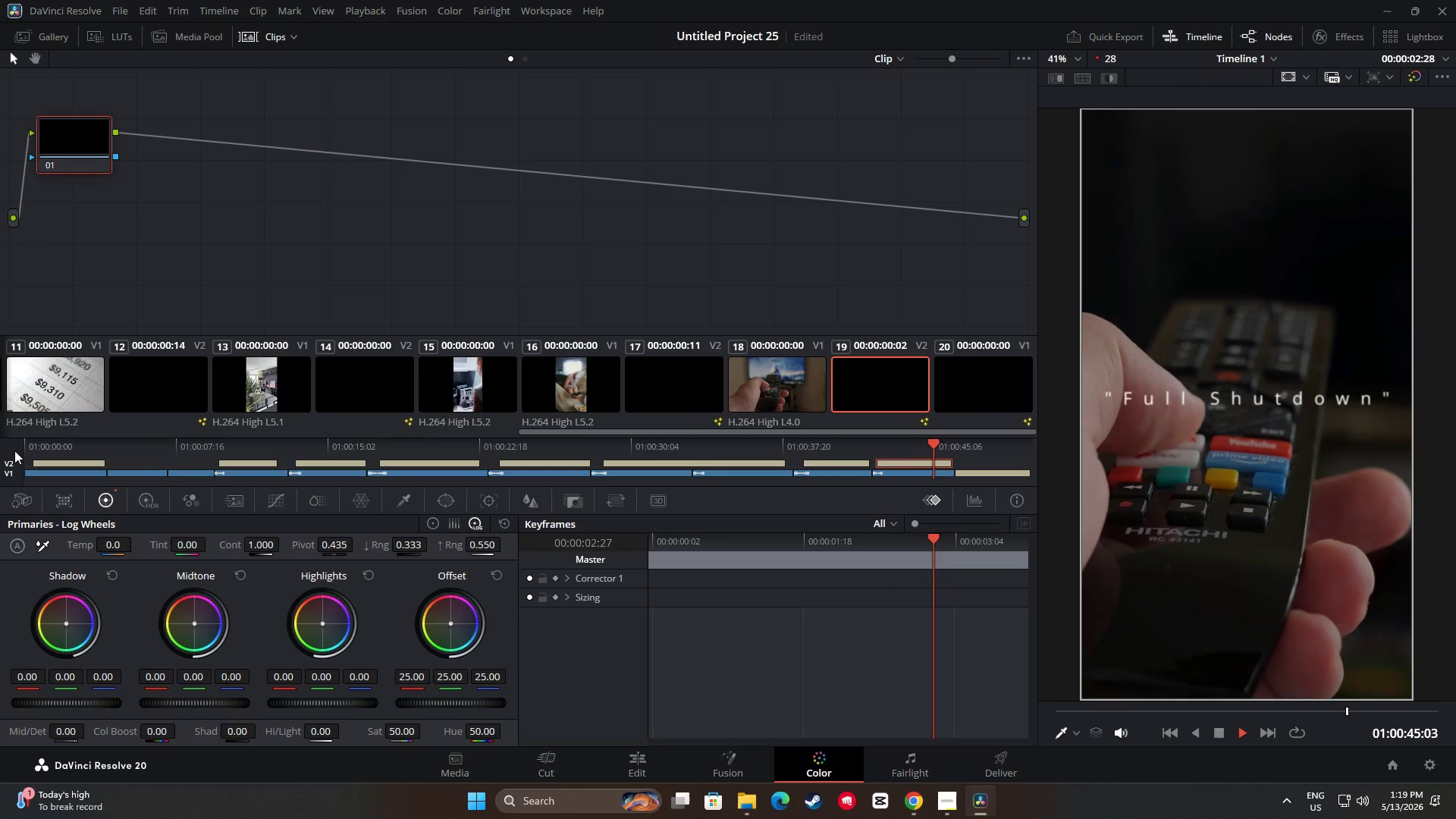 
key(Space)
 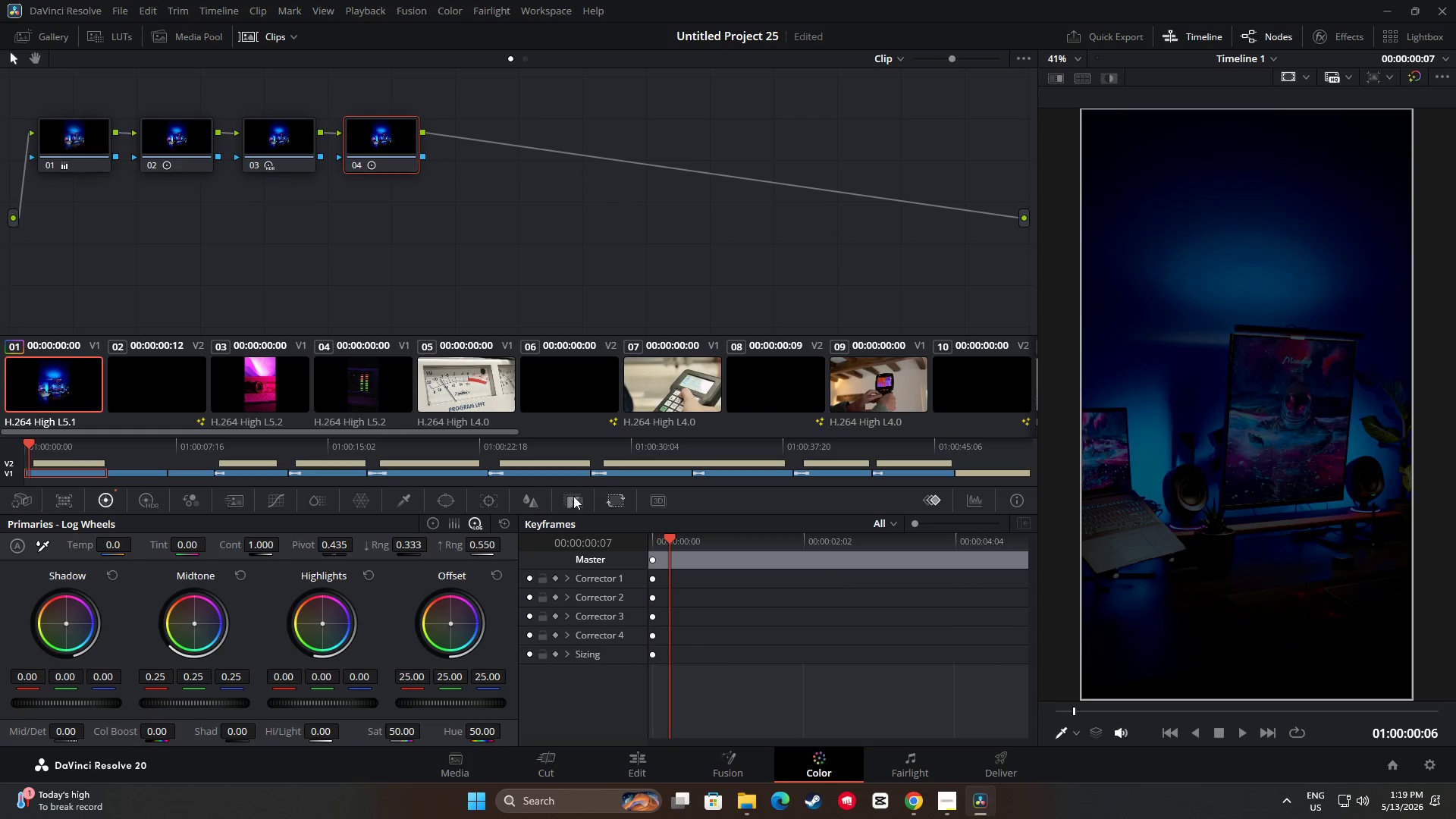 
key(Space)
 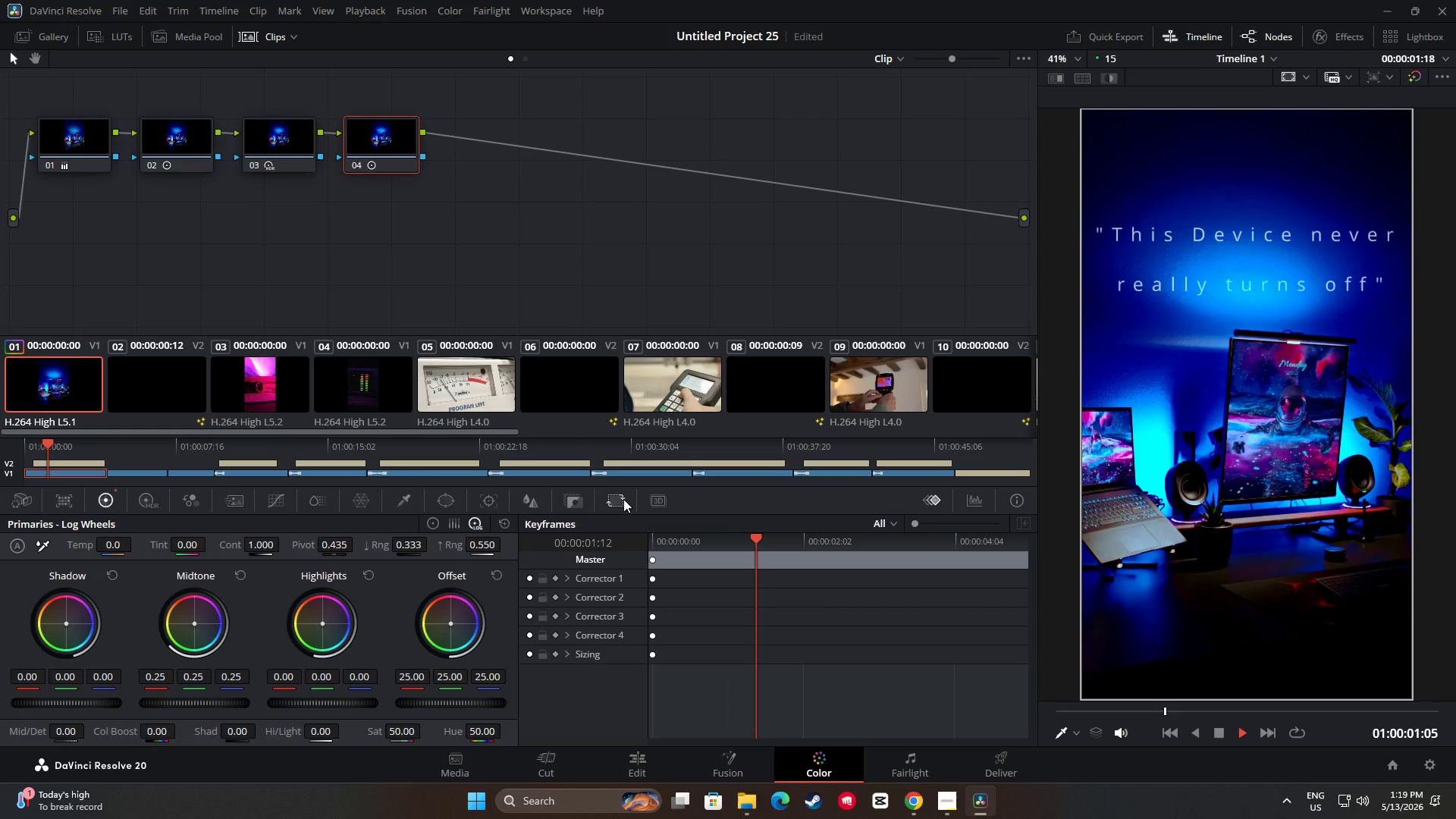 
key(Space)
 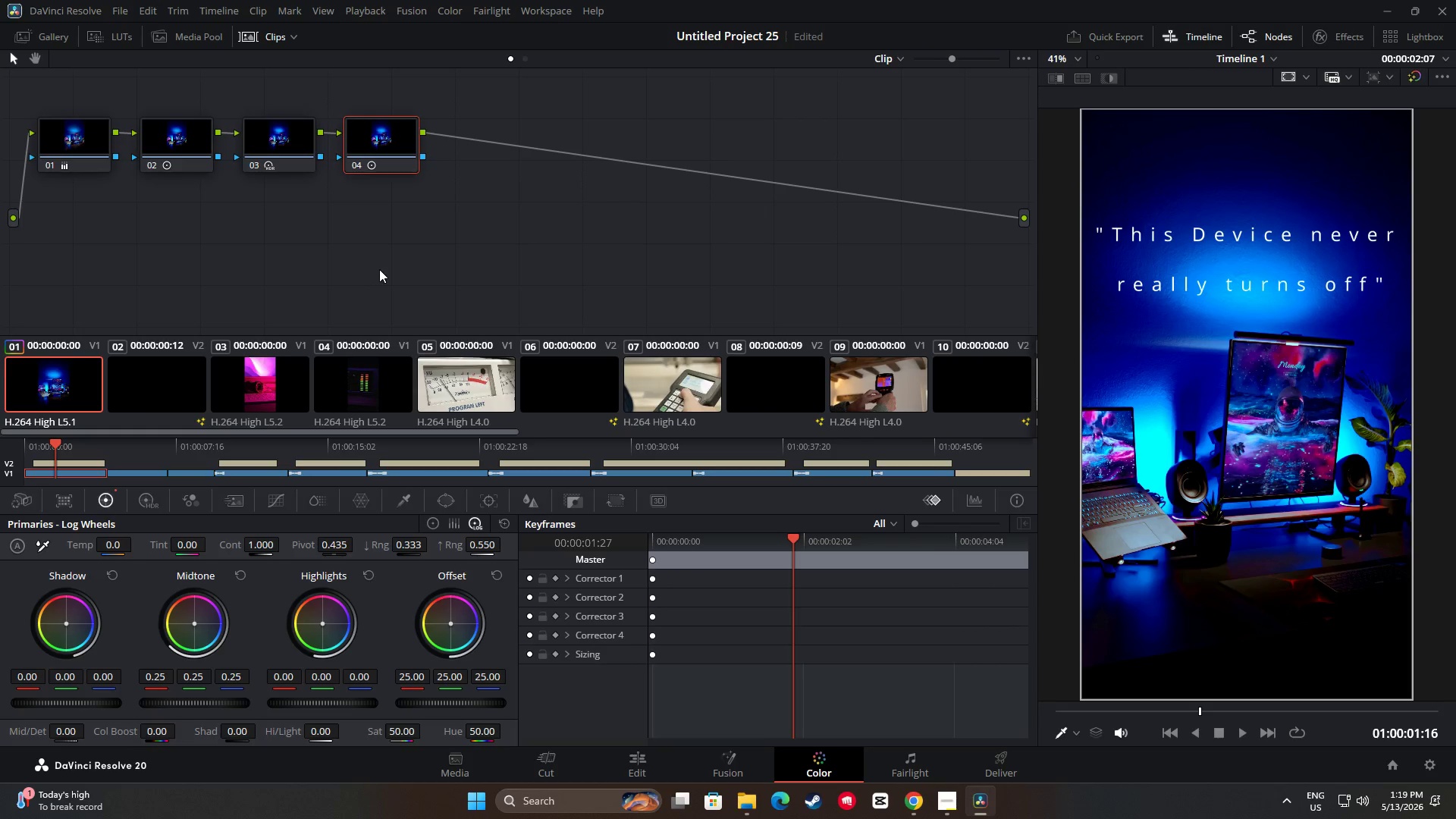 
left_click([479, 259])
 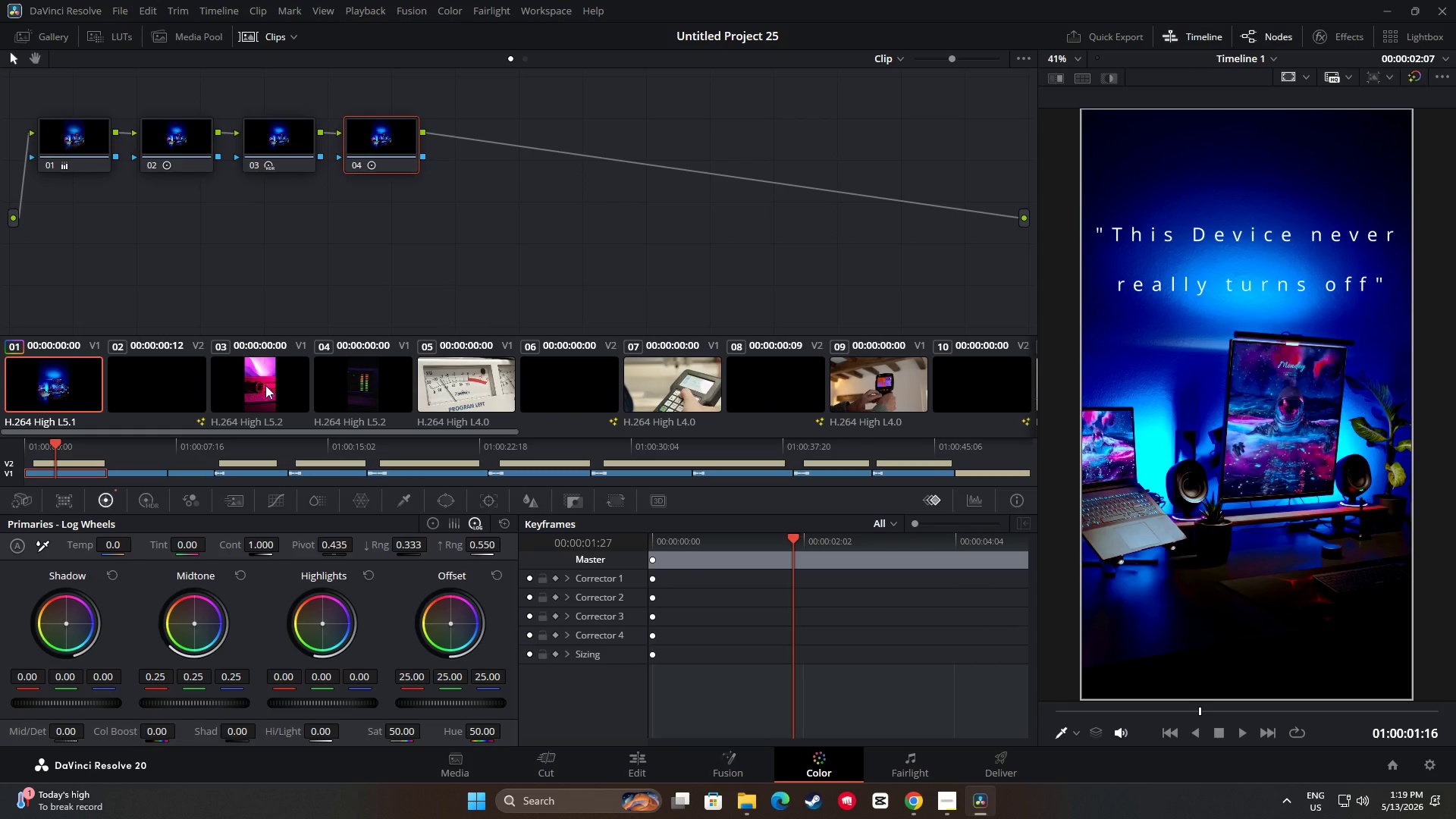 
left_click([265, 386])
 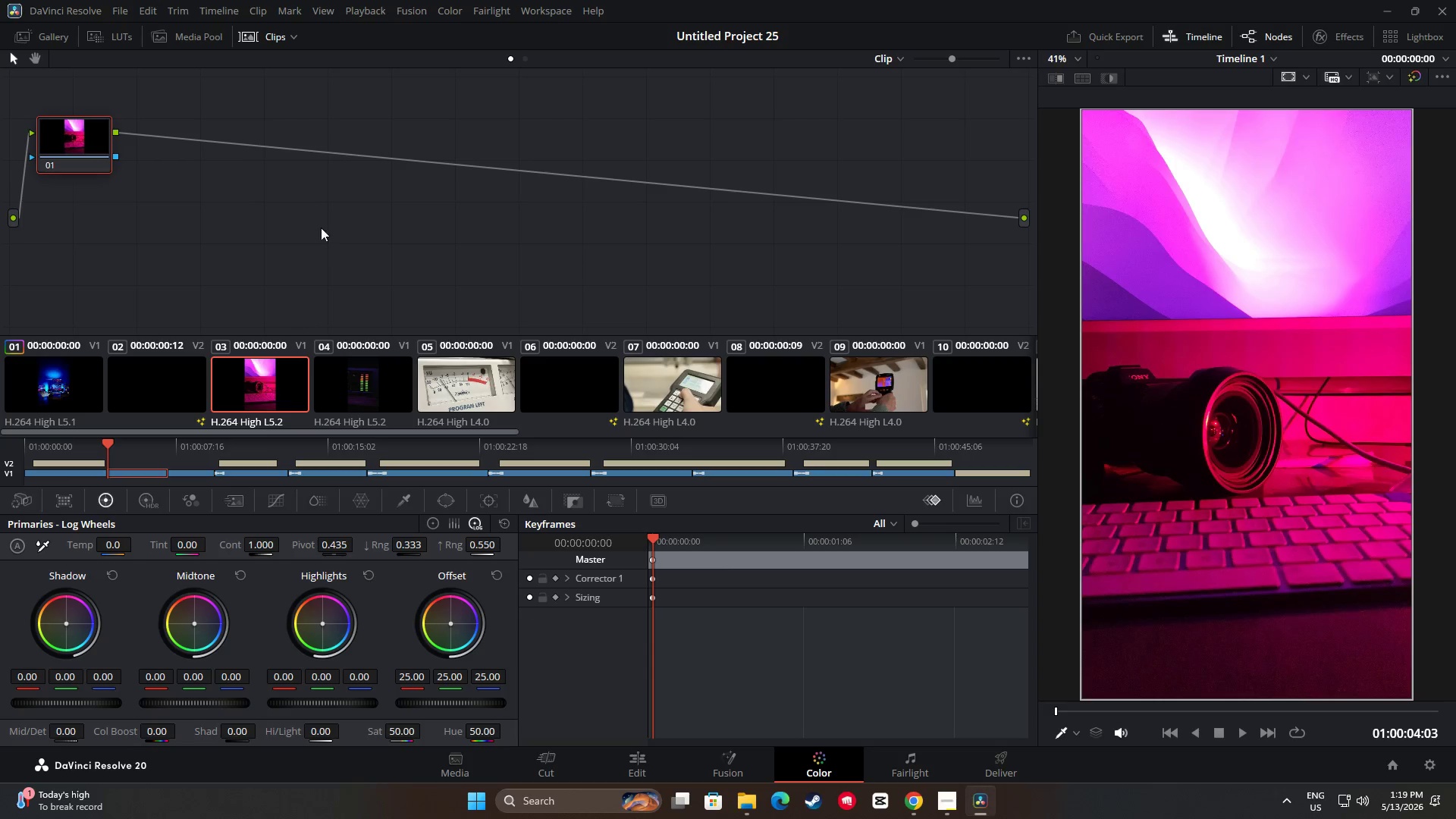 
left_click([316, 215])
 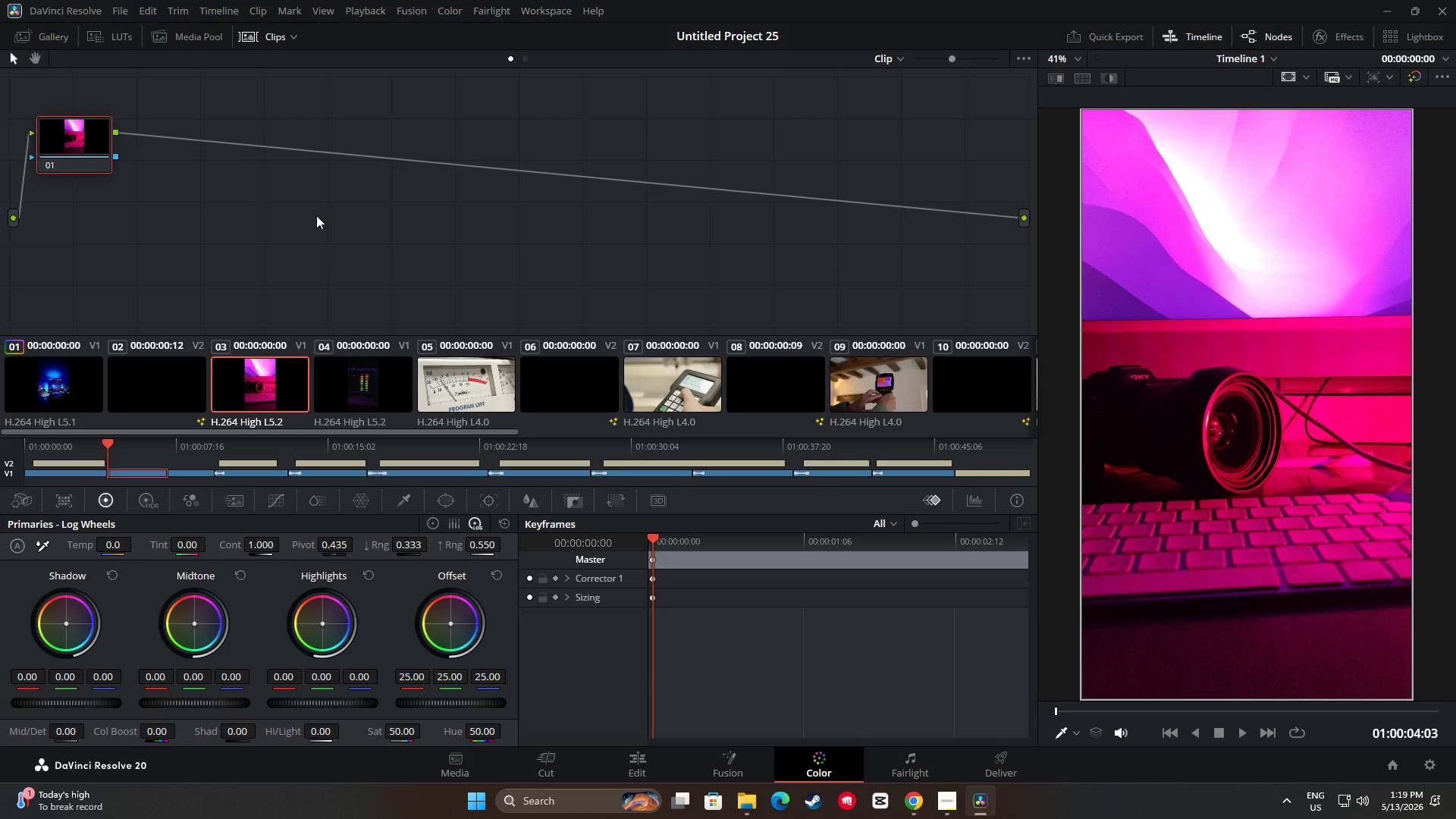 
key(Alt+S)
 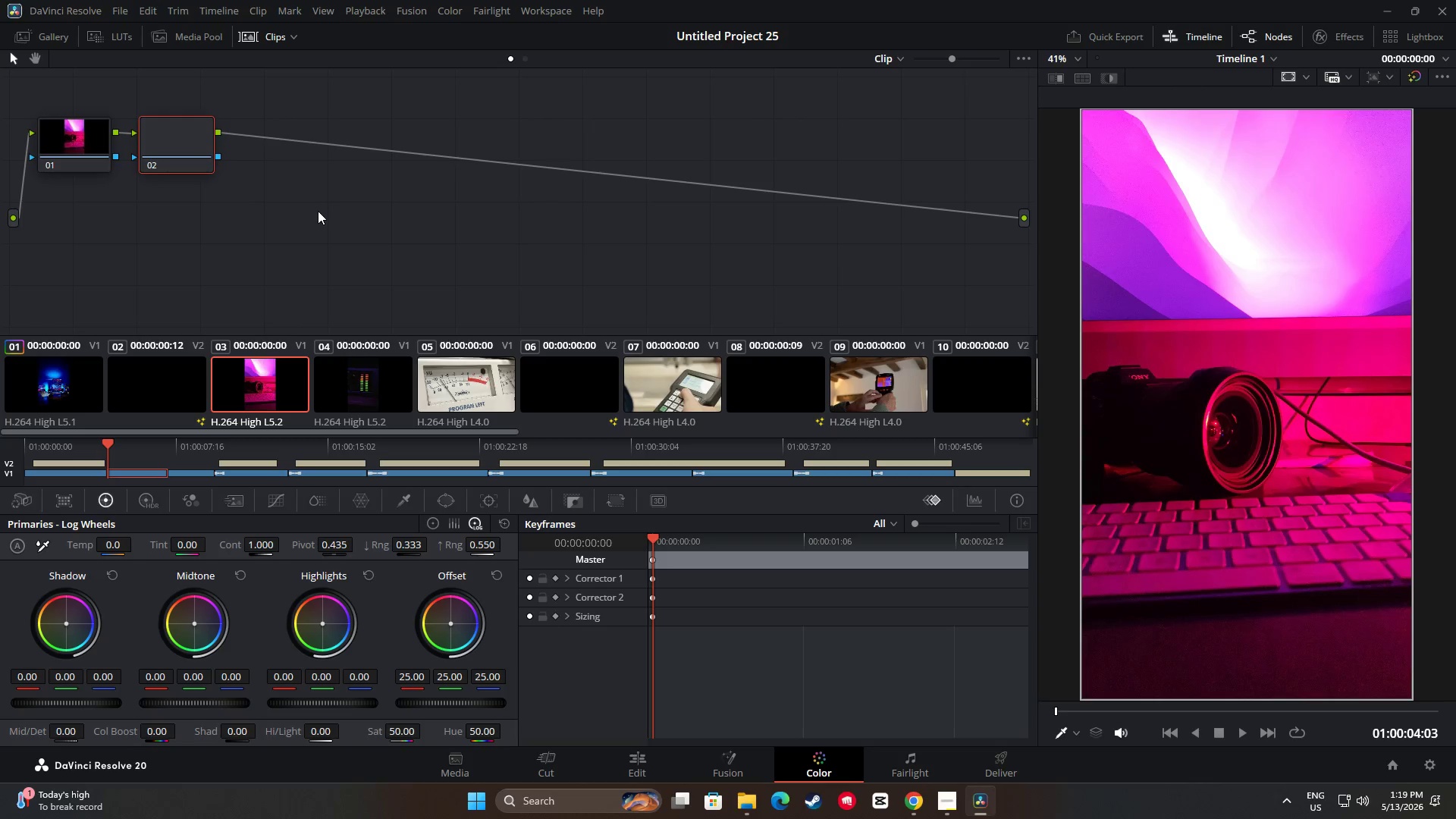 
key(Alt+S)
 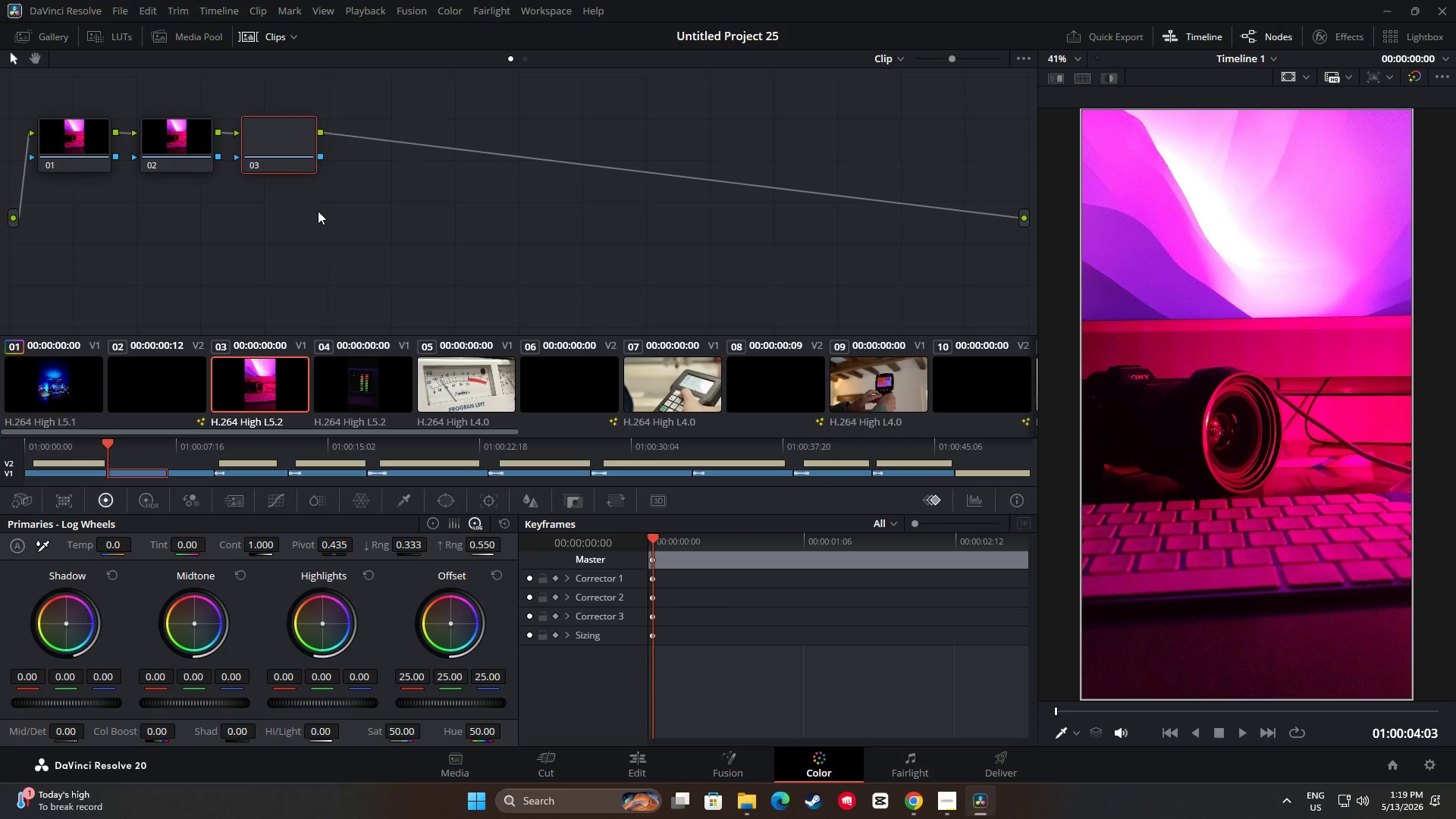 
key(Alt+S)
 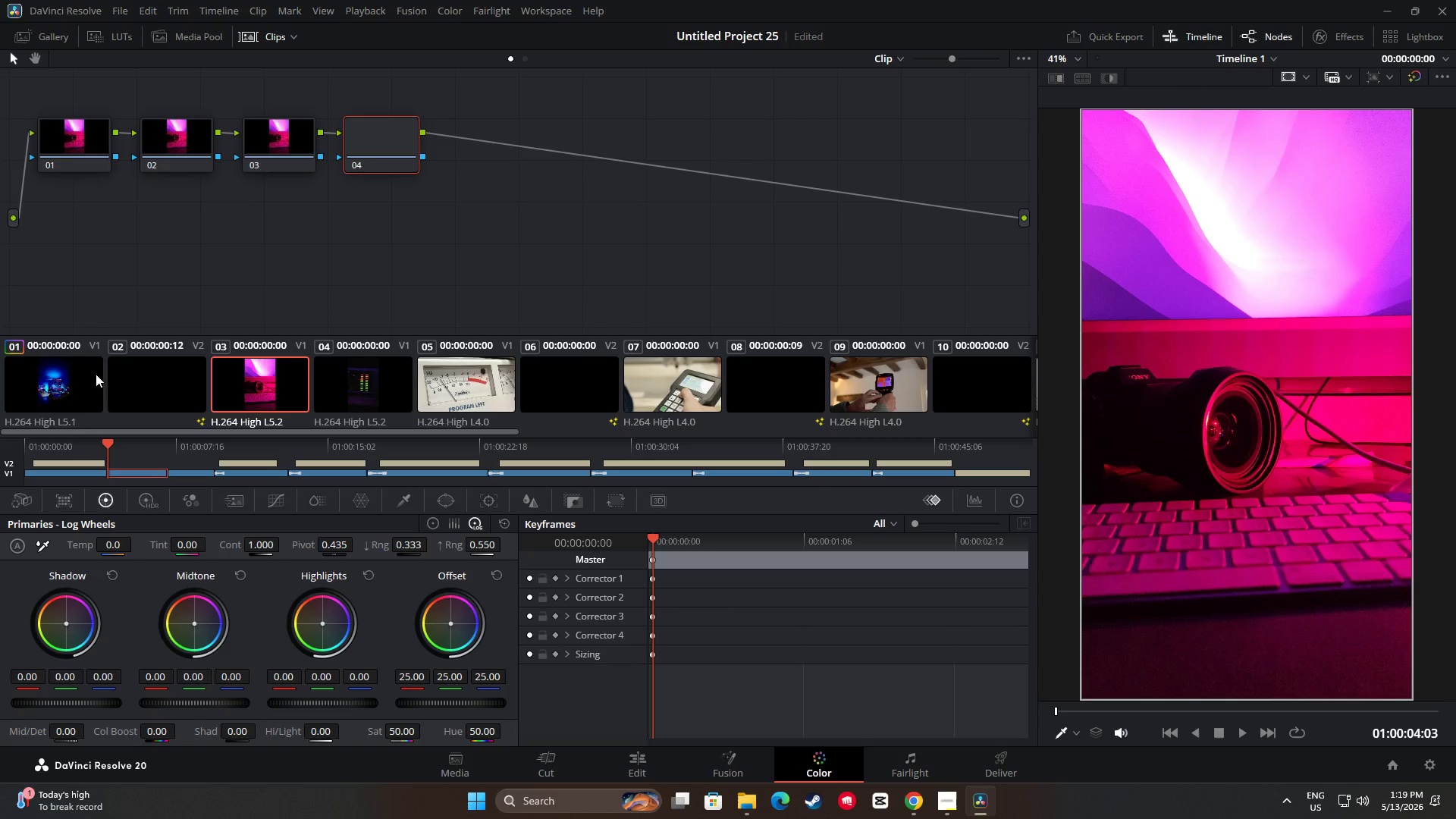 
left_click([85, 381])
 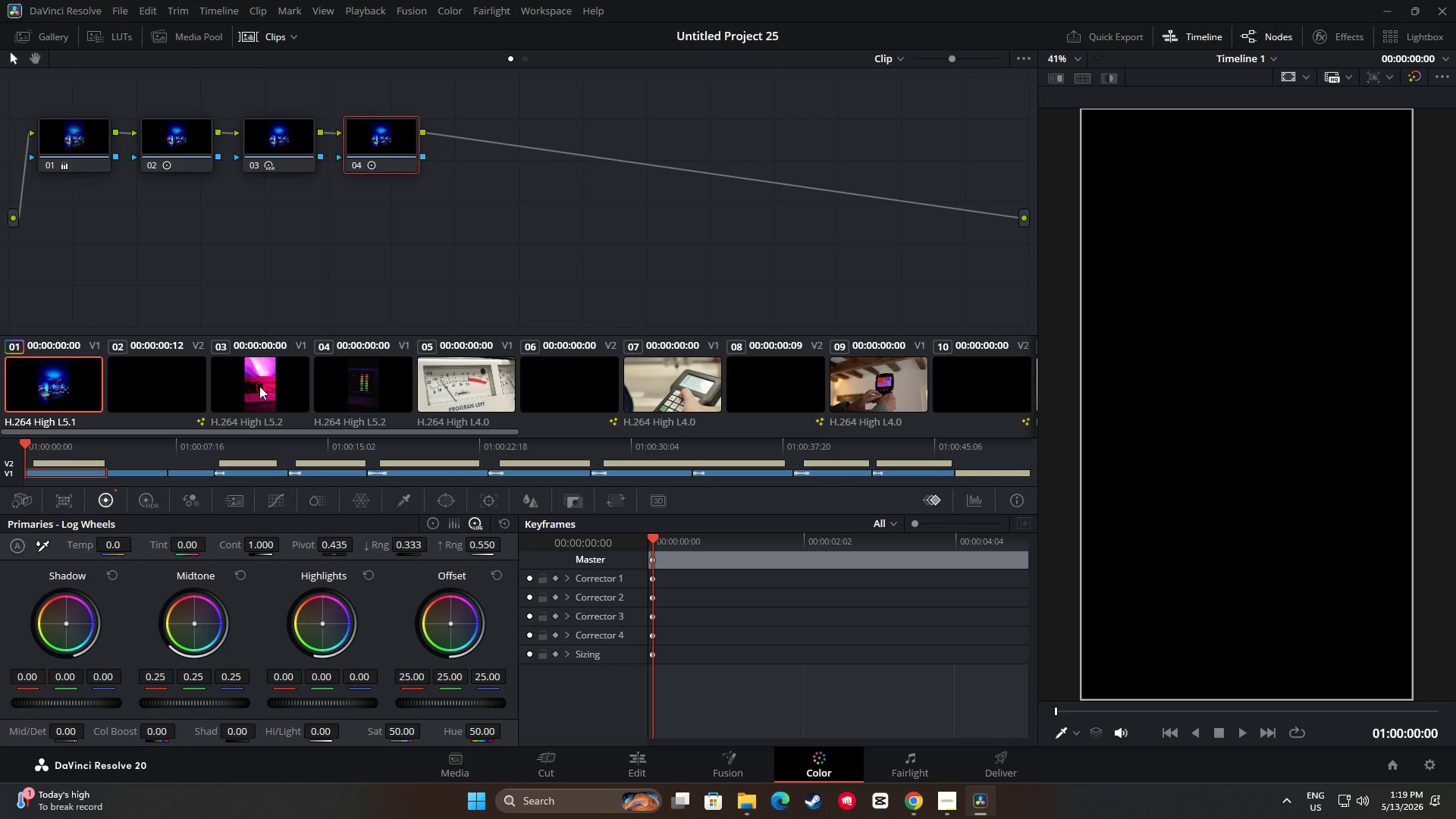 
left_click([292, 384])
 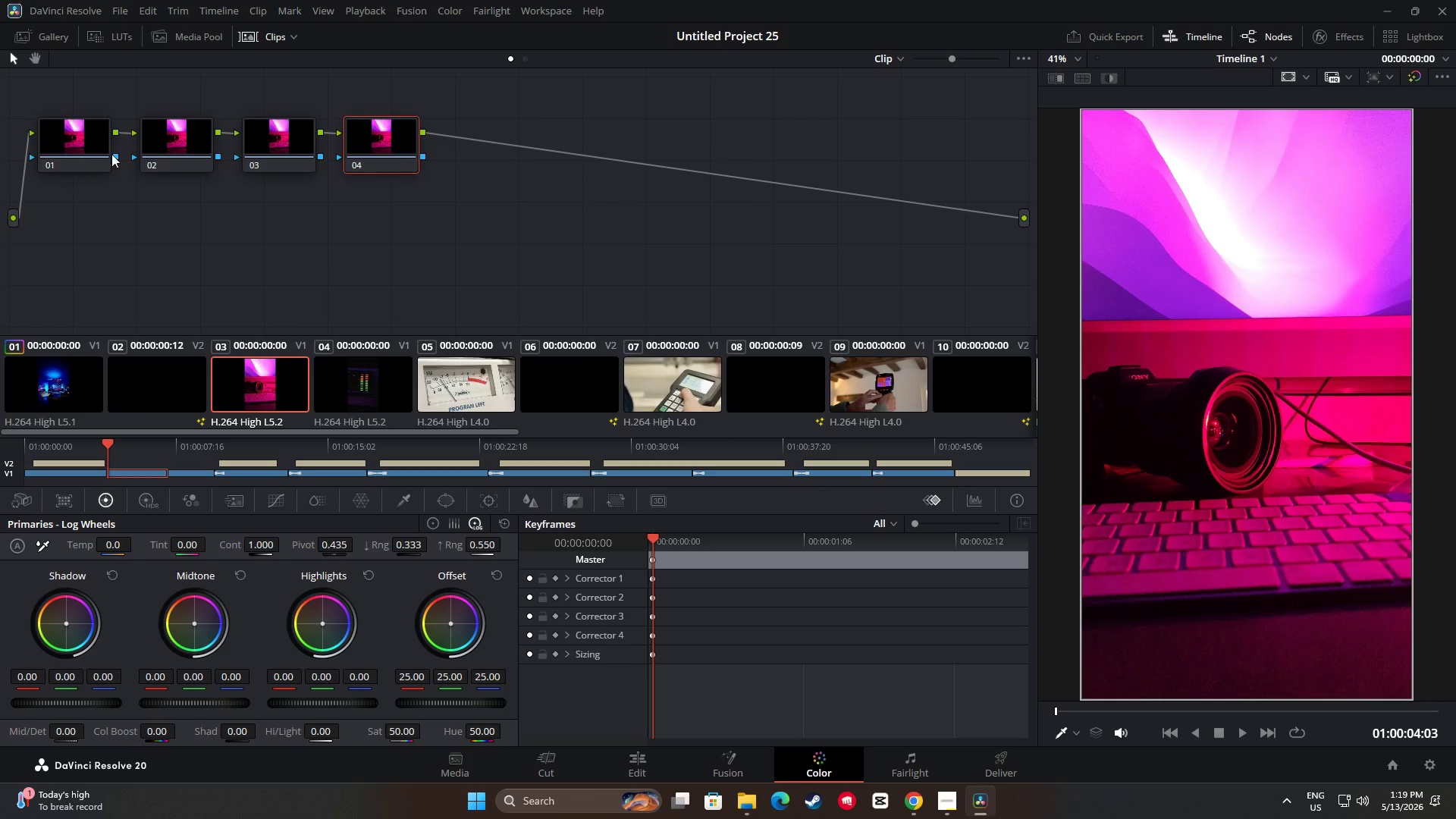 
left_click([85, 145])
 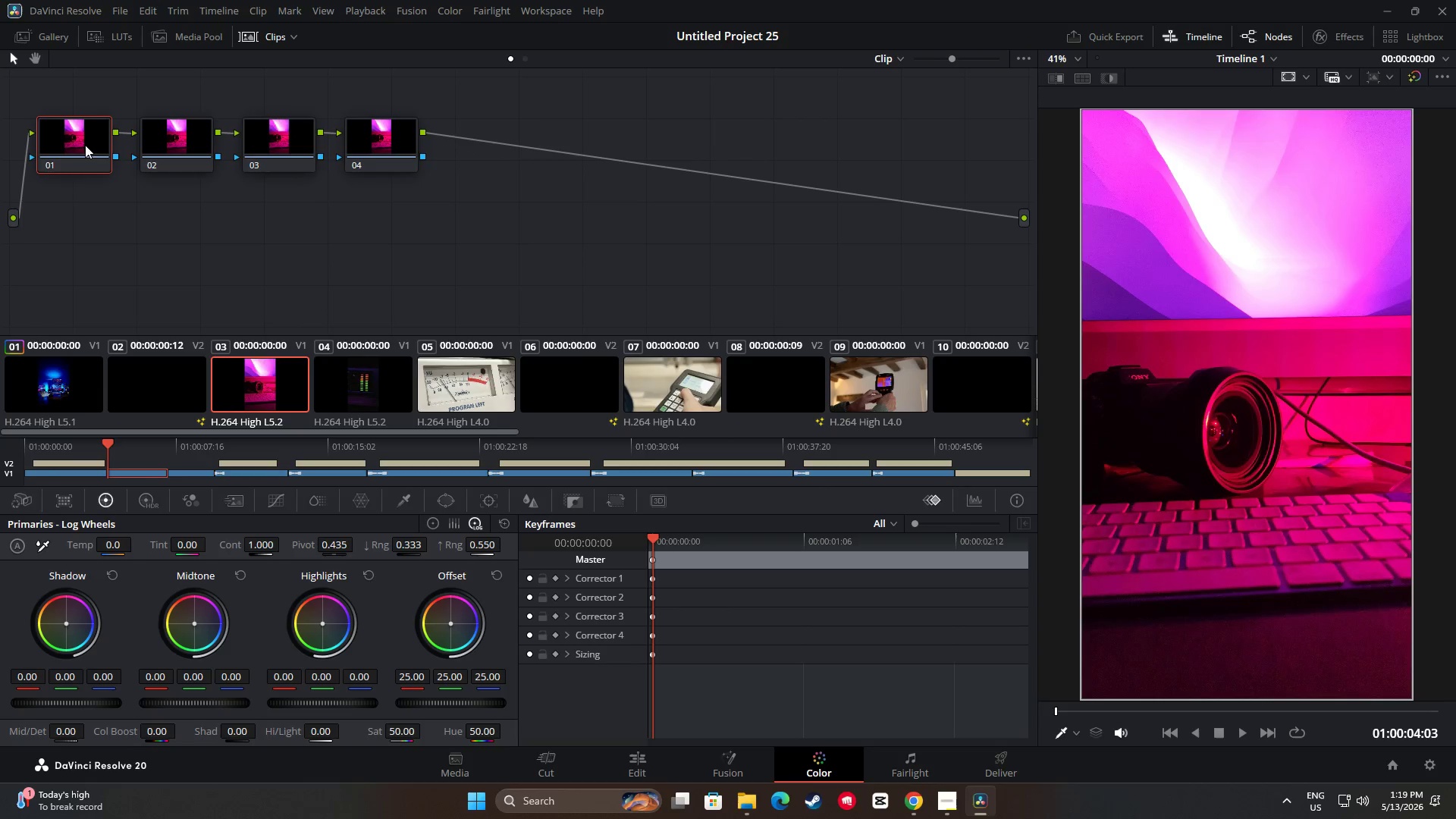 
key(Control+C)
 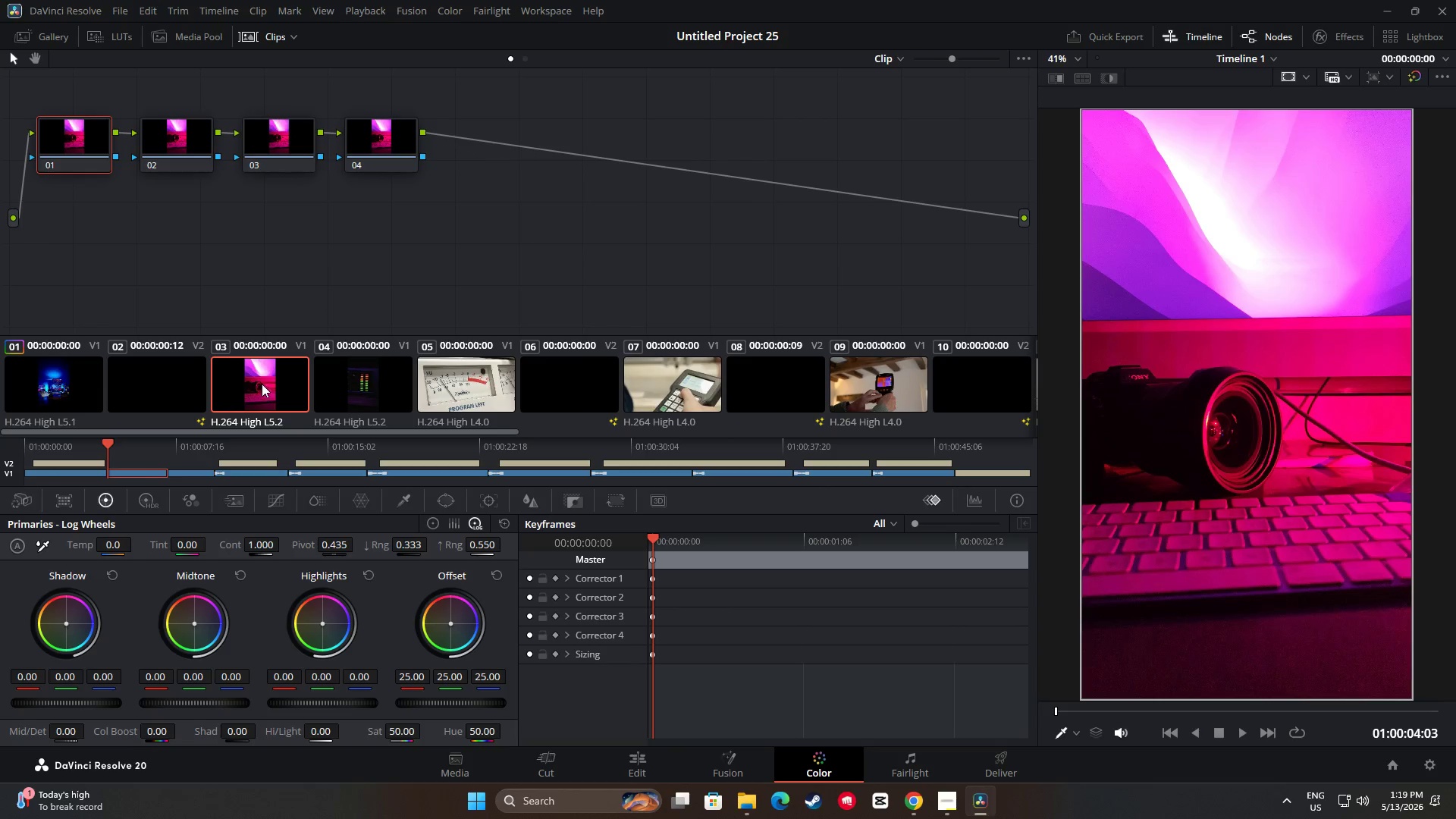 
left_click([262, 383])
 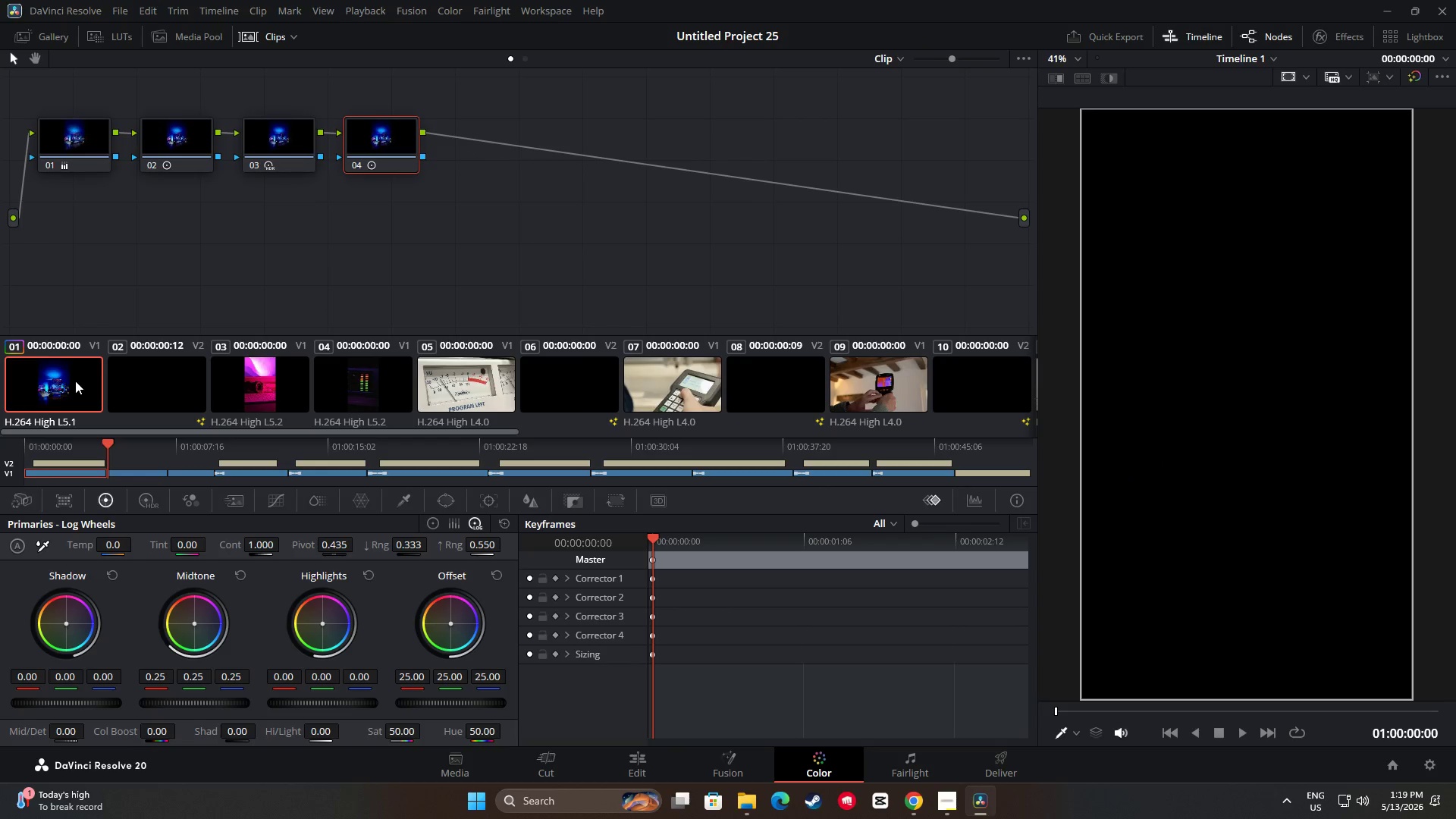 
double_click([93, 143])
 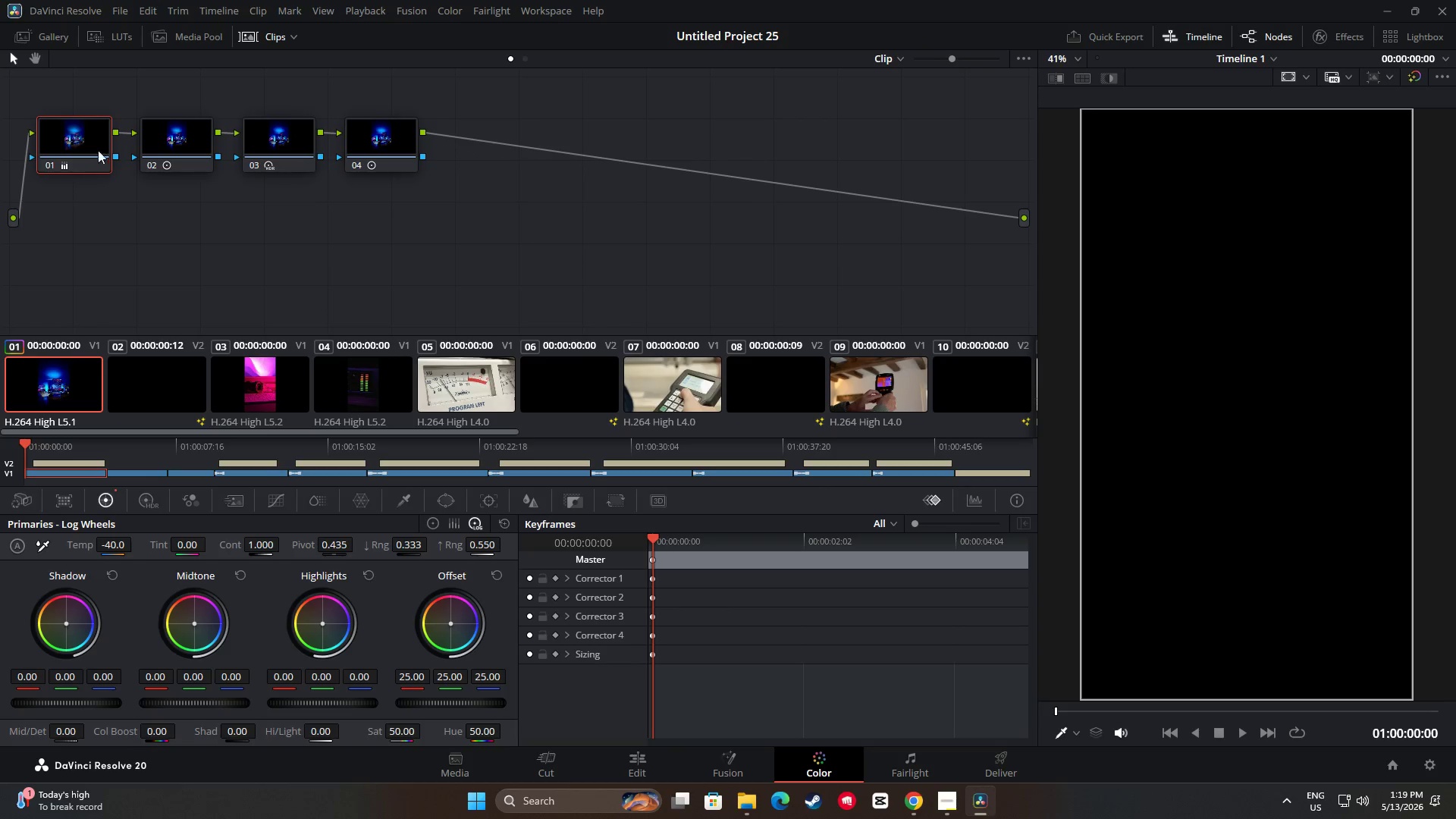 
key(Control+ControlLeft)
 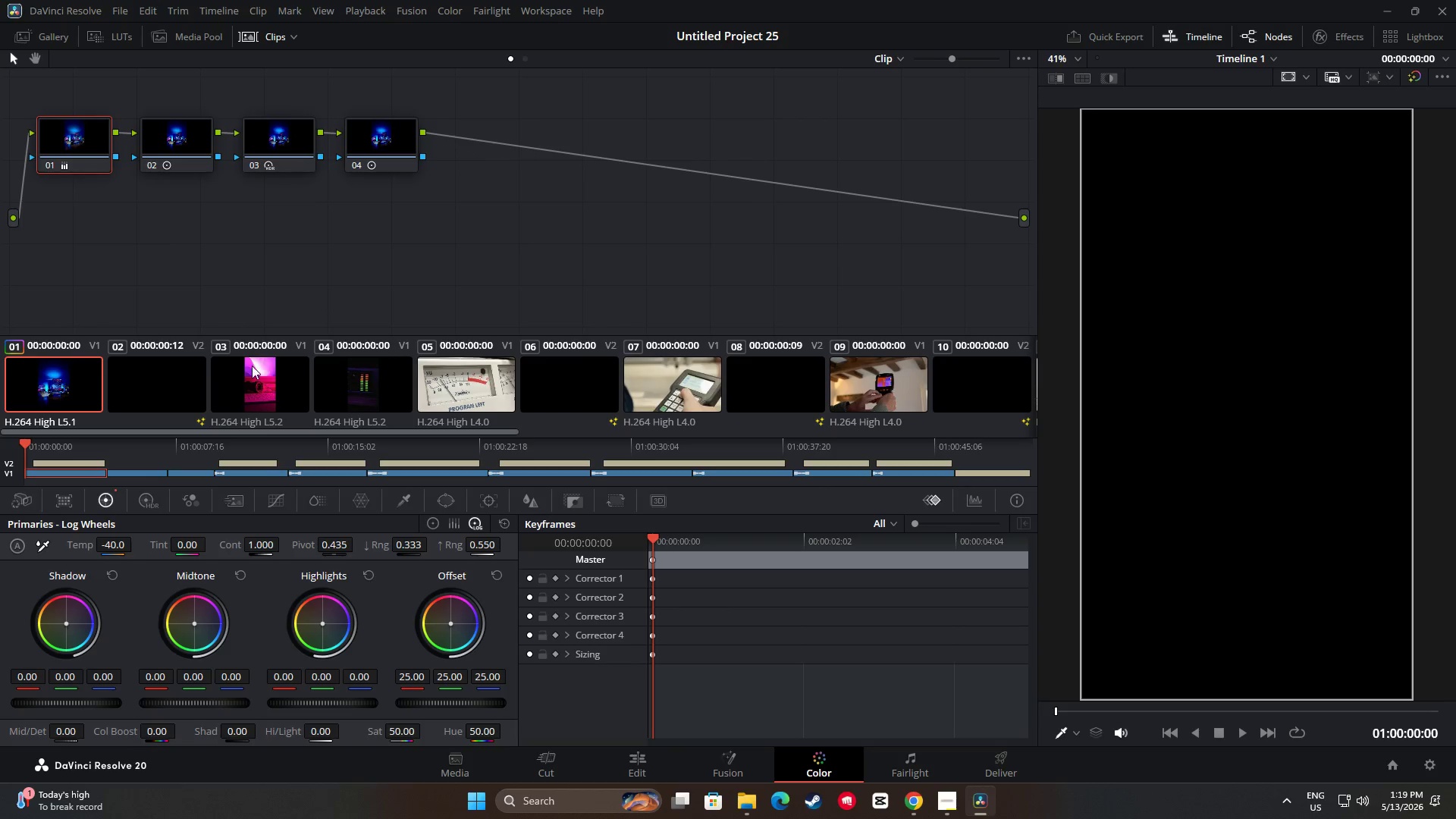 
key(Control+C)
 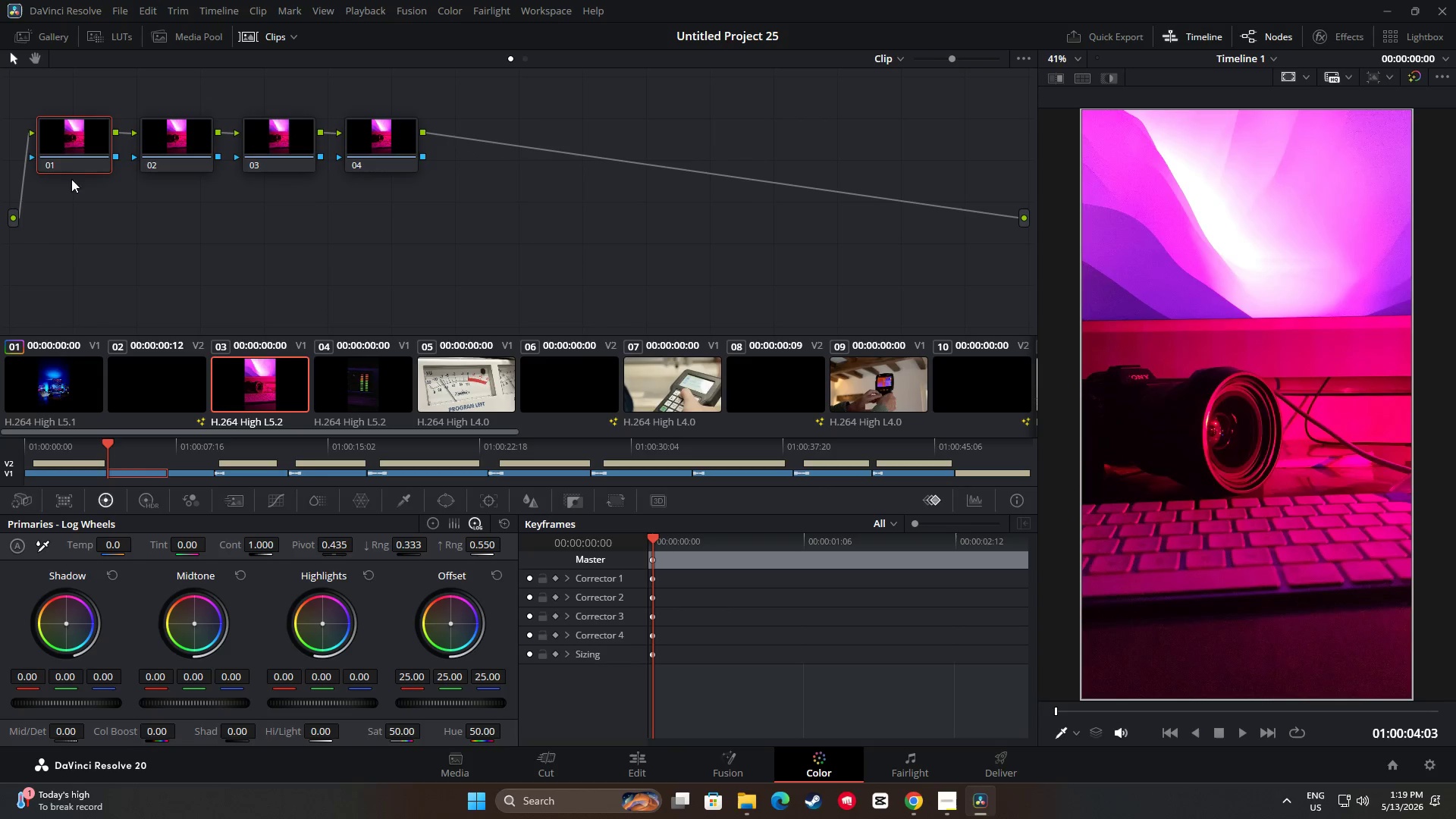 
double_click([63, 150])
 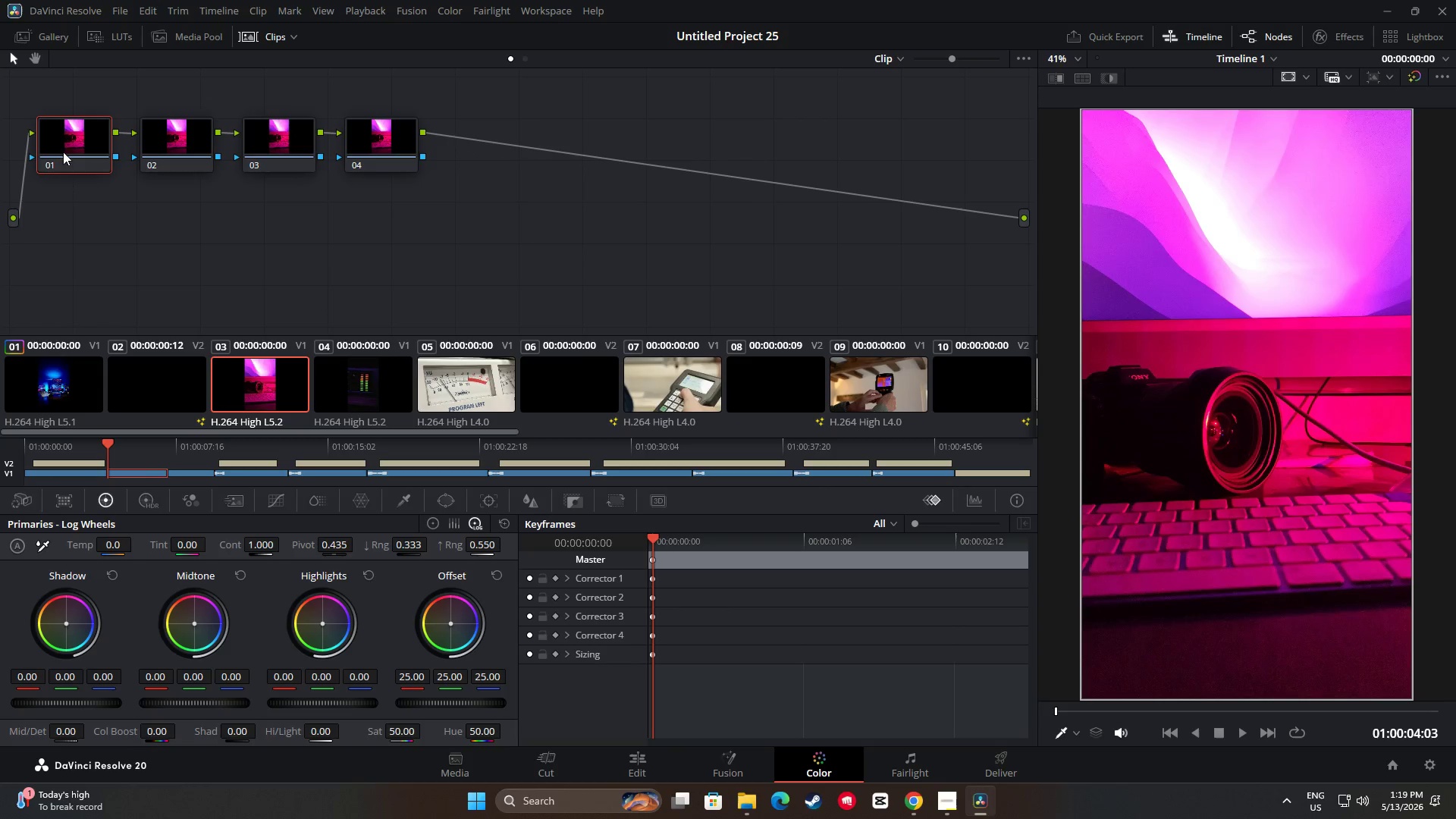 
key(Control+V)
 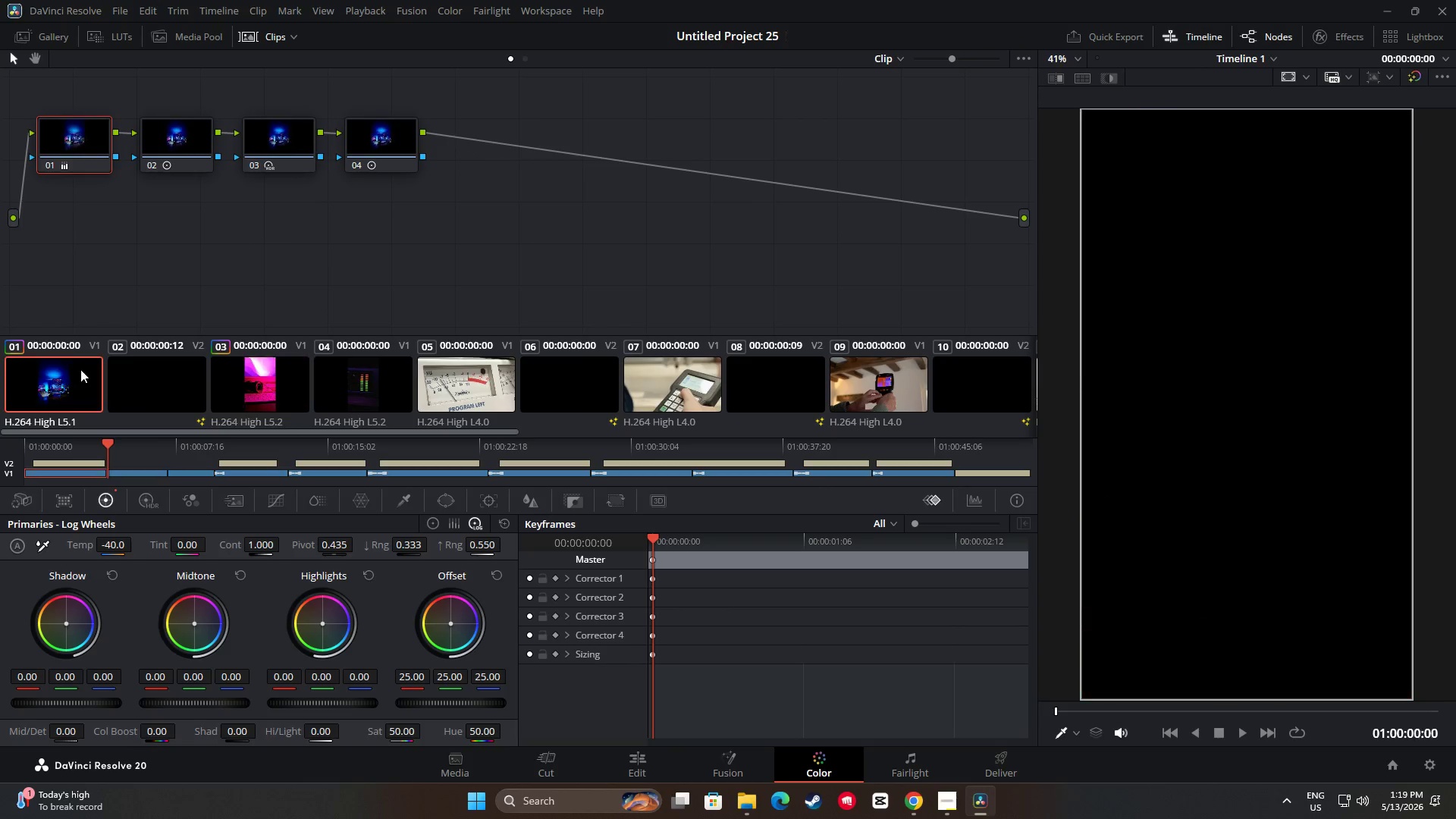 
double_click([180, 149])
 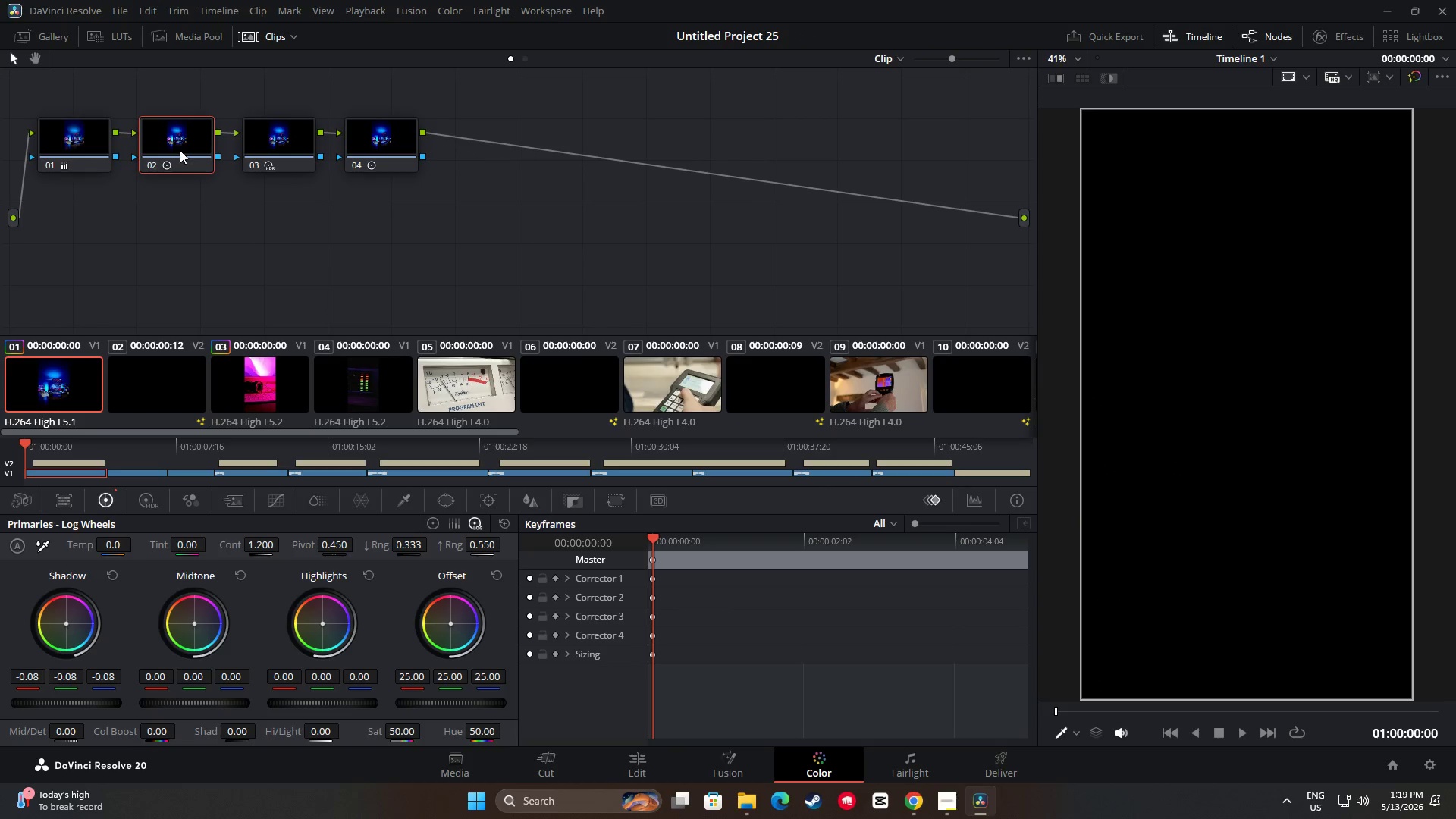 
key(Control+C)
 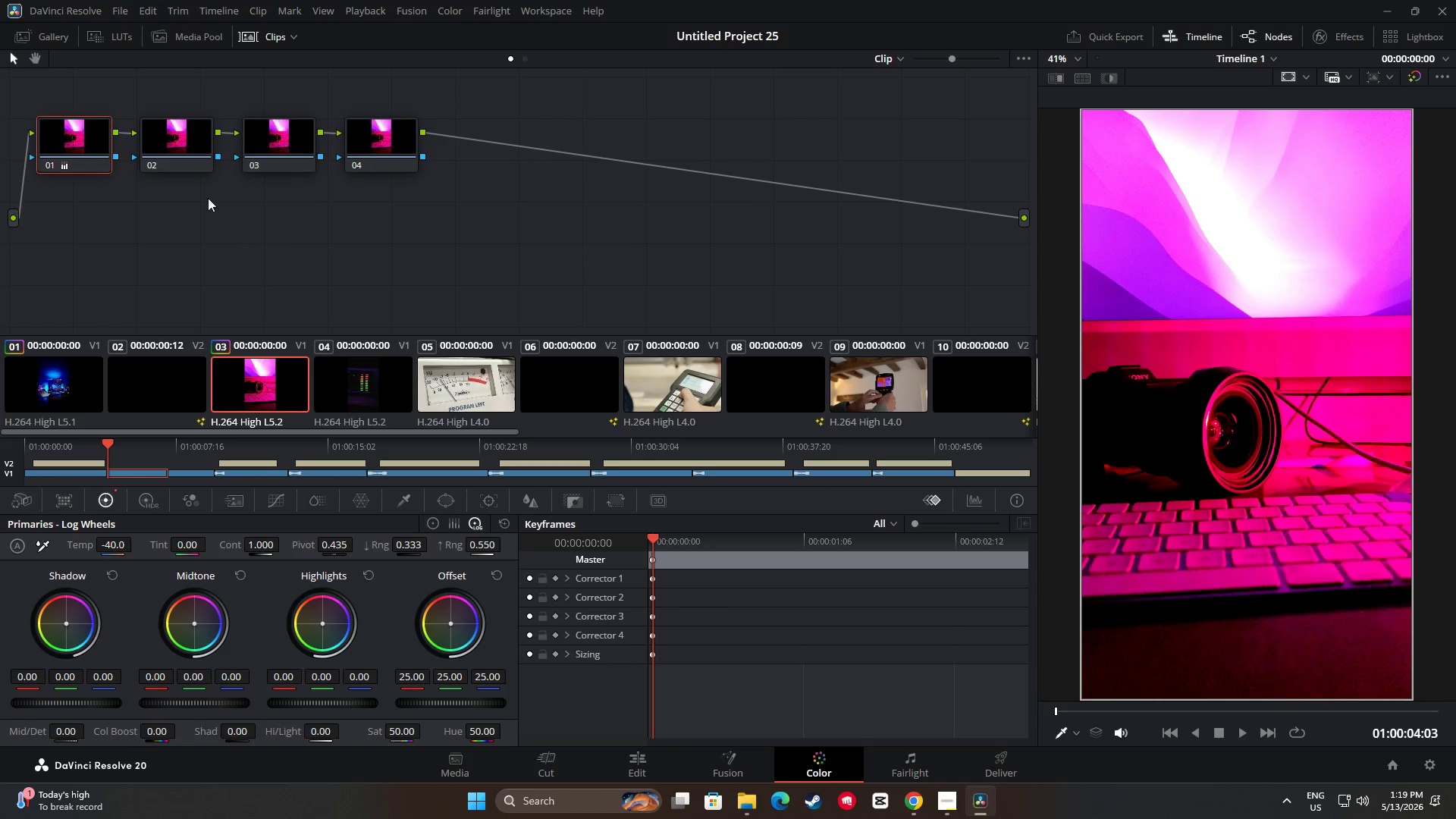 
double_click([184, 155])
 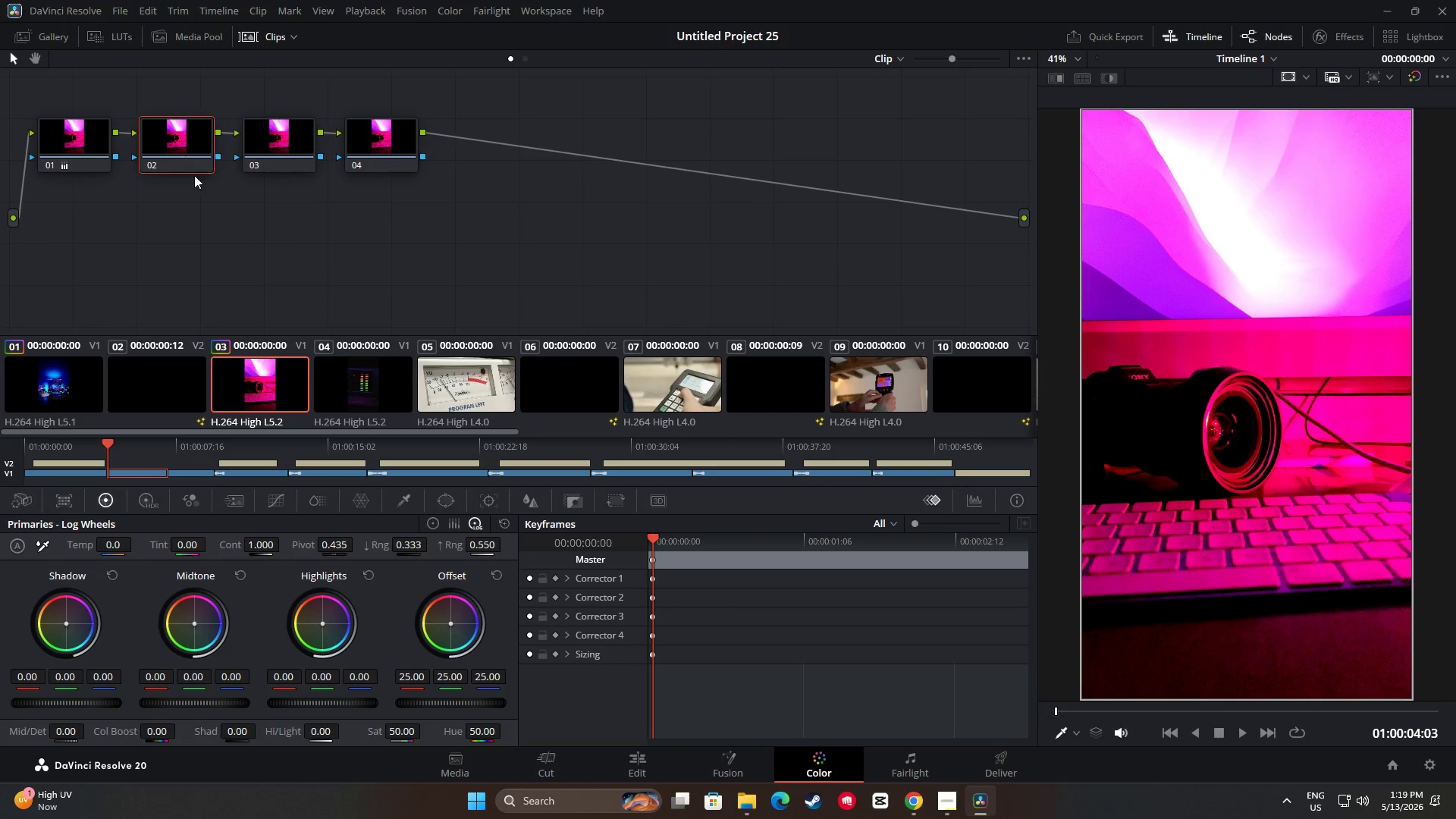 
key(Control+V)
 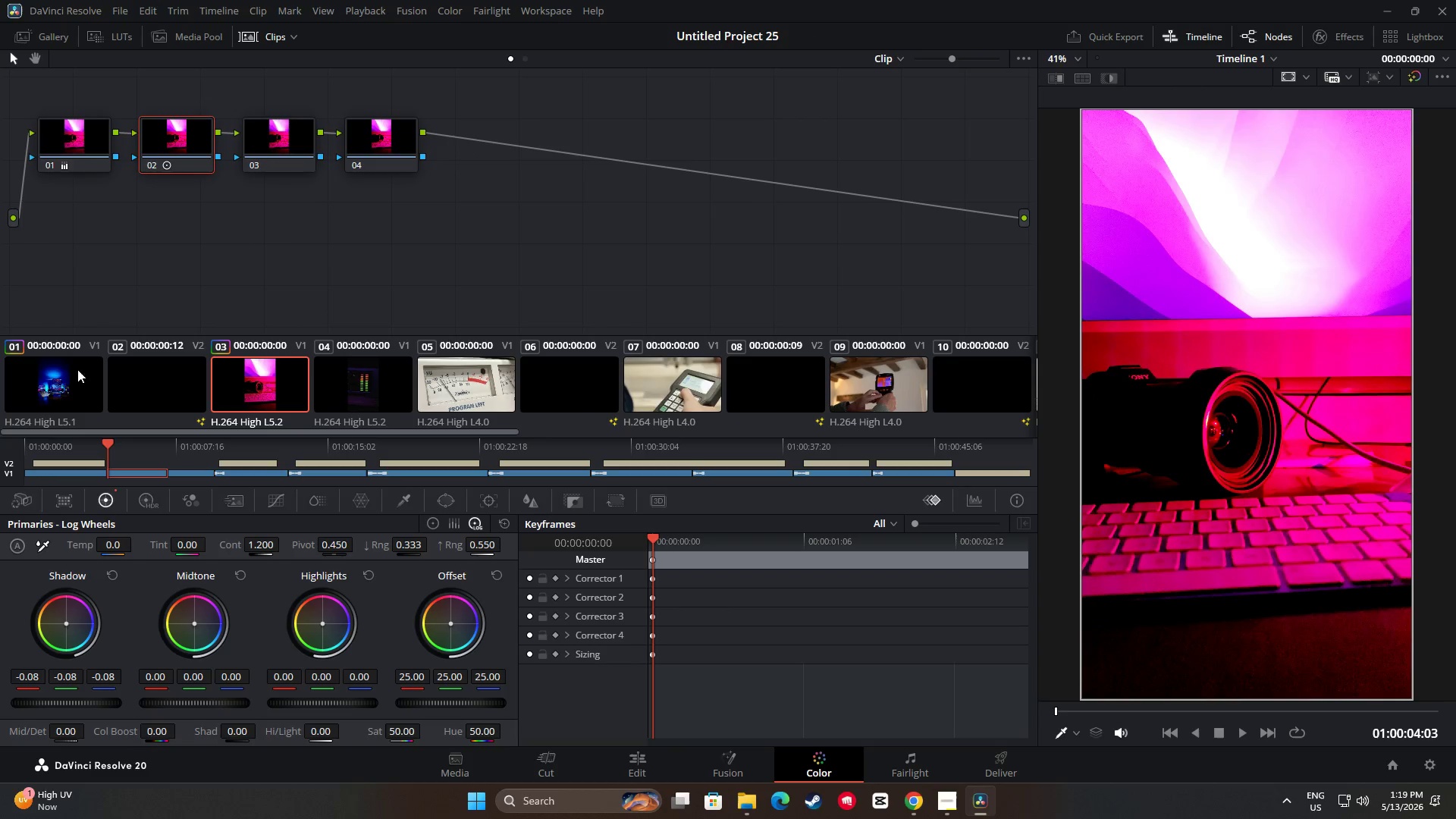 
left_click([70, 381])
 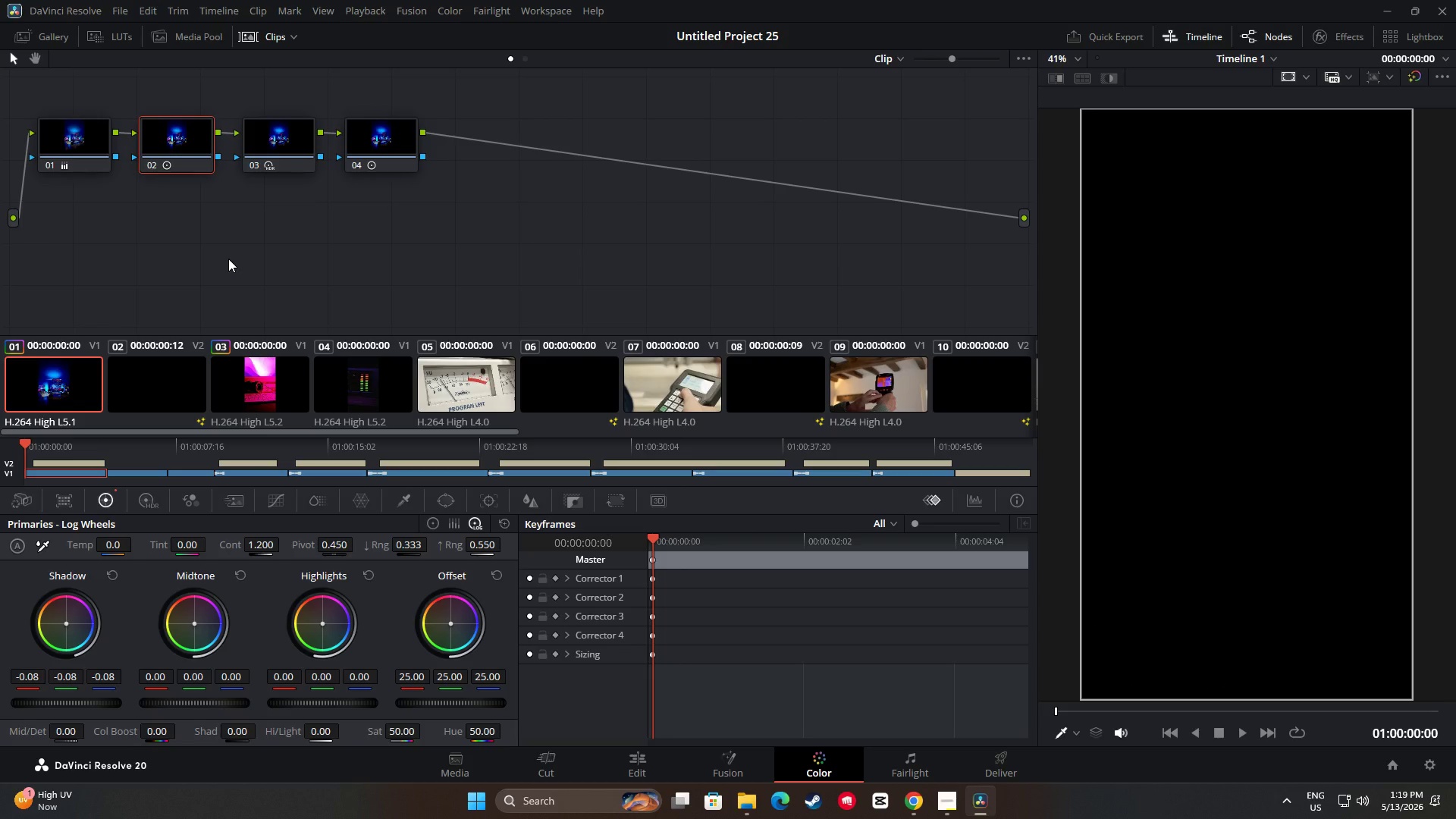 
hold_key(key=ControlLeft, duration=0.36)
 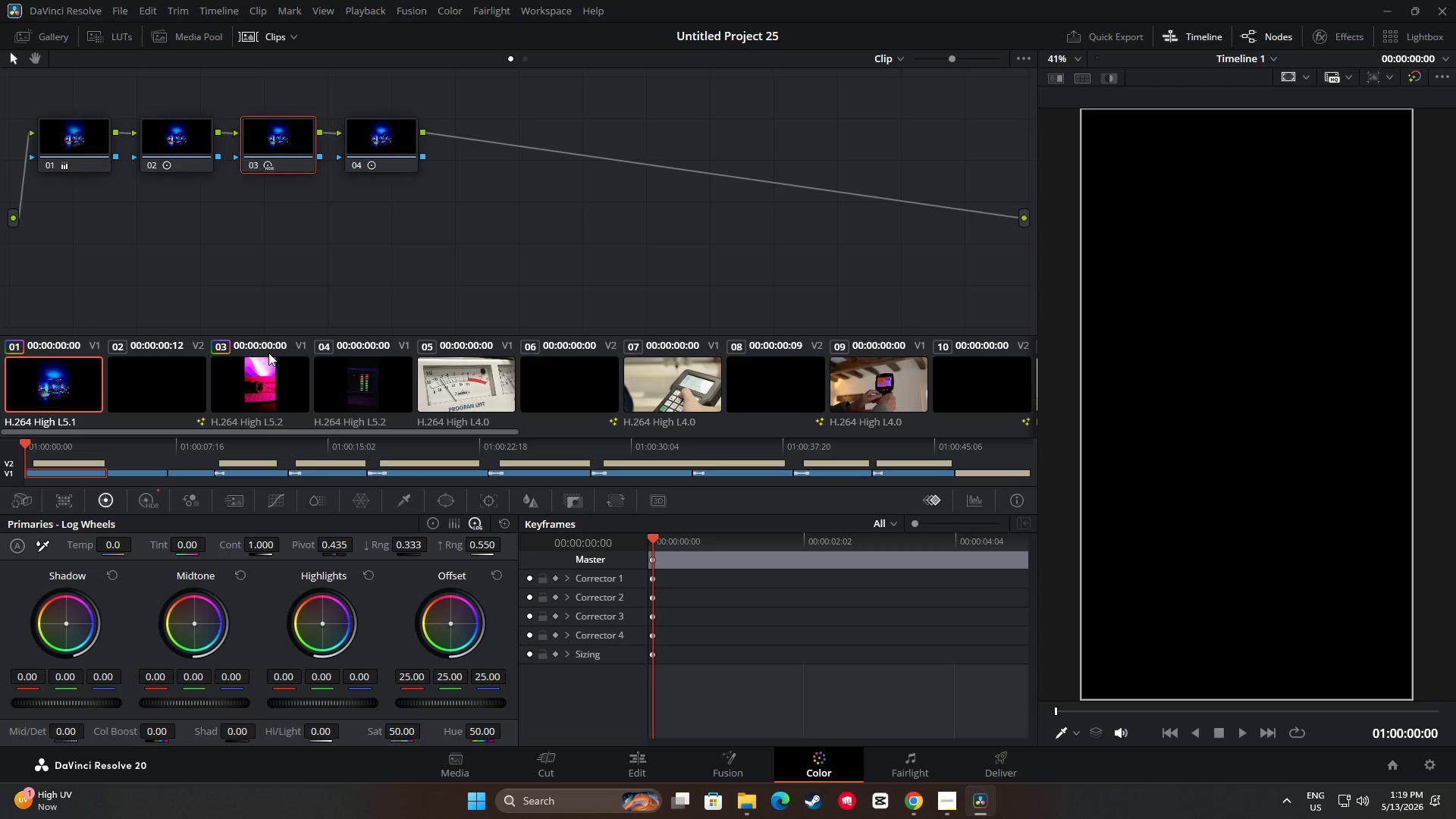 
key(Control+C)
 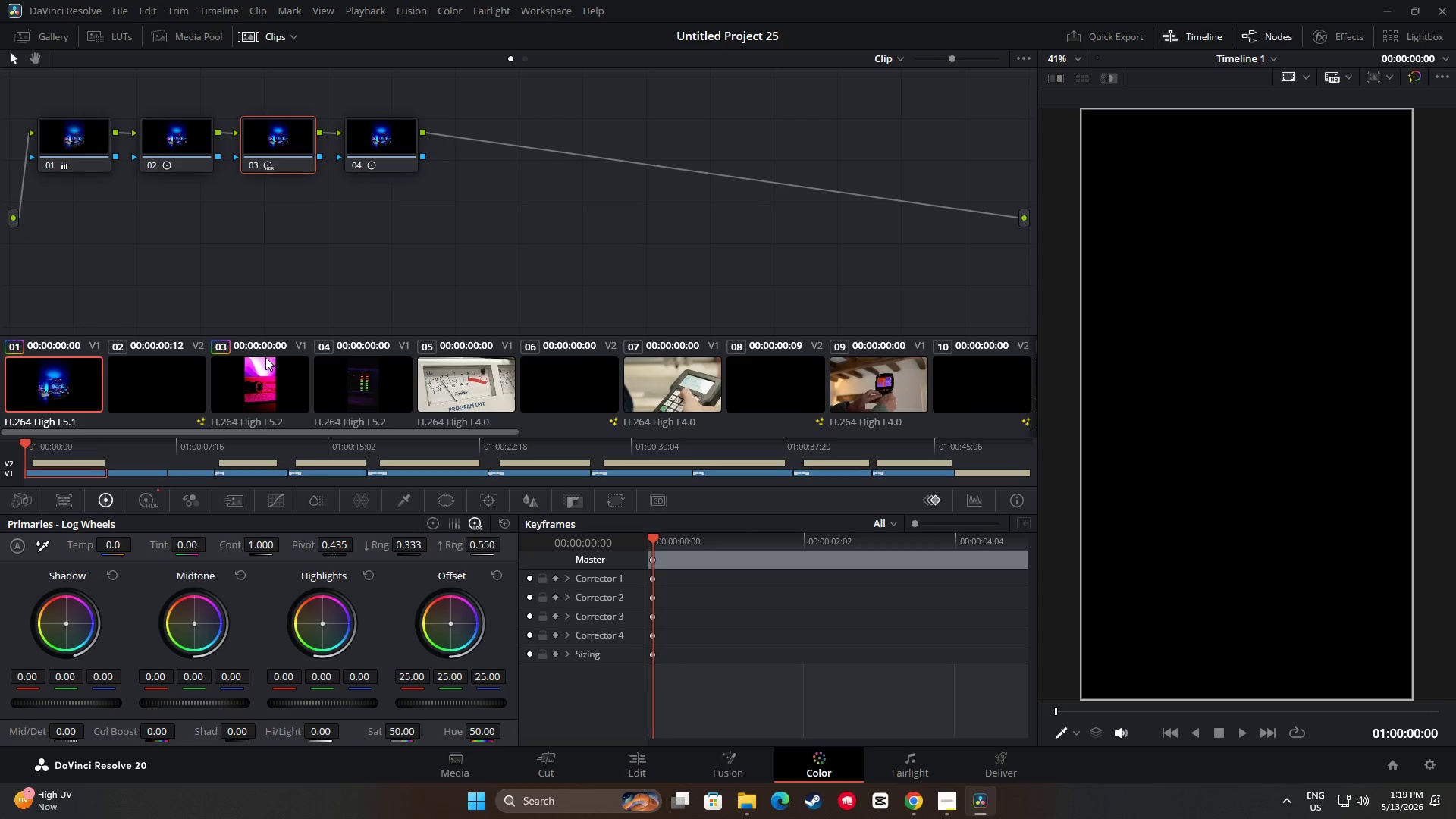 
key(Control+C)
 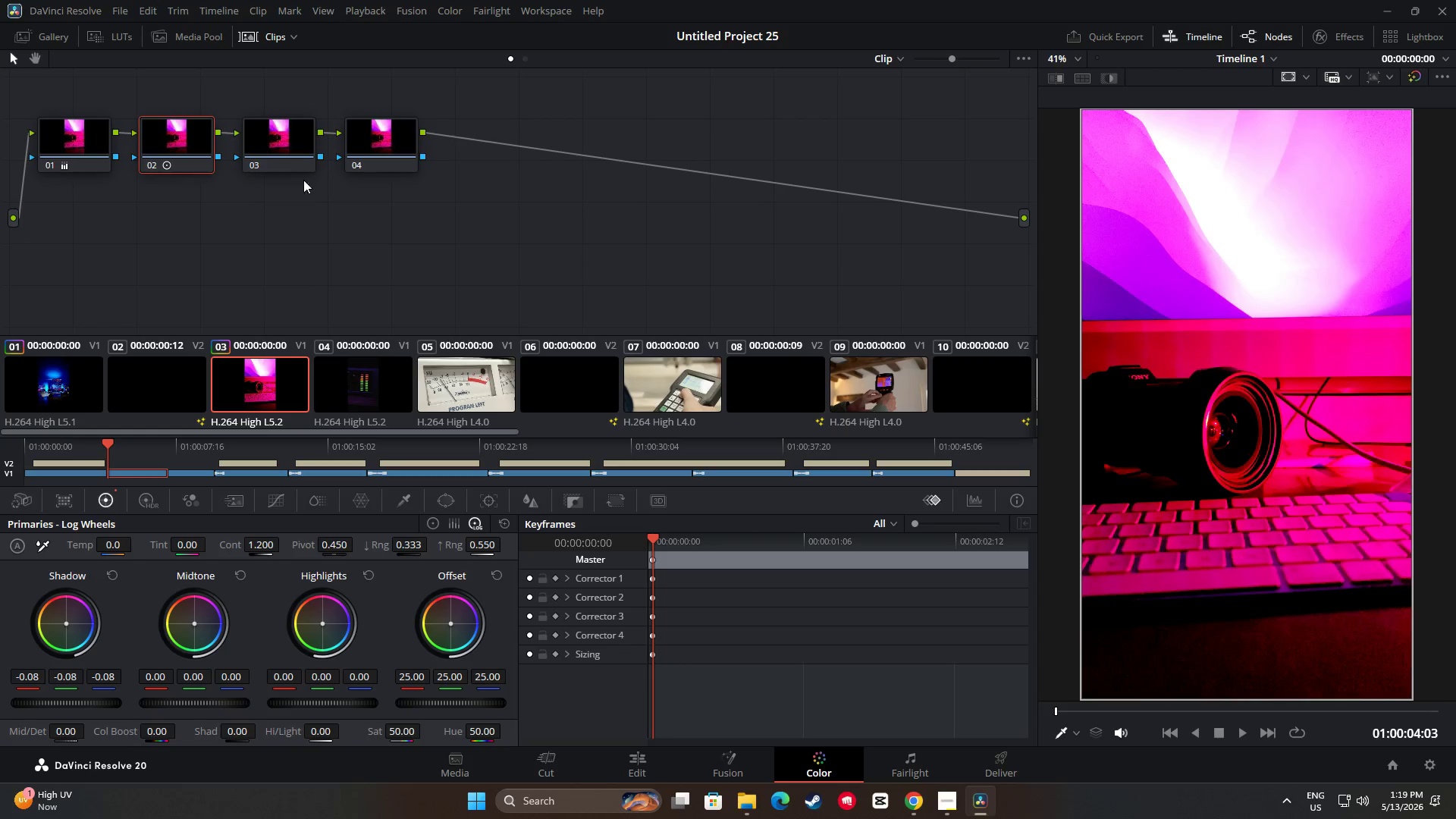 
double_click([293, 146])
 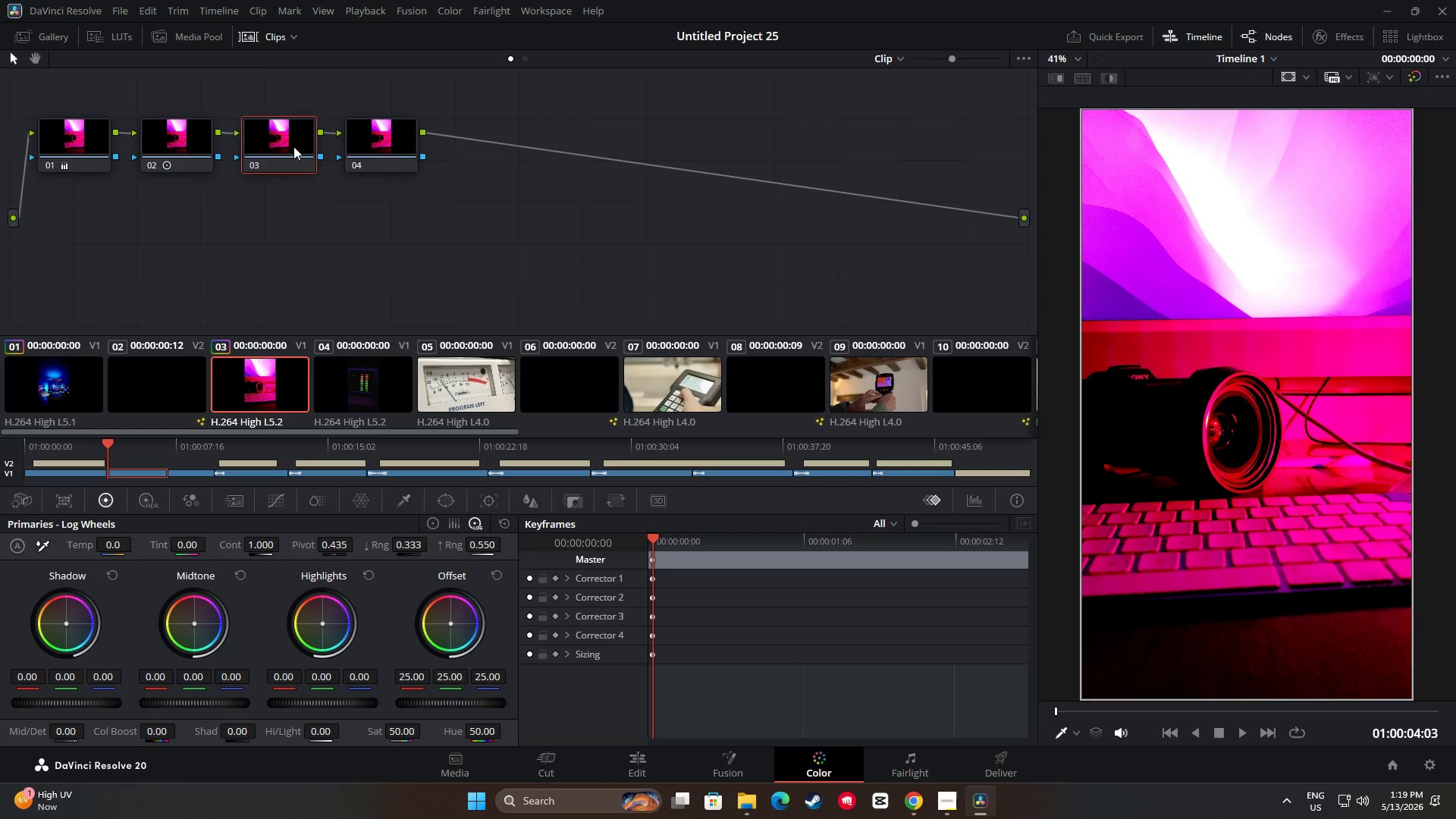 
key(Control+V)
 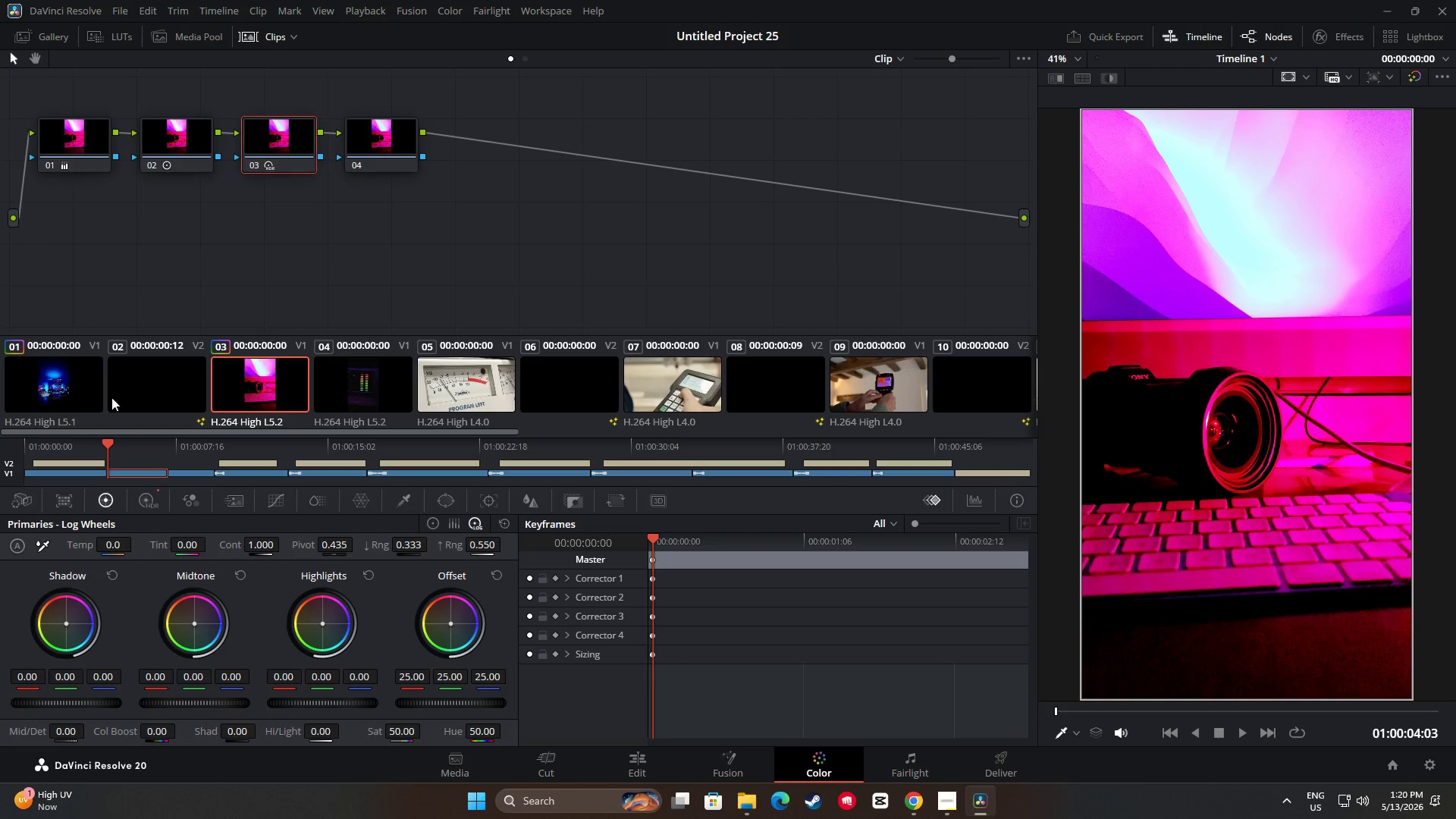 
left_click([70, 390])
 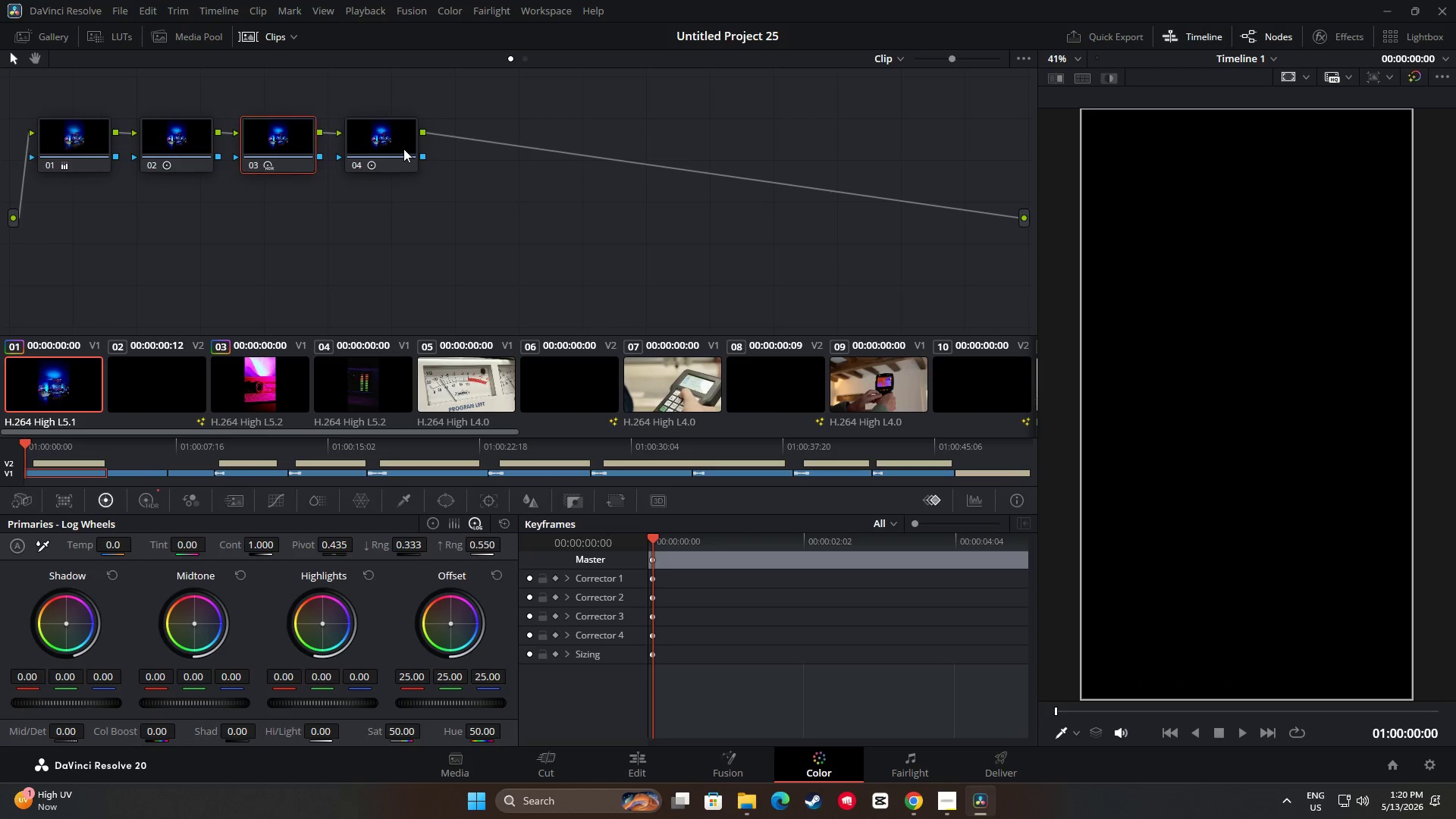 
key(Control+C)
 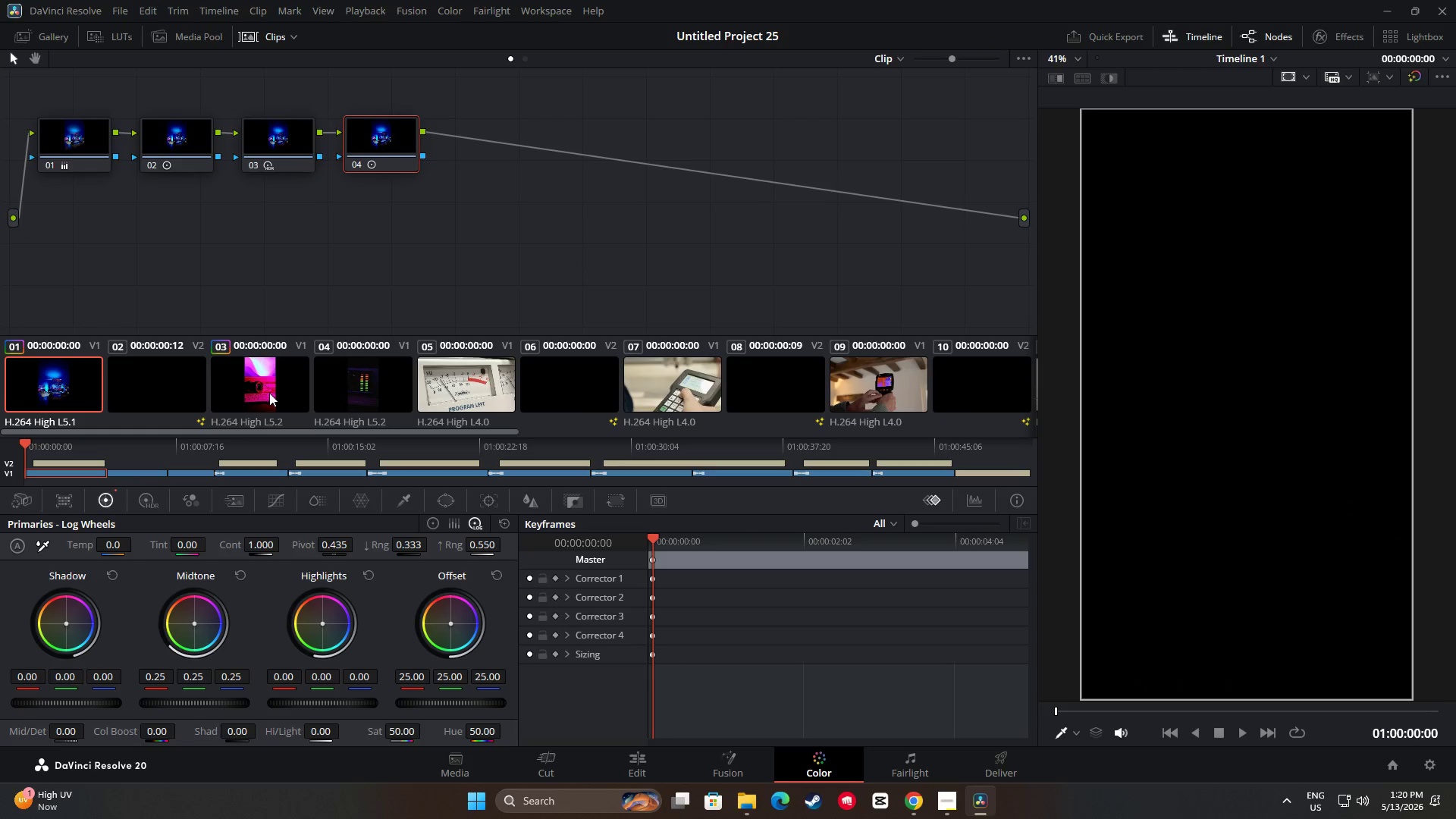 
left_click([269, 393])
 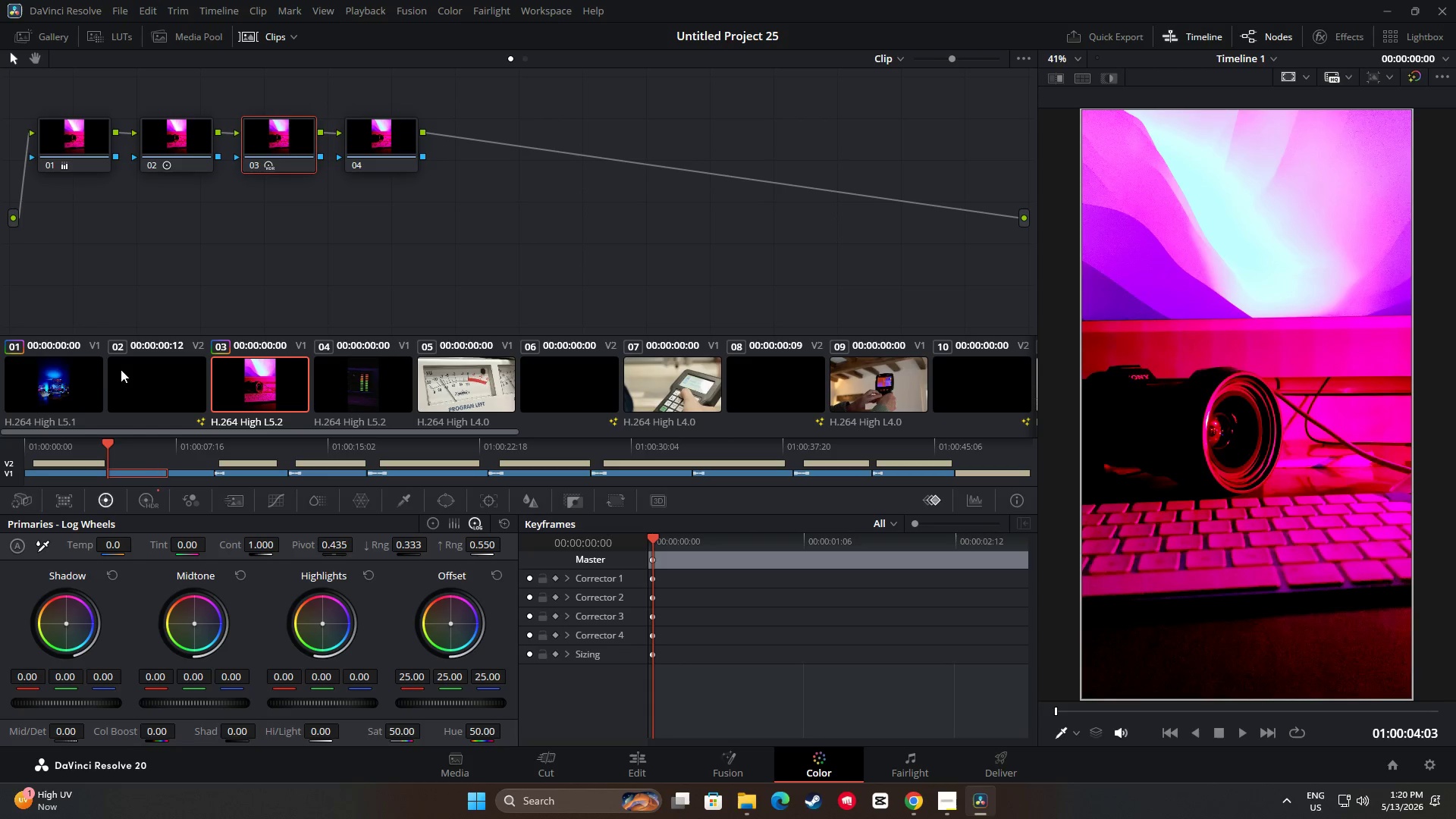 
left_click([92, 378])
 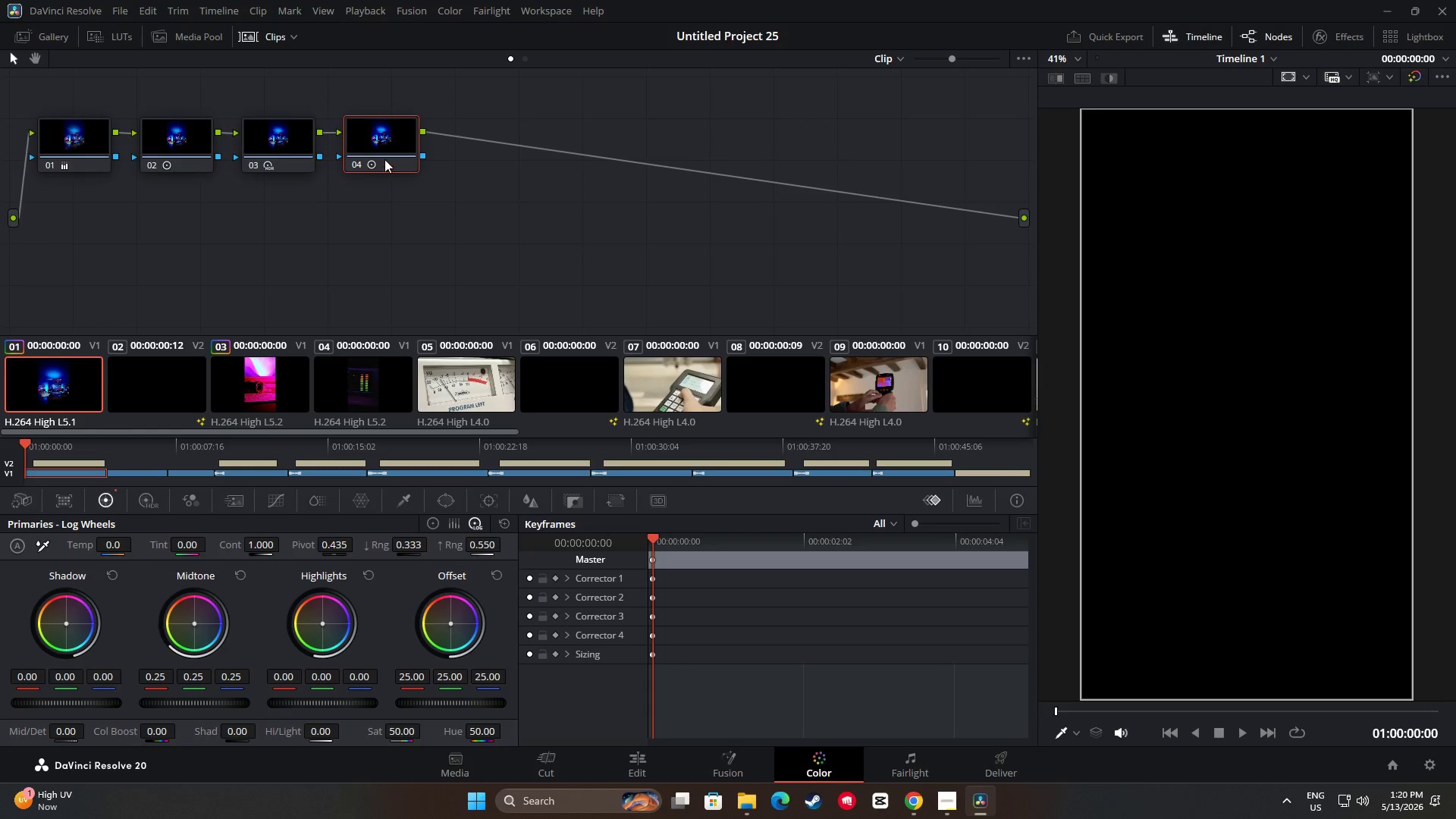 
key(Control+C)
 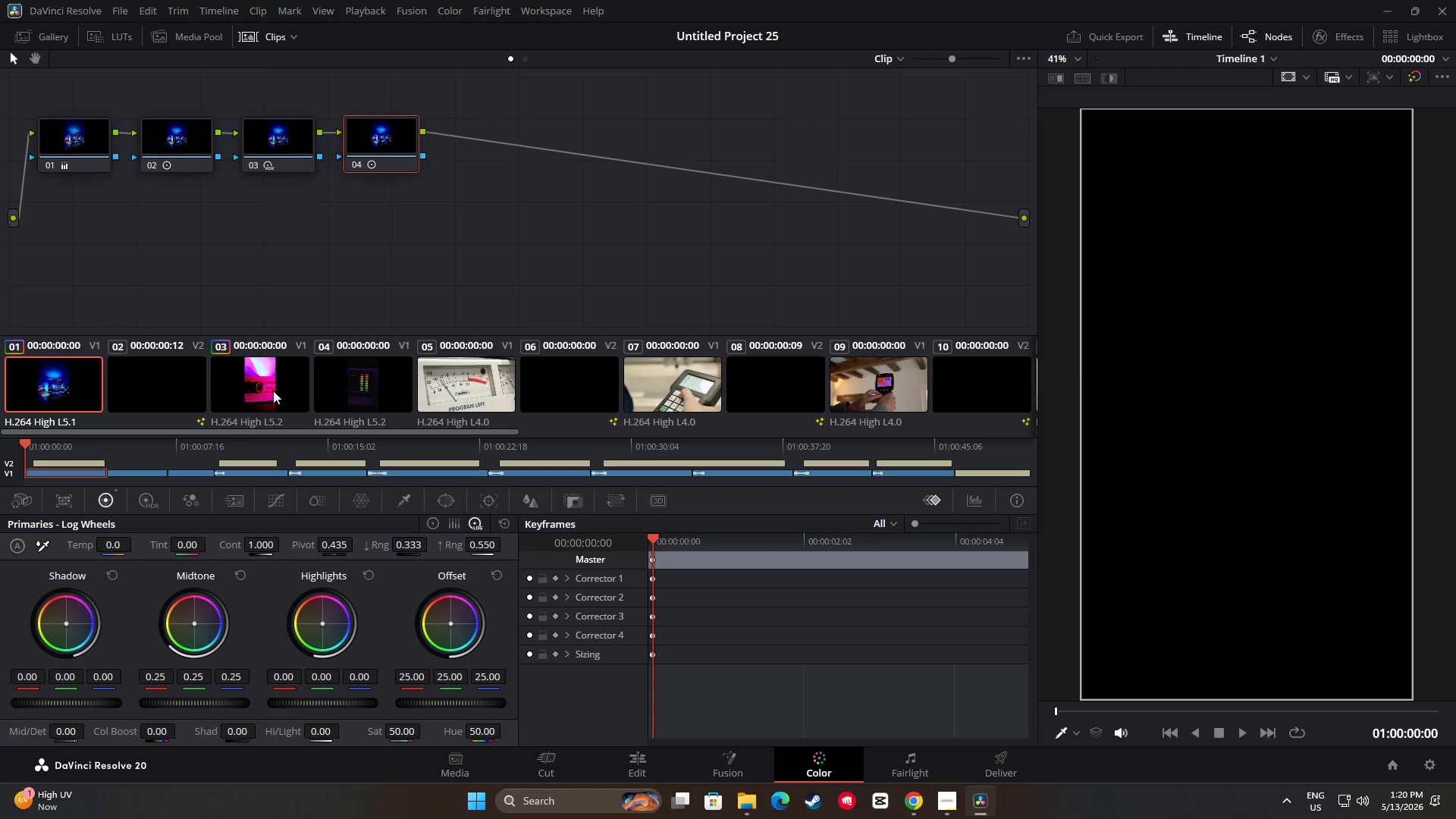 
left_click([274, 391])
 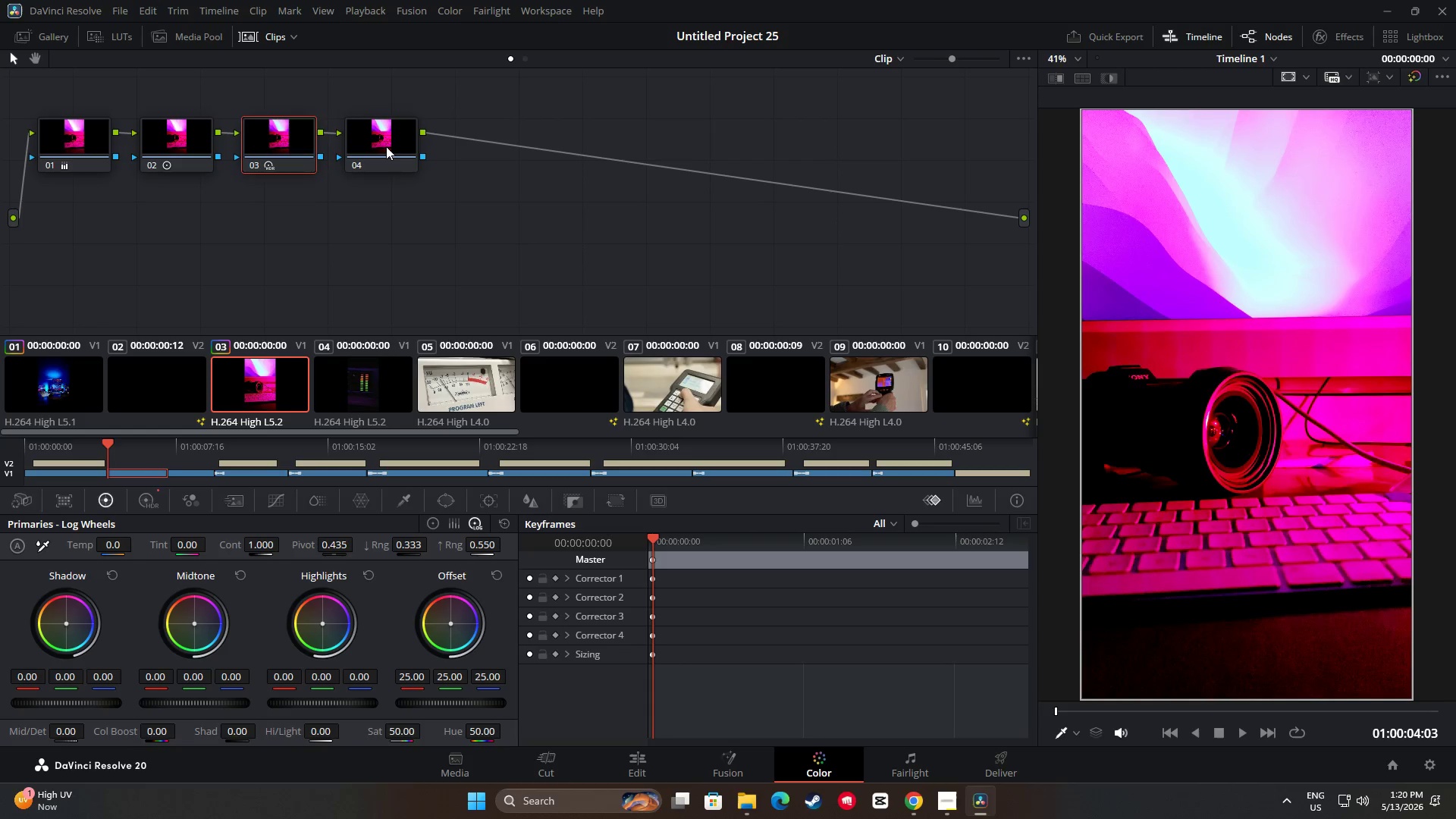 
key(Control+ControlLeft)
 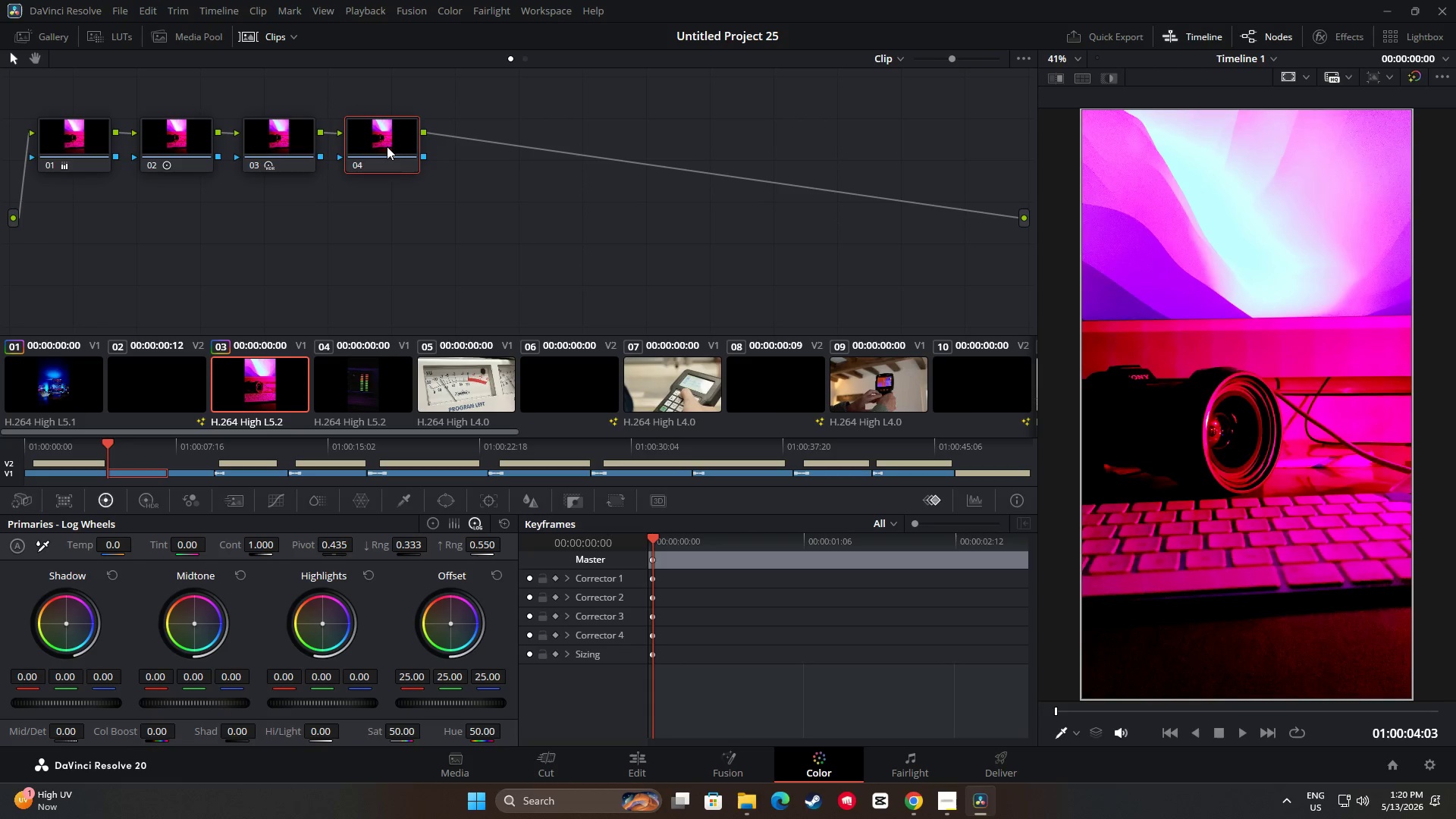 
key(Control+V)
 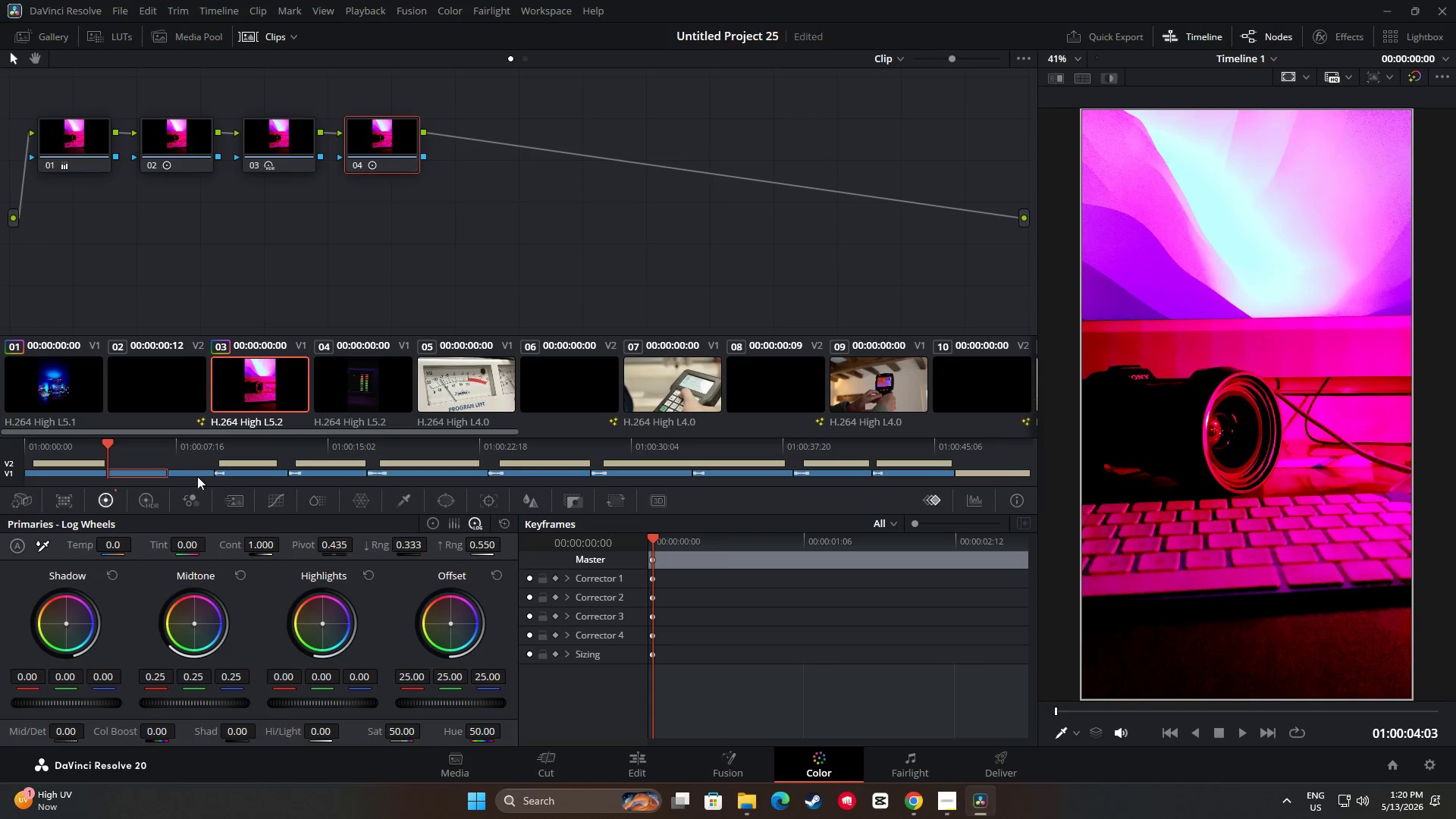 
left_click_drag(start_coordinate=[115, 440], to_coordinate=[98, 440])
 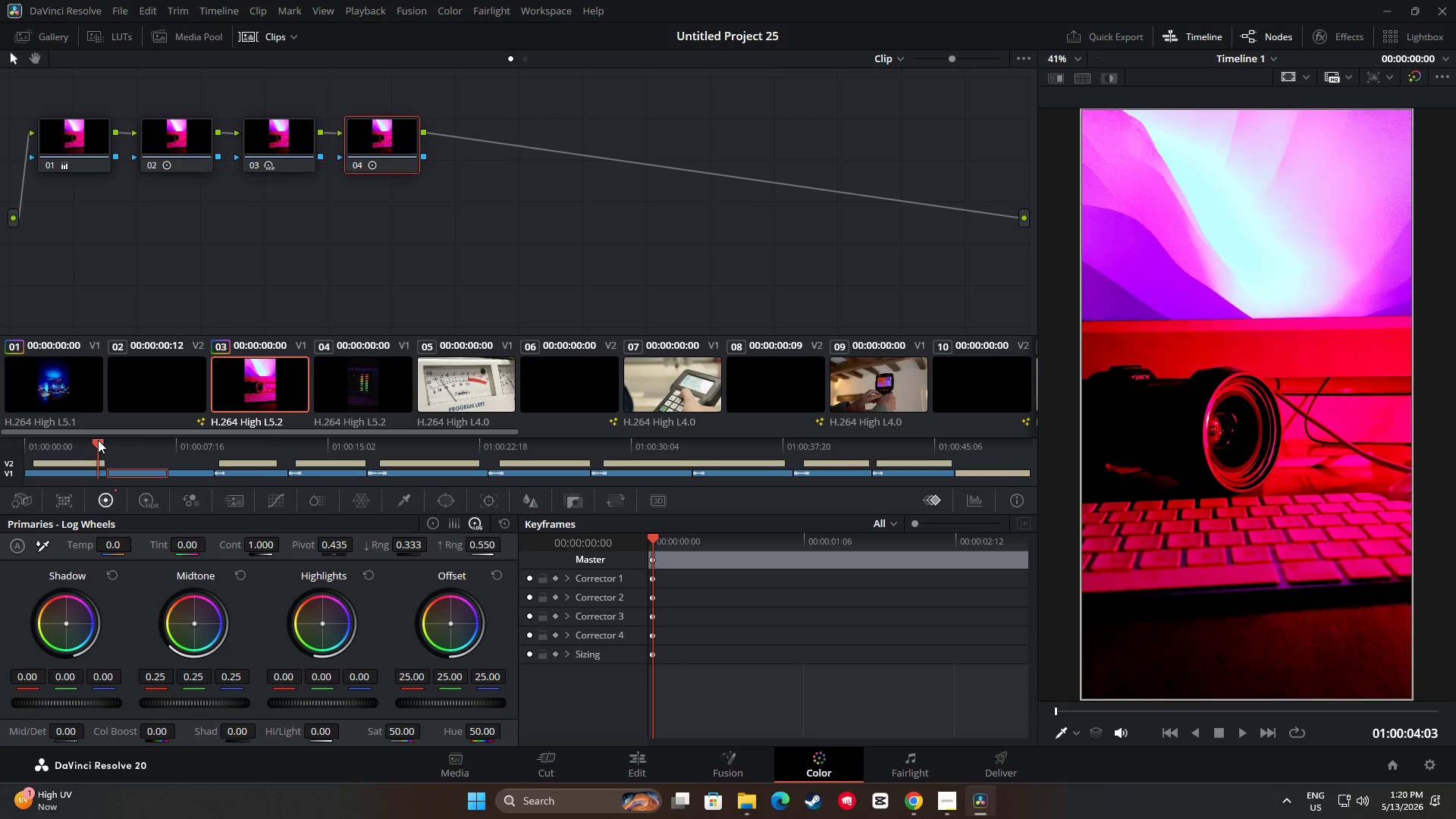 
key(Space)
 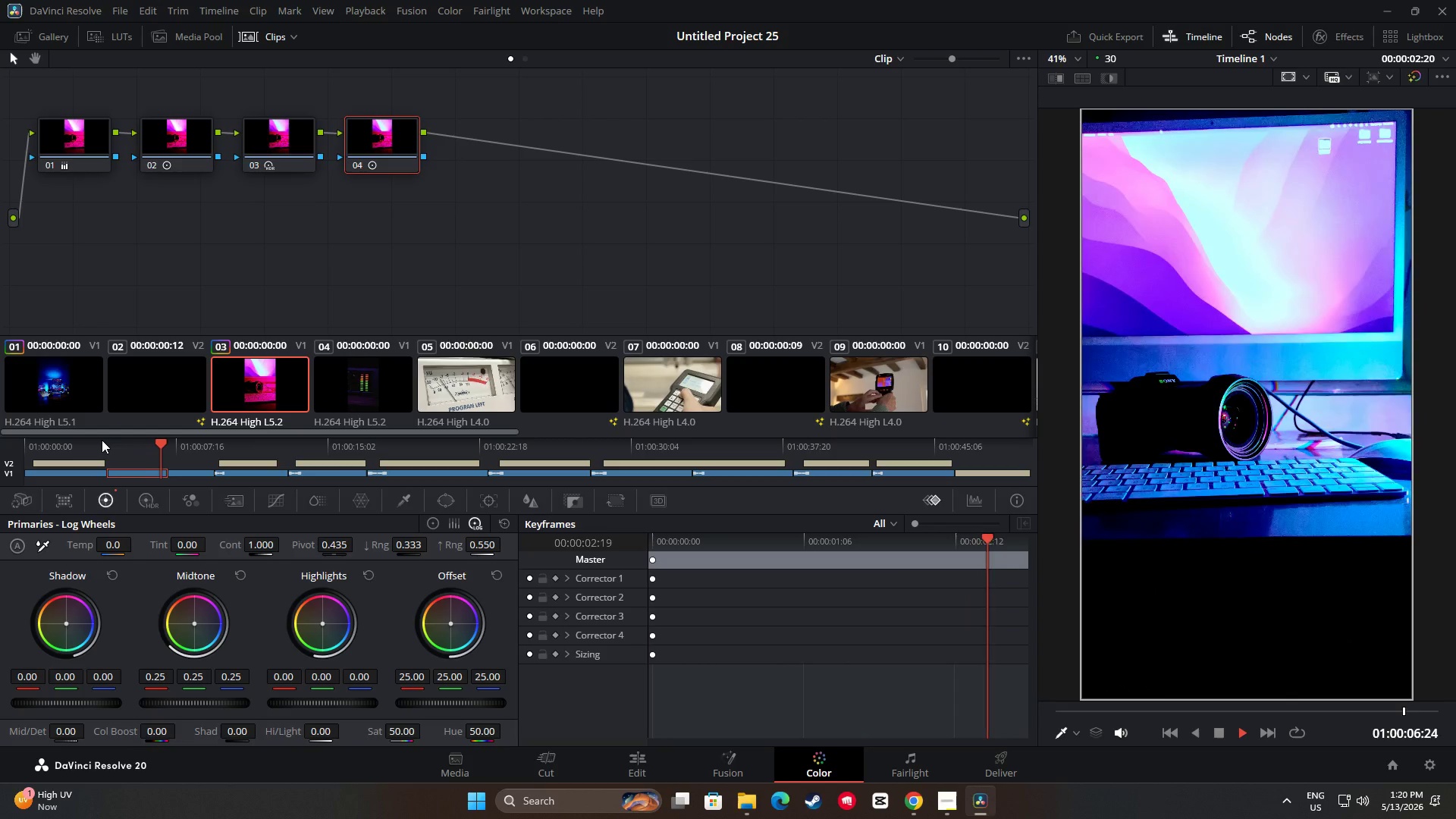 
key(Space)
 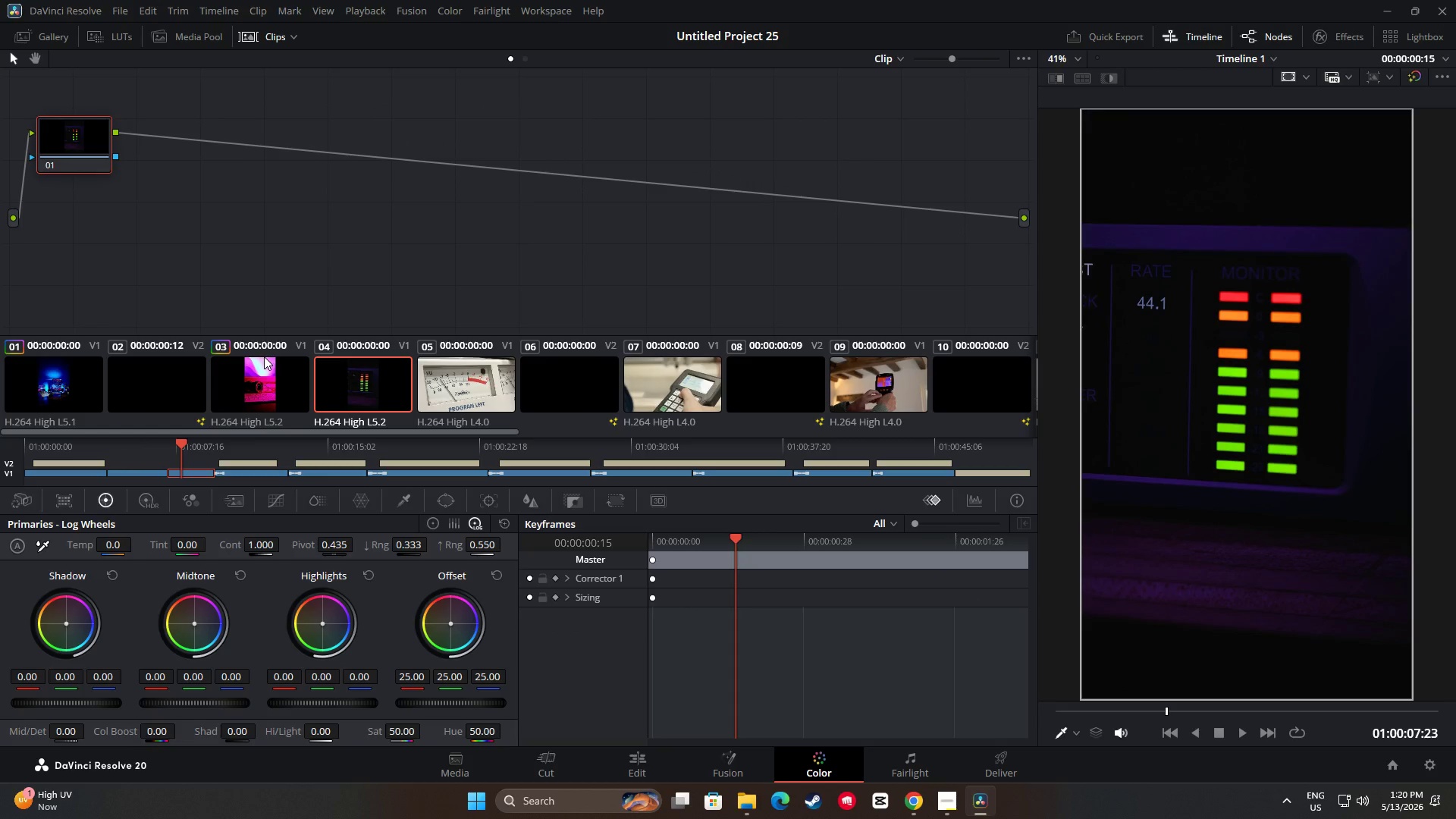 
left_click([266, 383])
 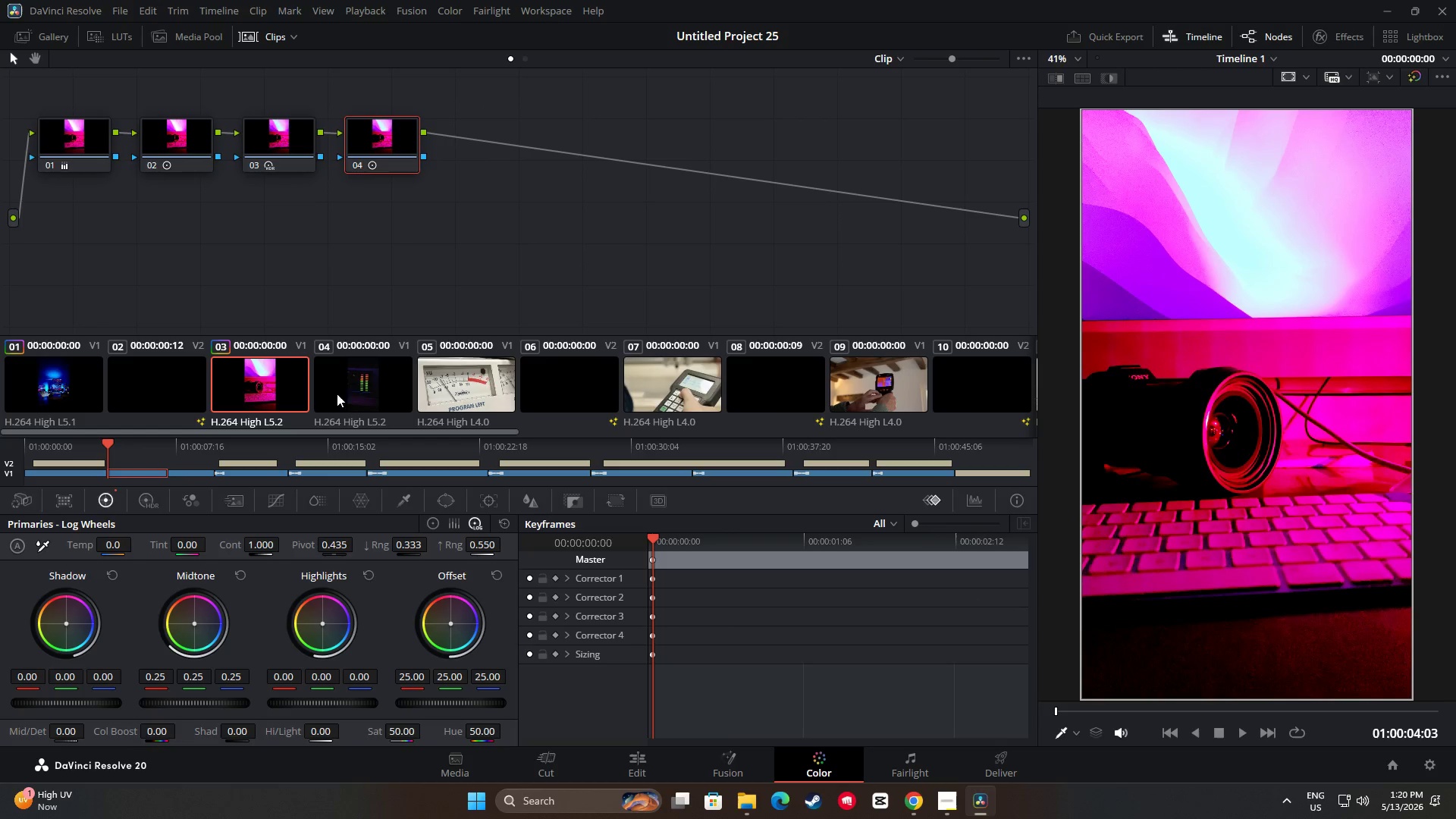 
left_click([349, 388])
 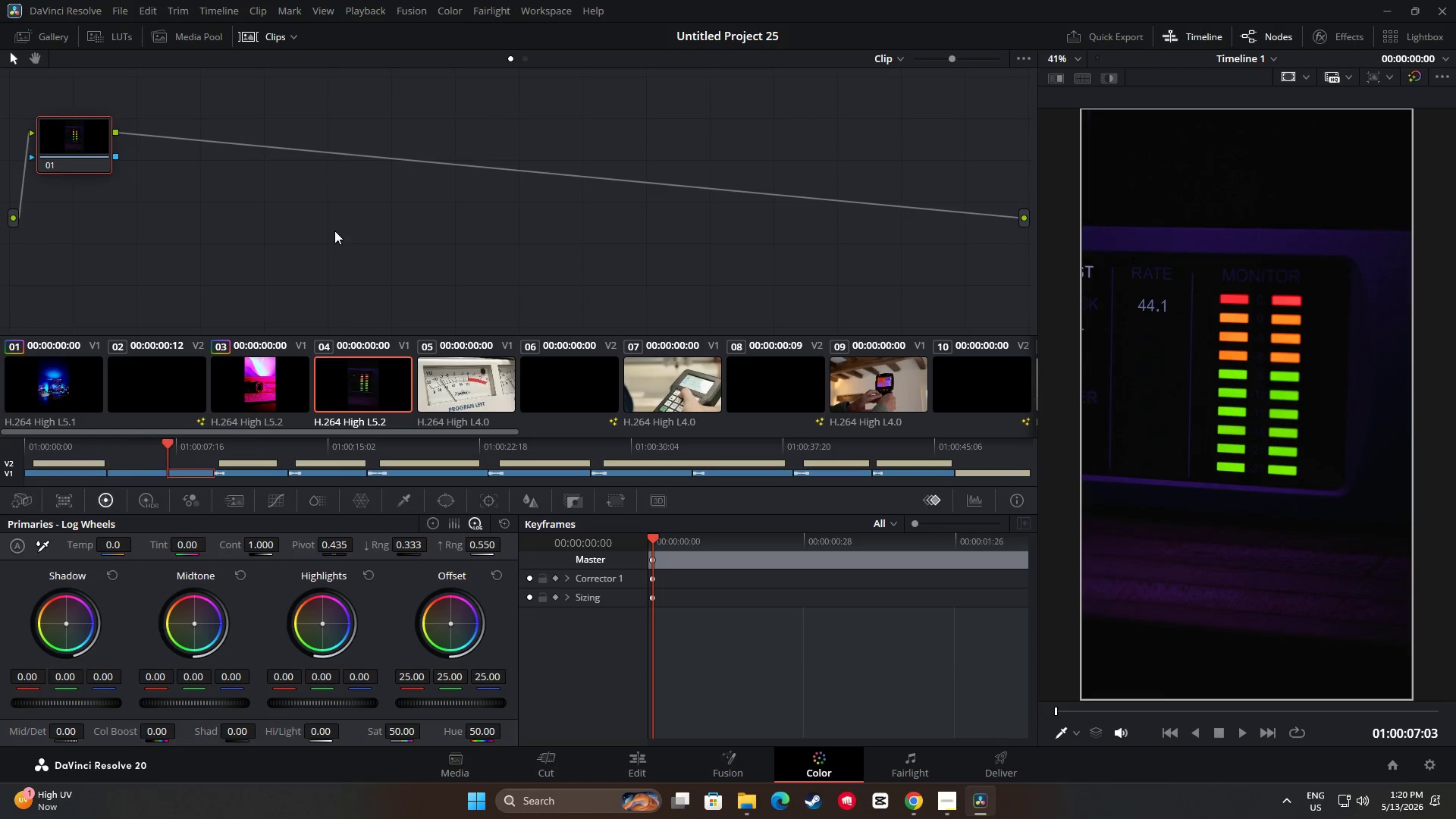 
key(Alt+S)
 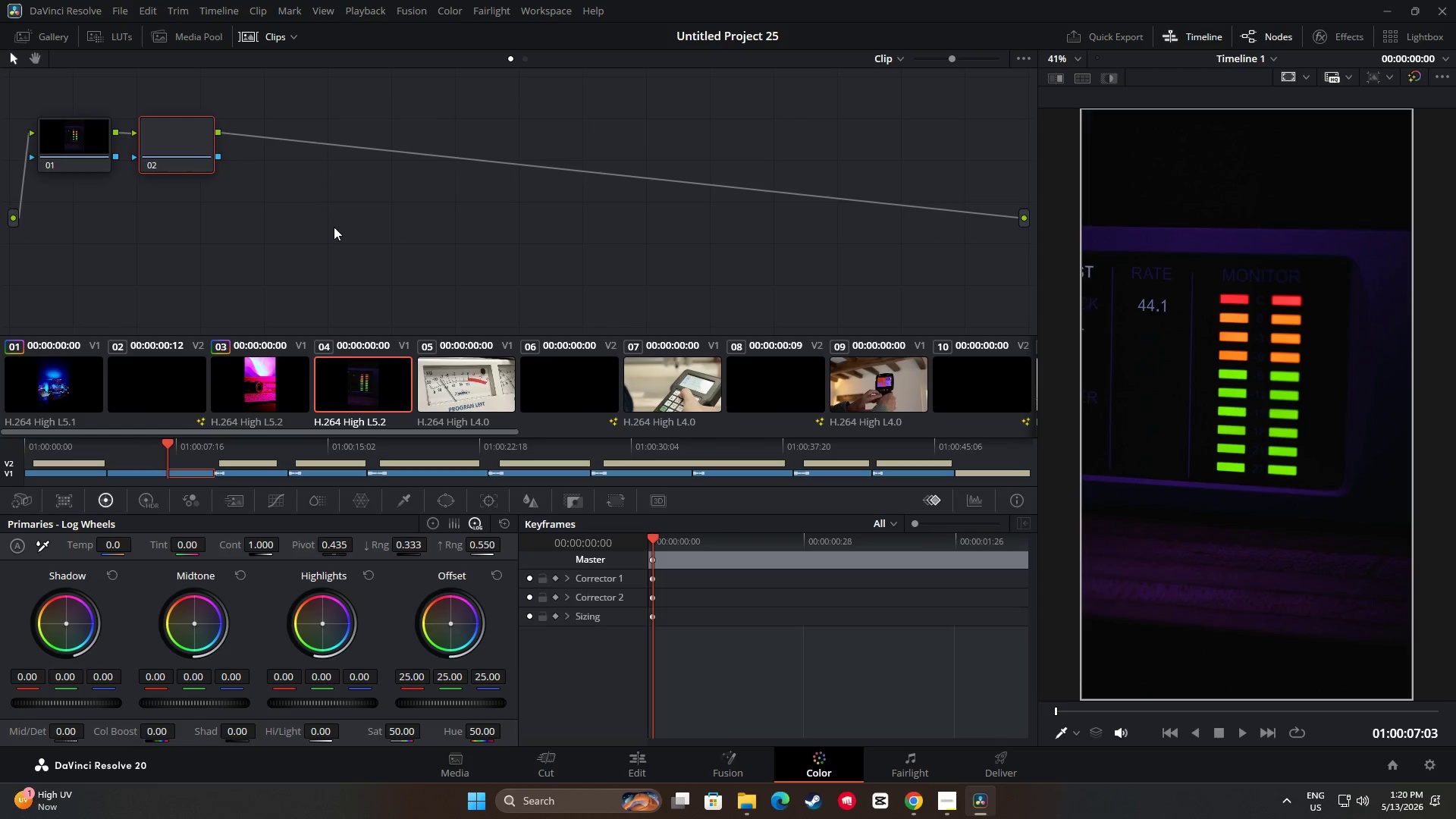 
key(Alt+S)
 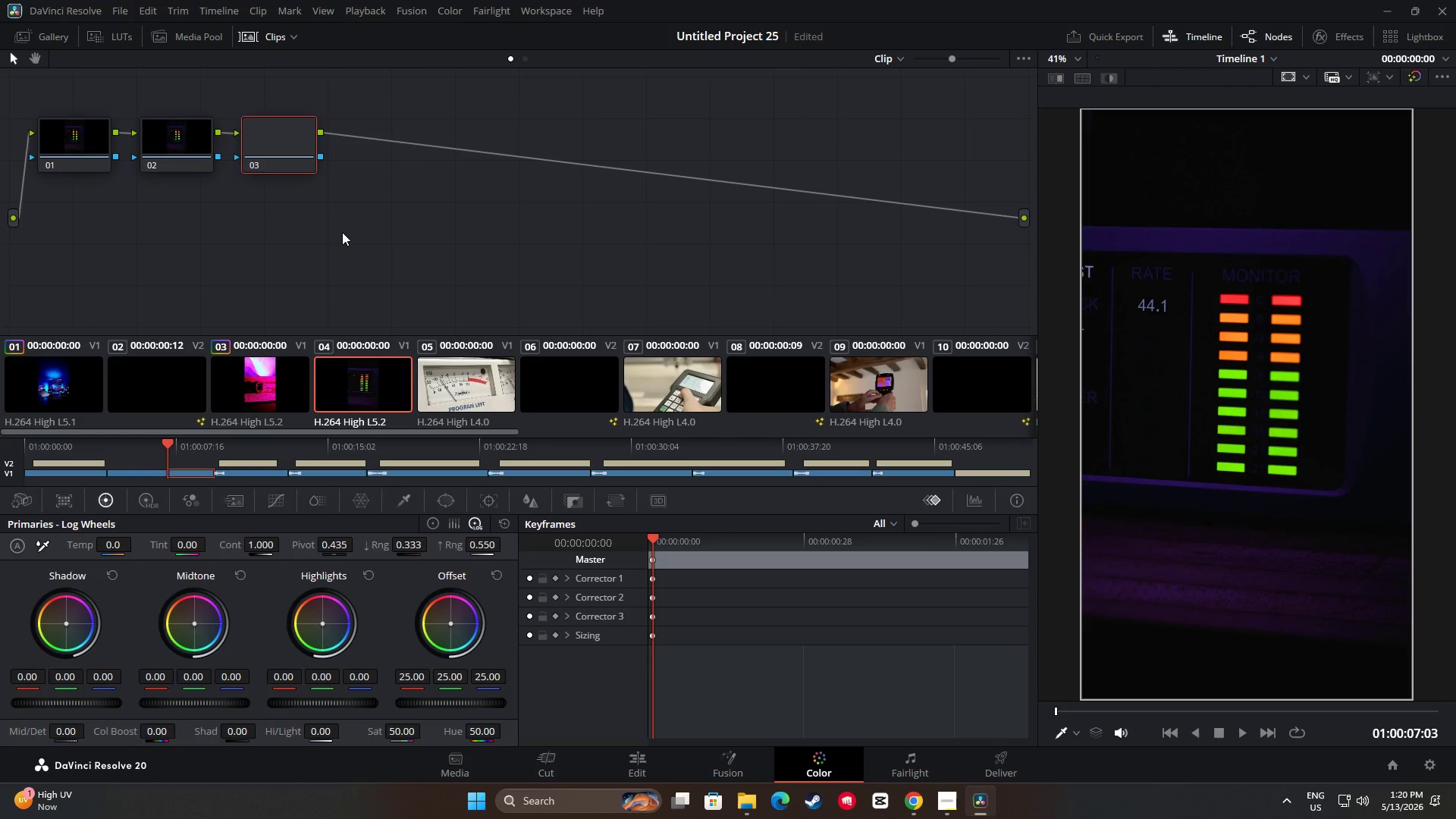 
key(Alt+S)
 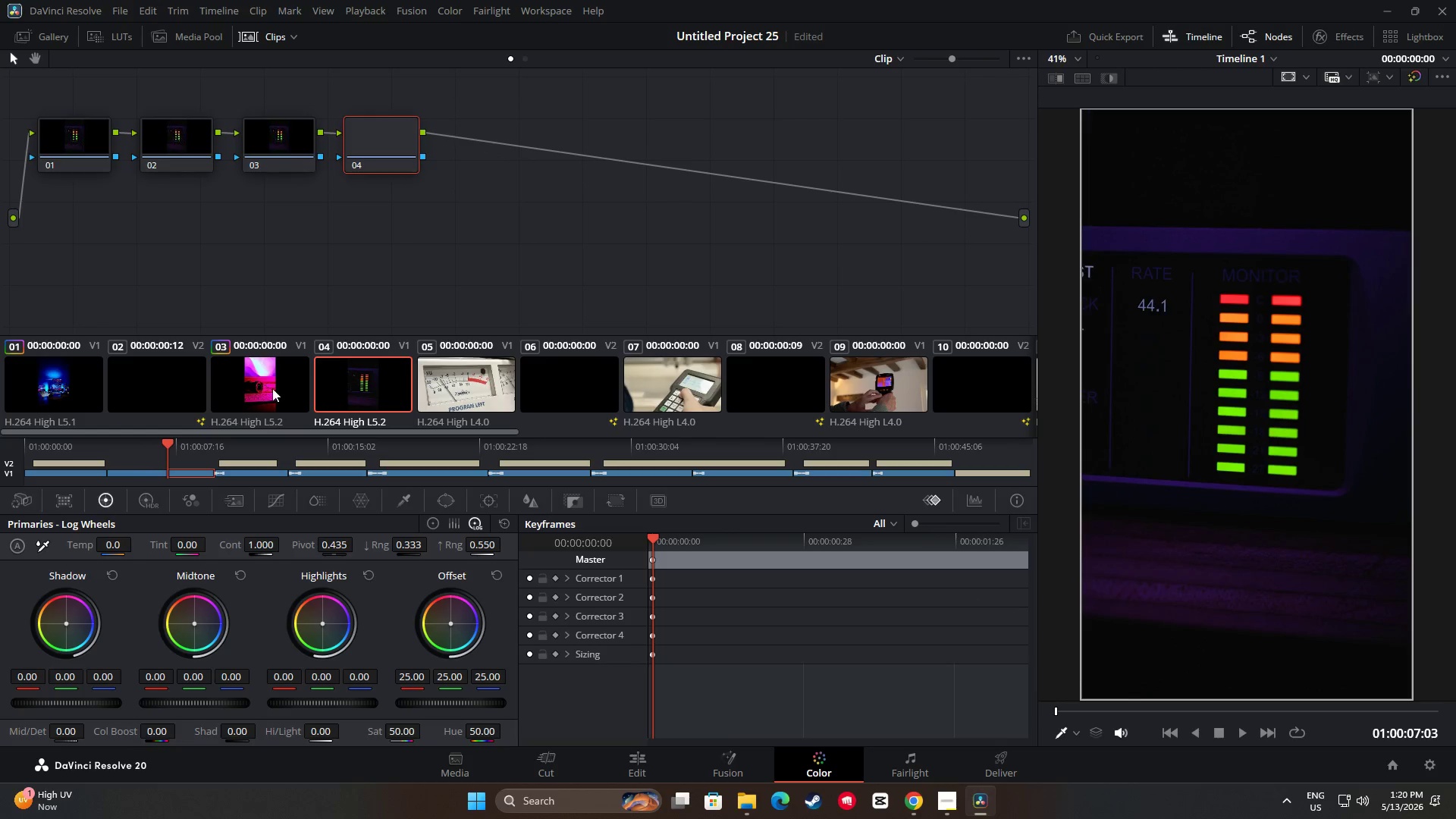 
left_click([269, 393])
 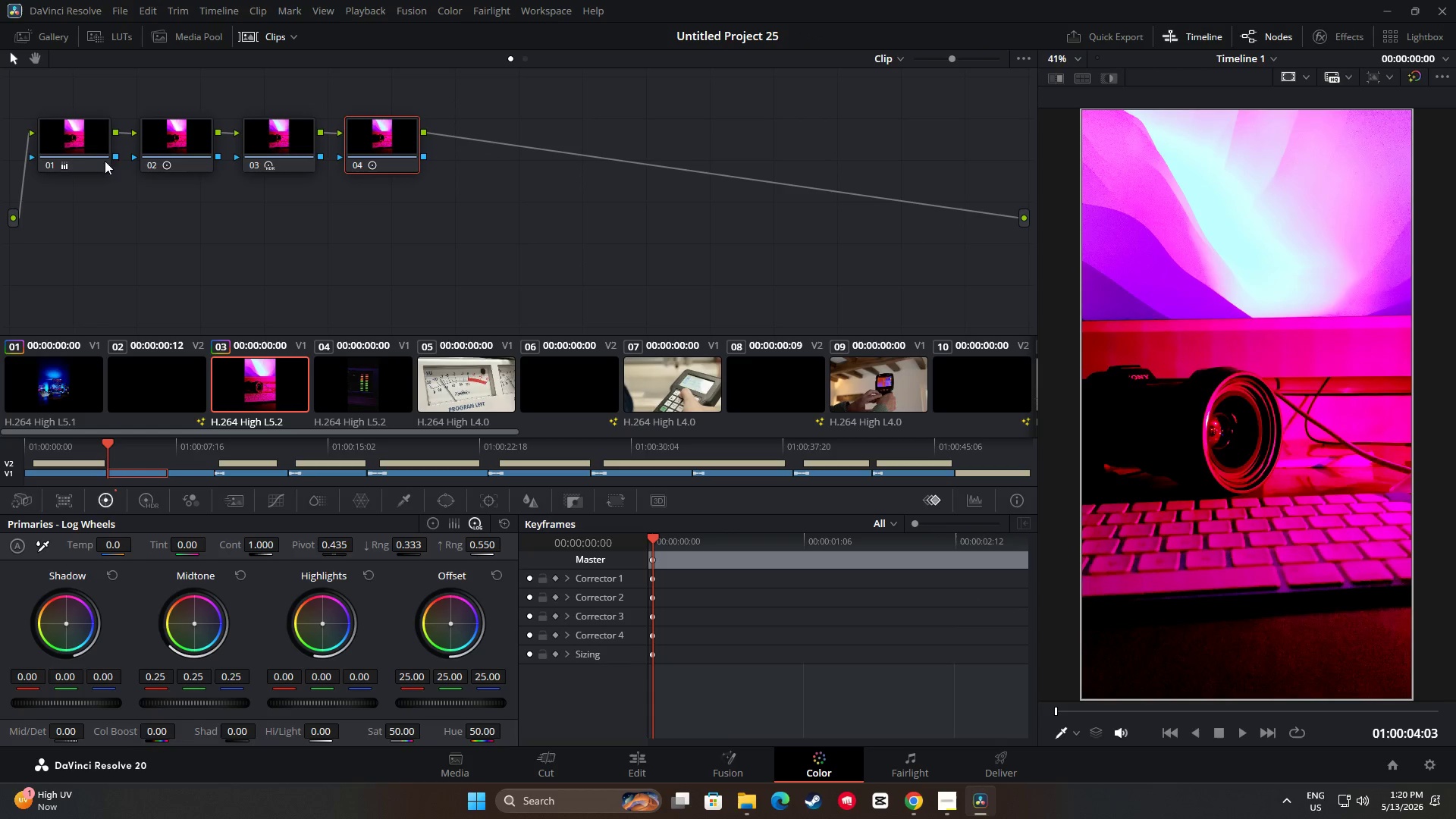 
left_click([87, 147])
 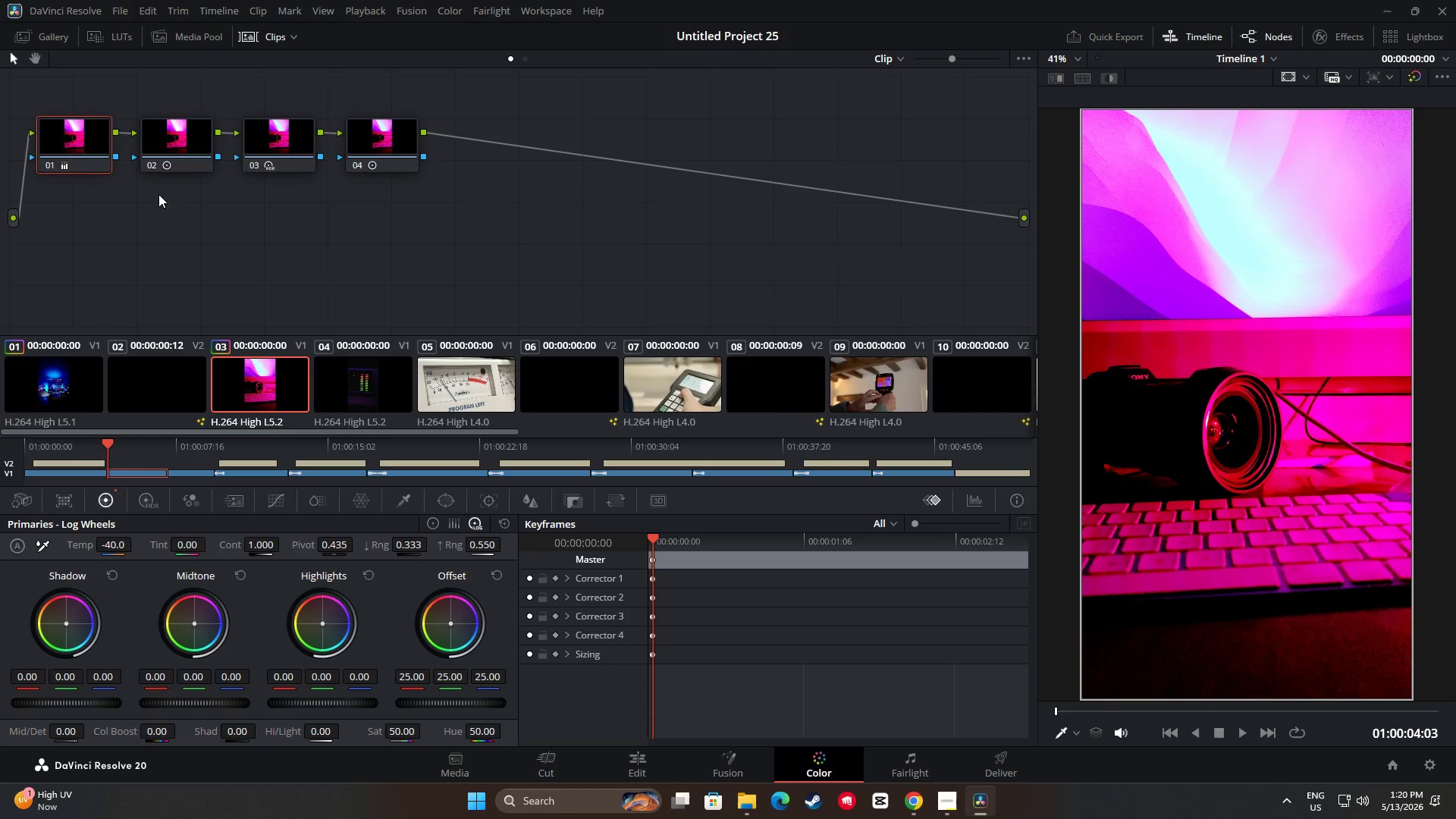 
key(Control+C)
 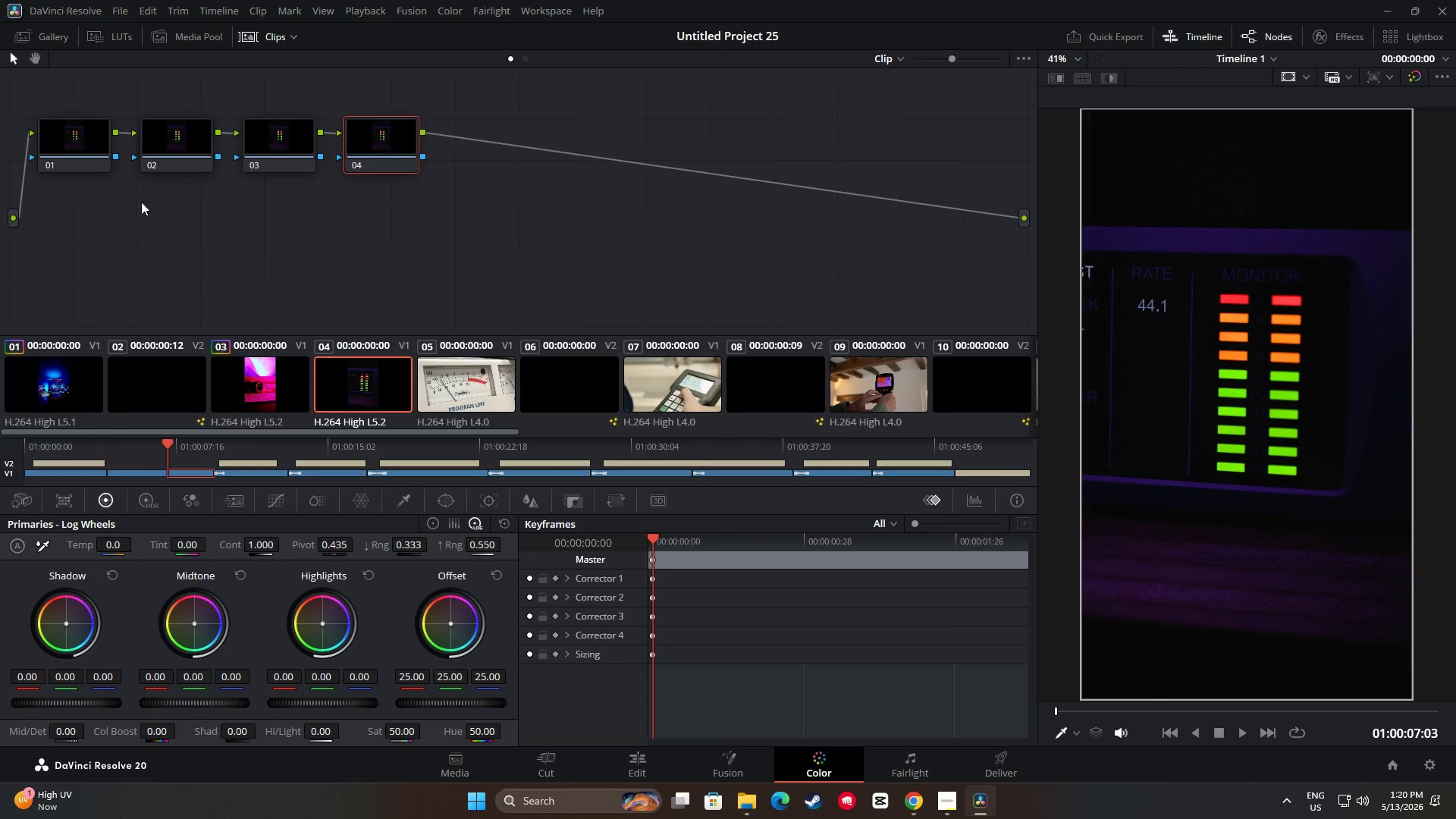 
double_click([89, 150])
 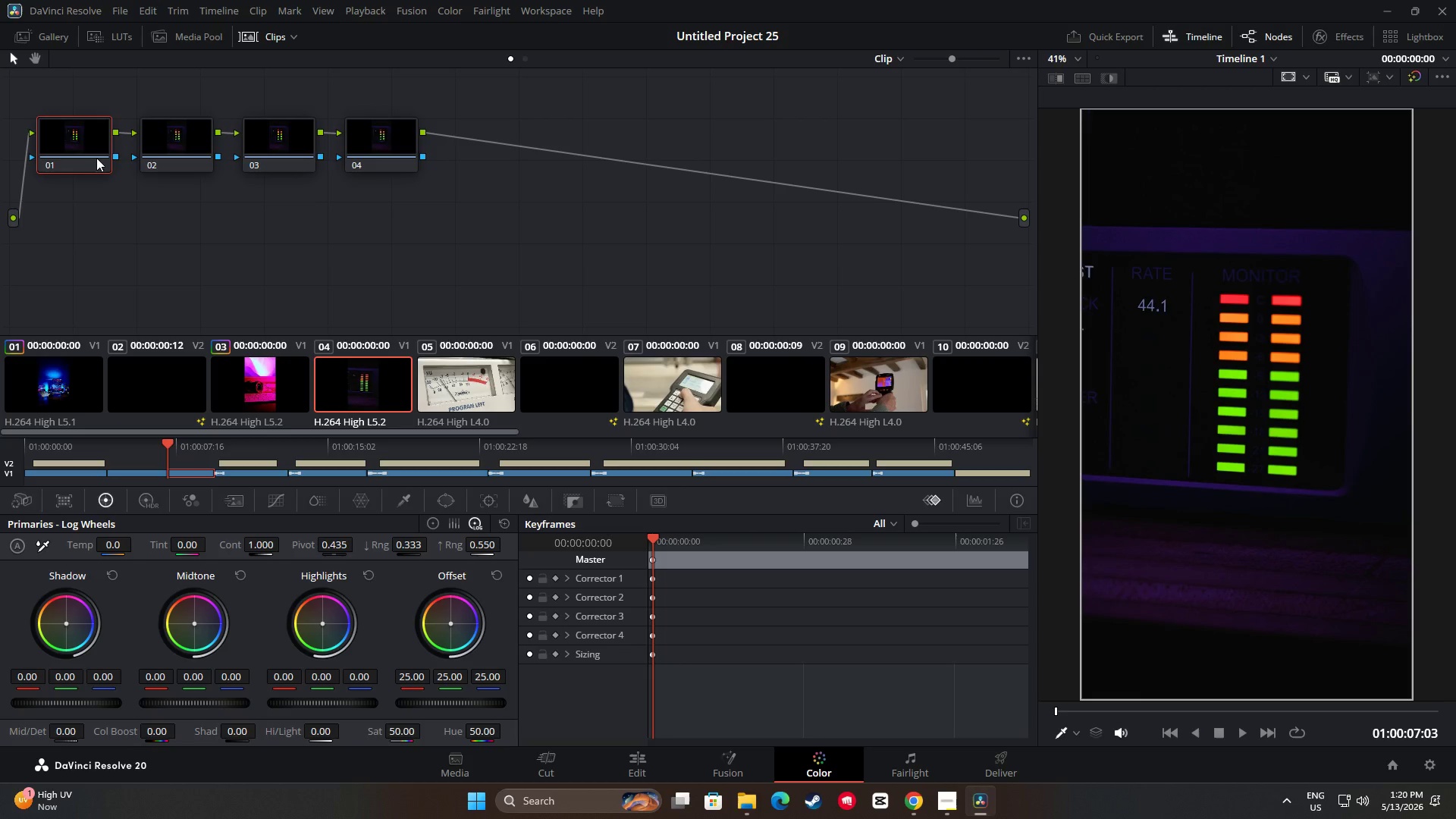 
key(Control+V)
 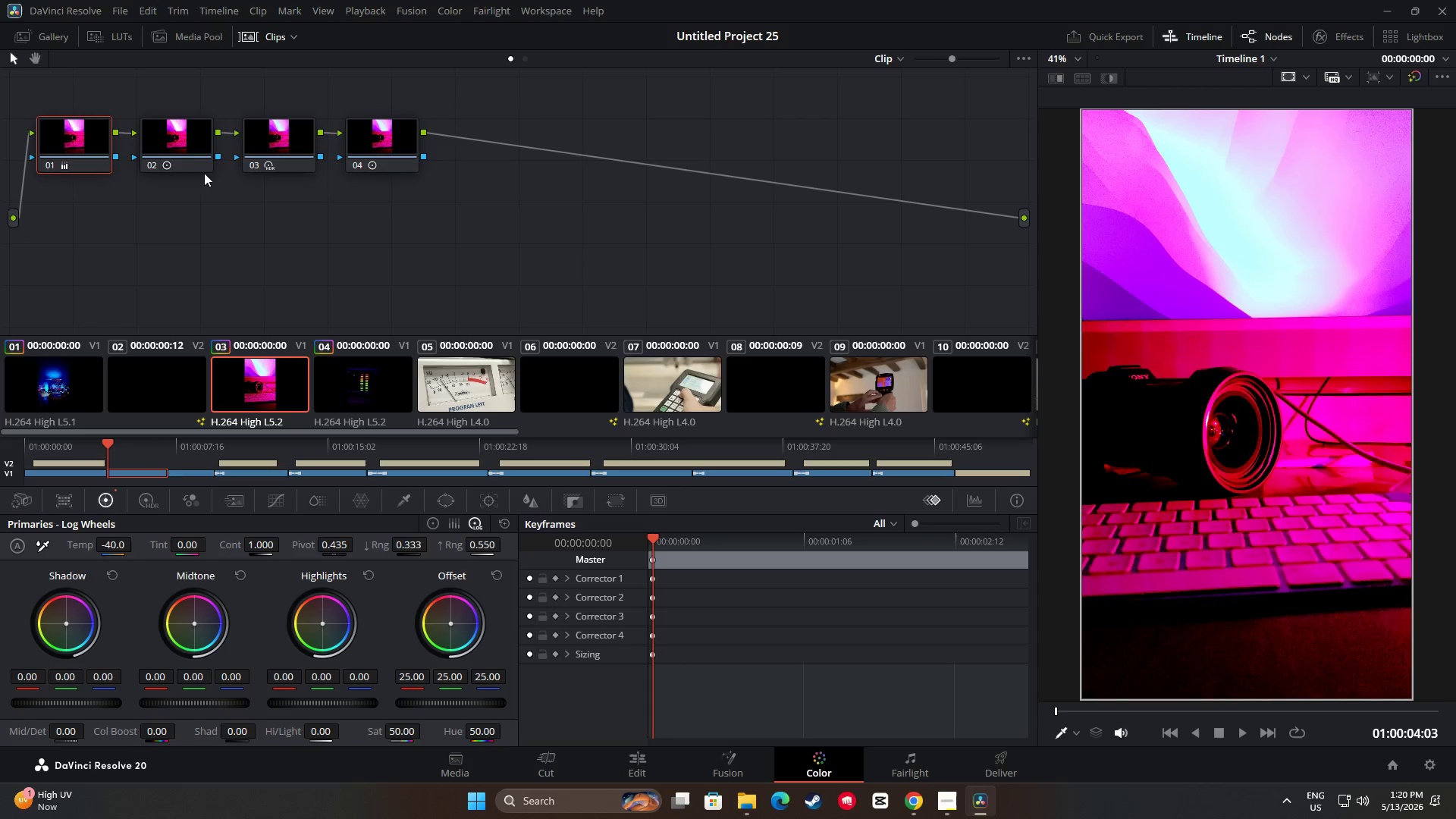 
double_click([193, 140])
 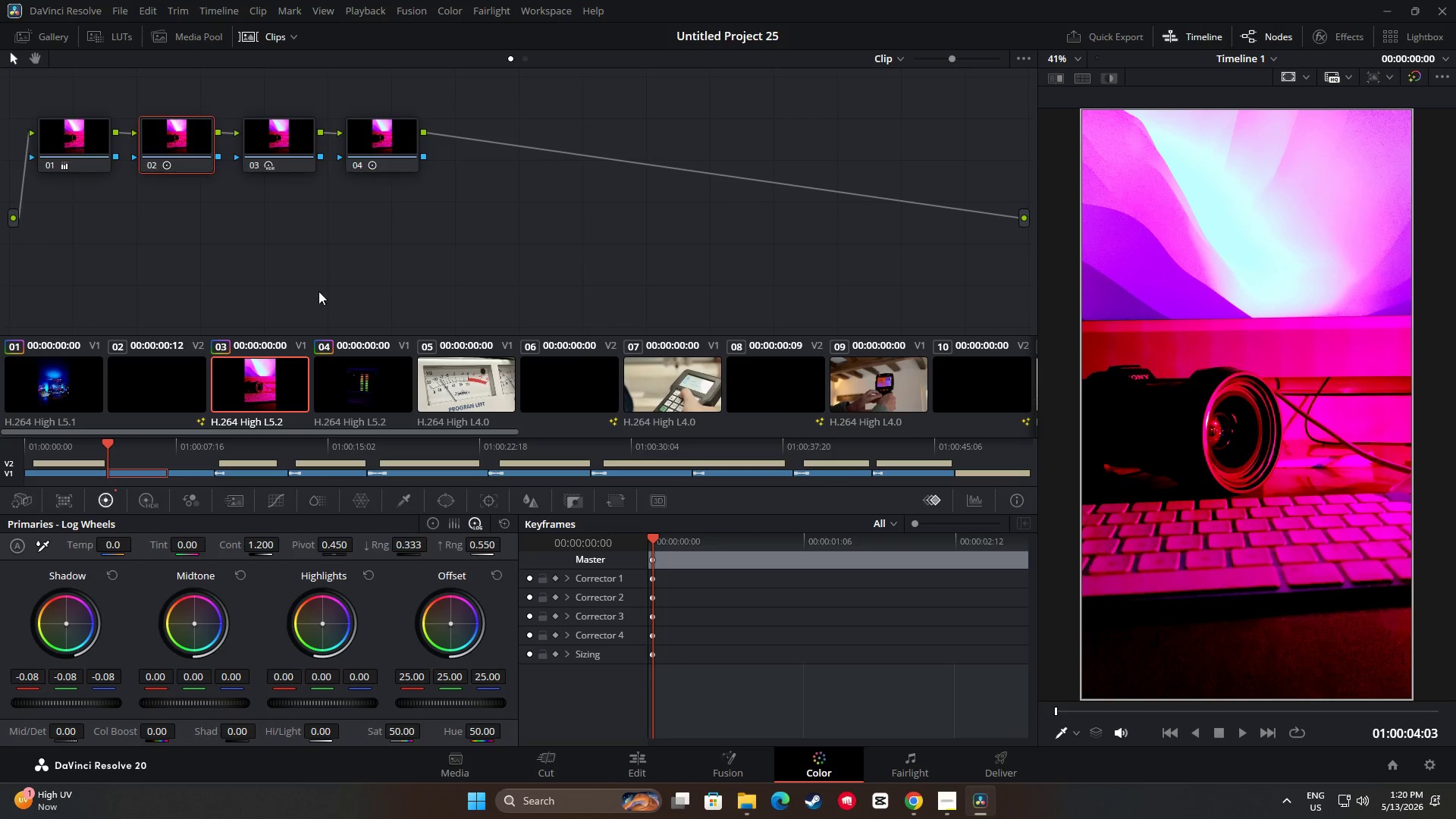 
key(Control+ControlLeft)
 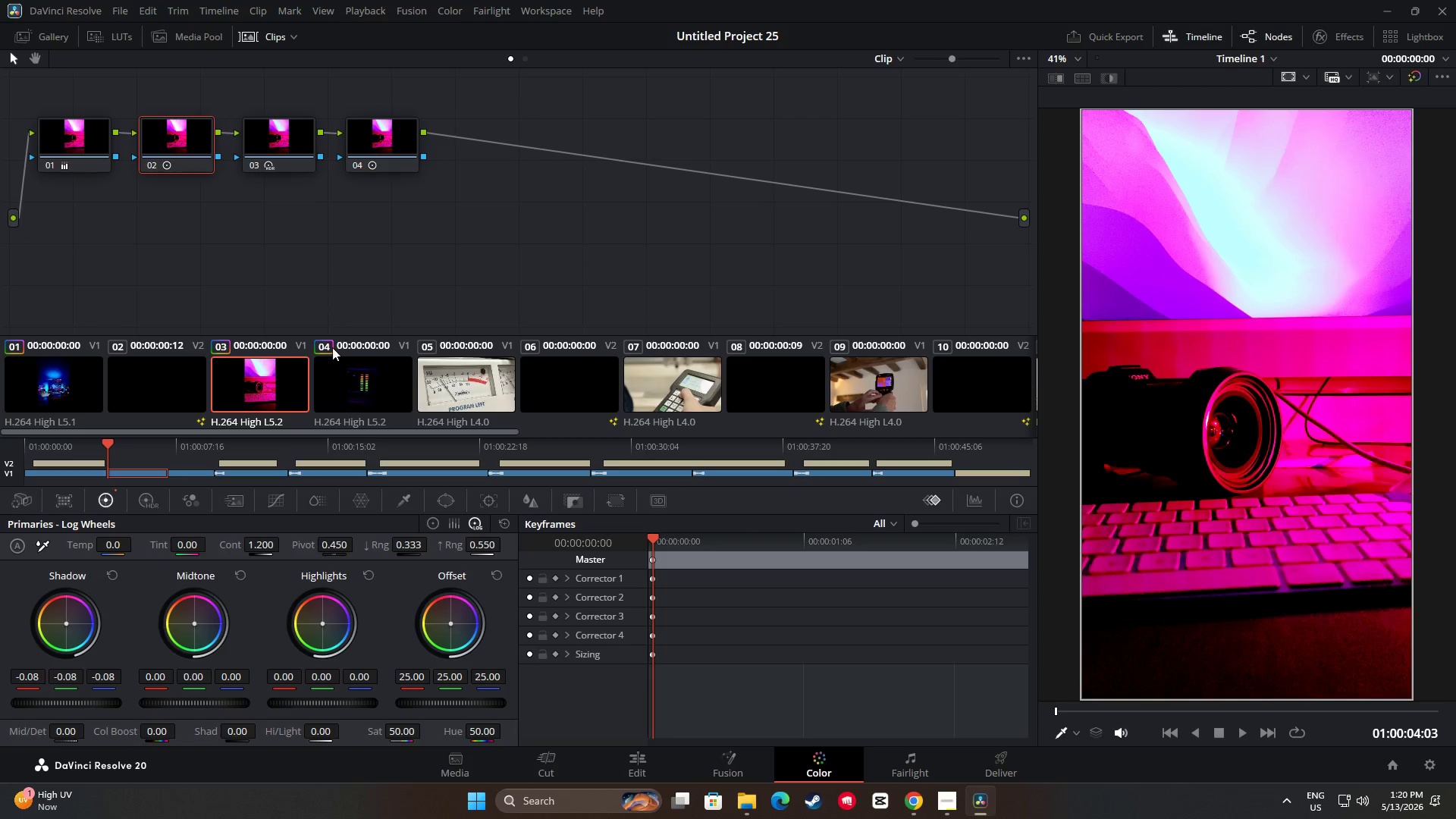 
key(Control+C)
 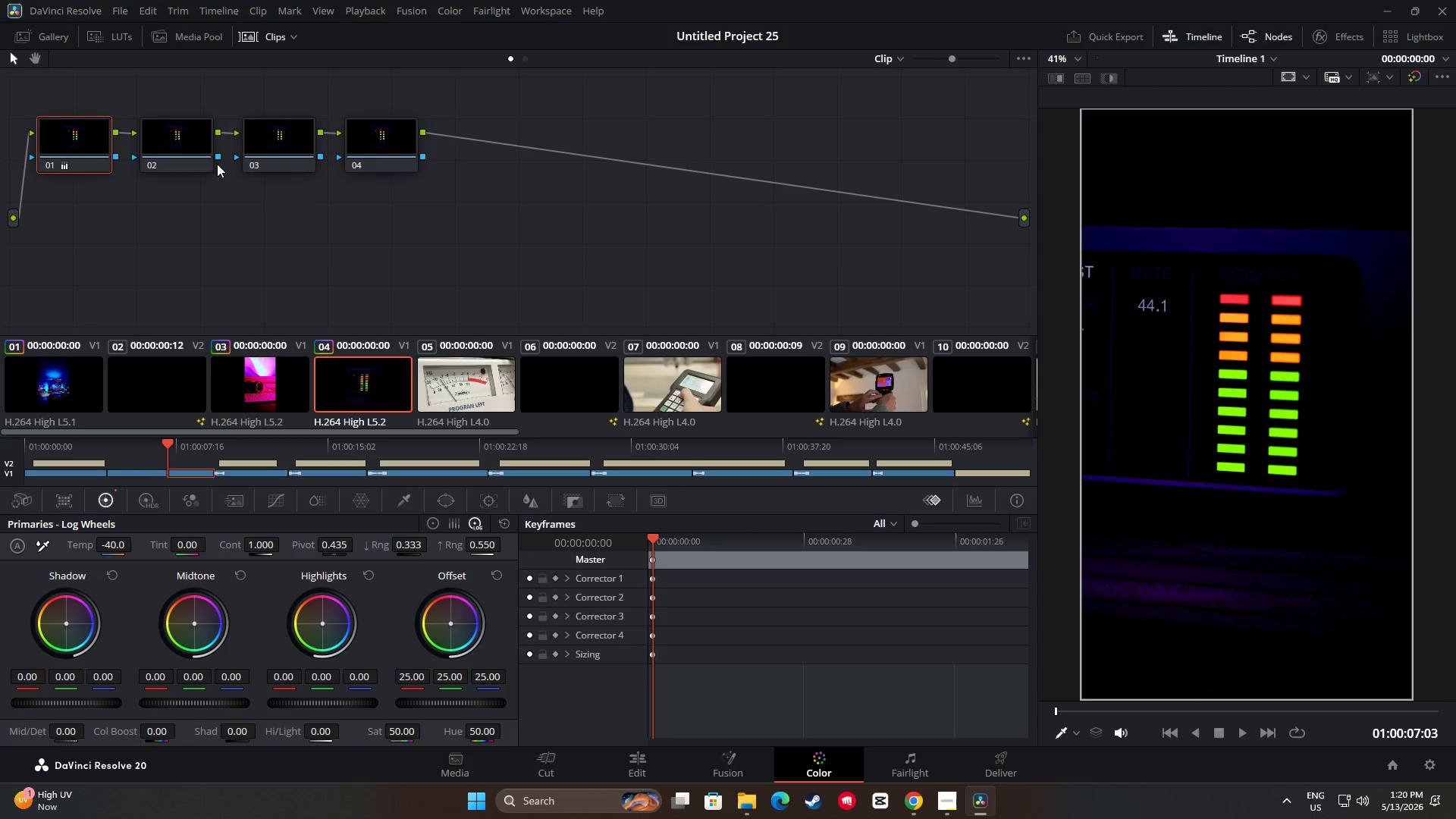 
double_click([194, 149])
 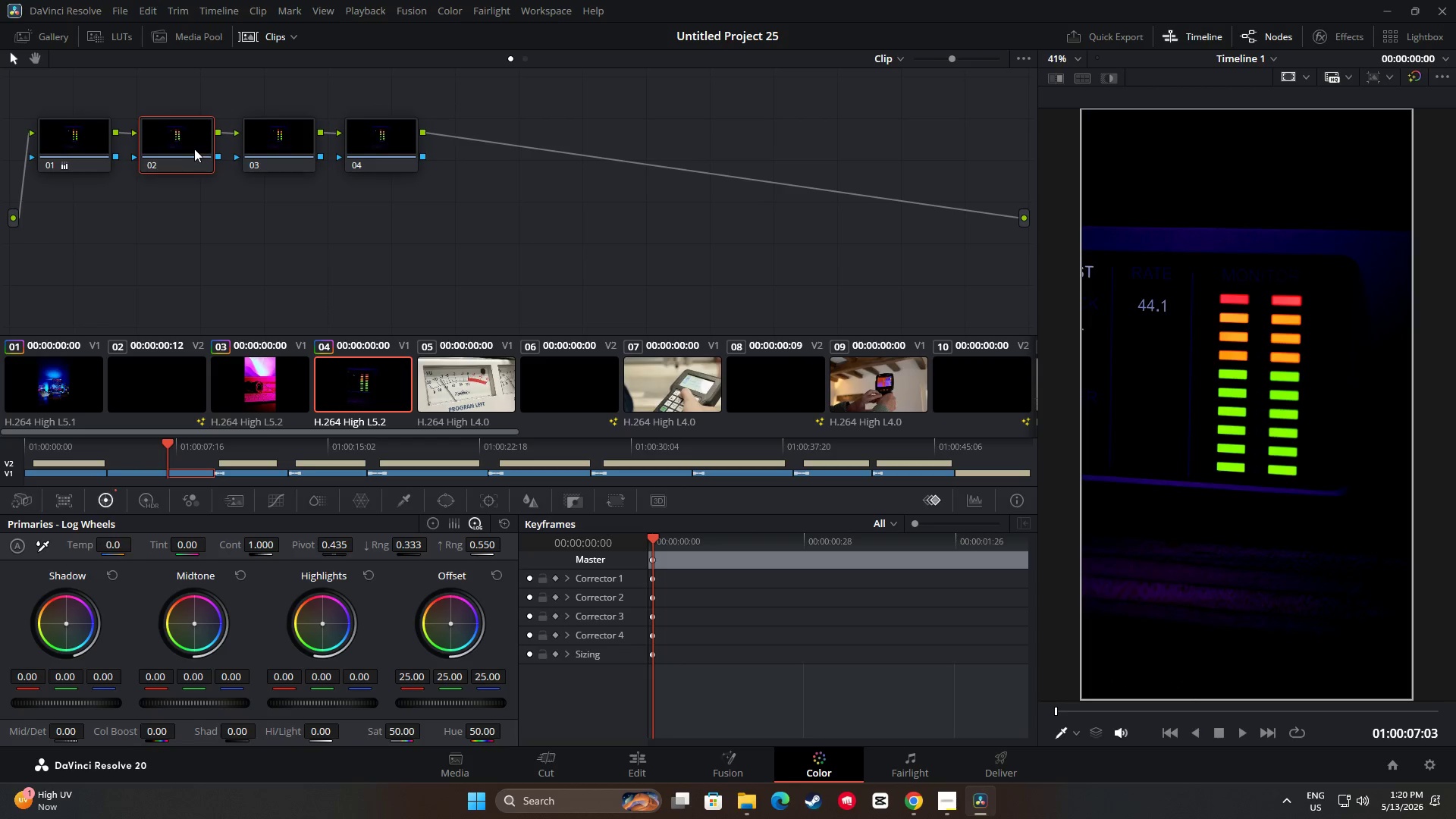 
key(Control+V)
 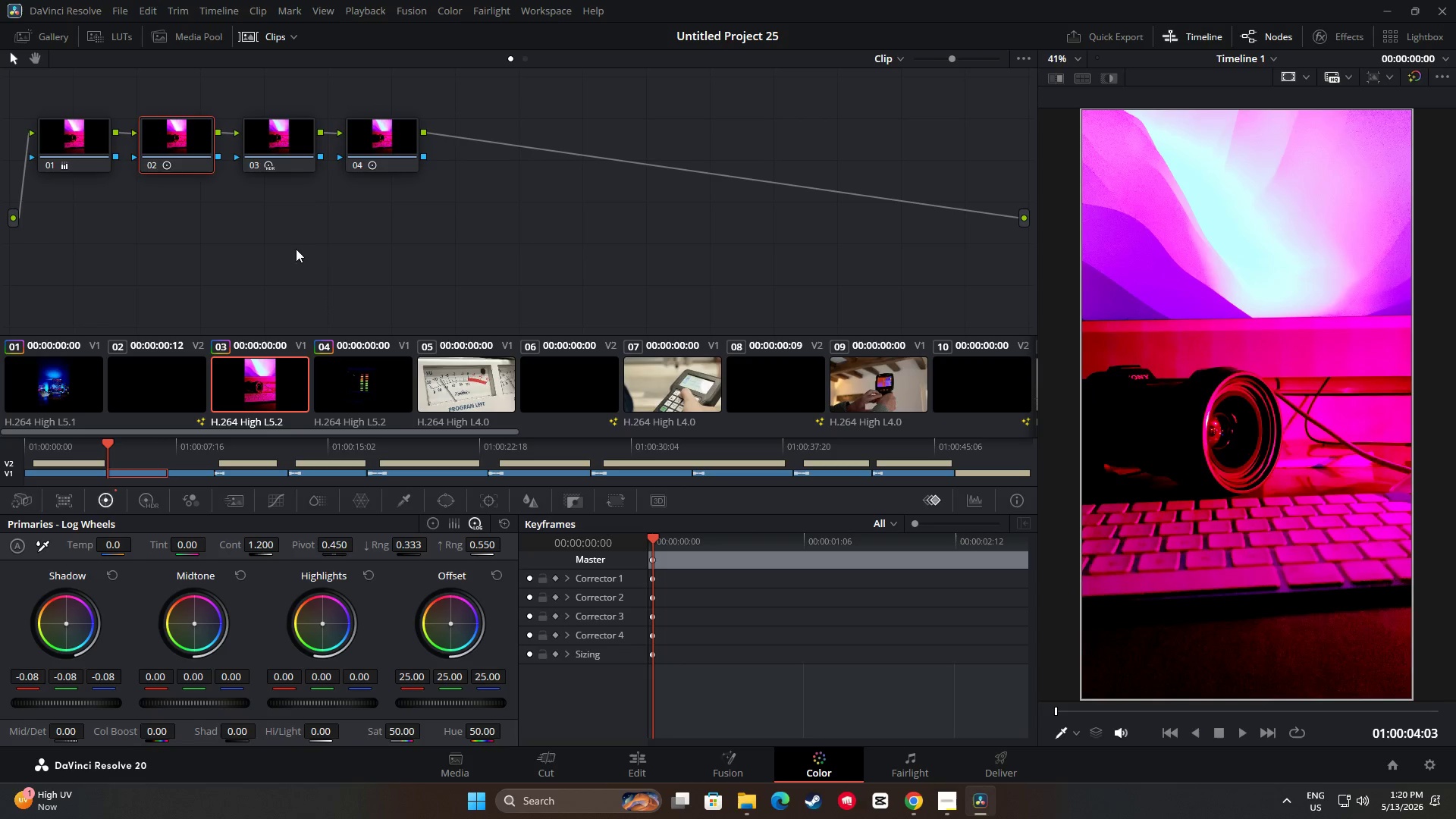 
double_click([286, 137])
 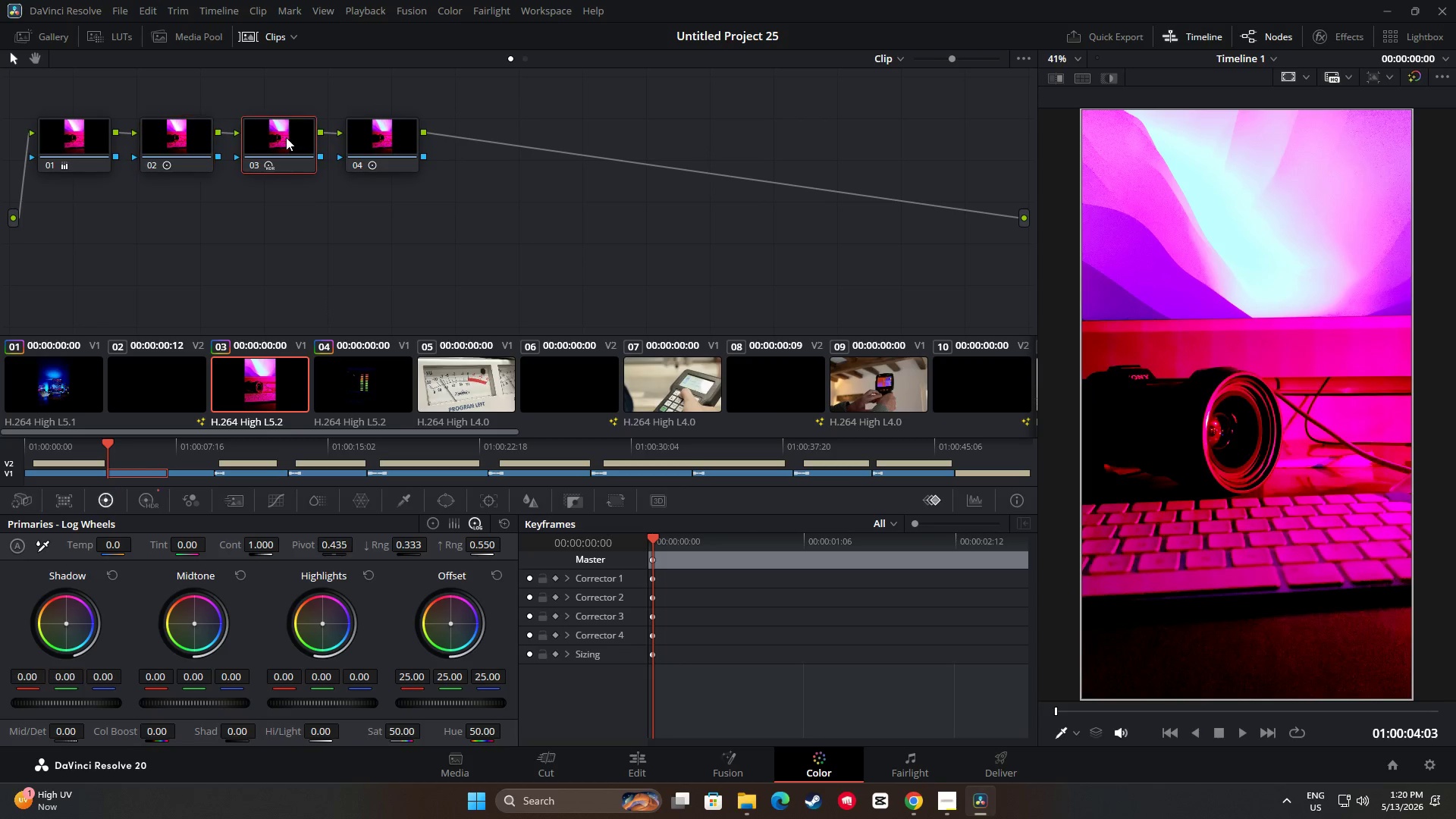 
key(Control+C)
 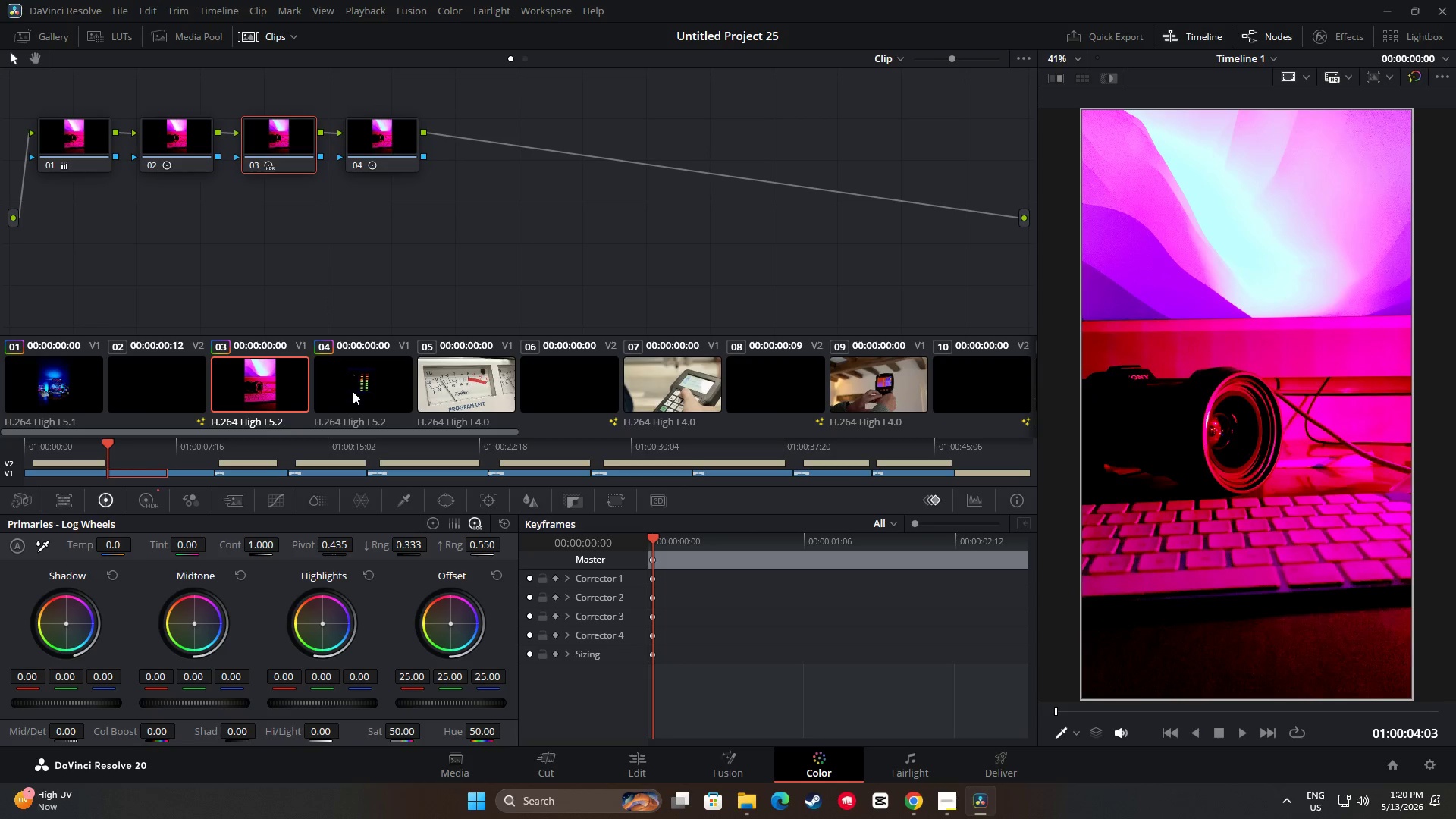 
left_click([353, 391])
 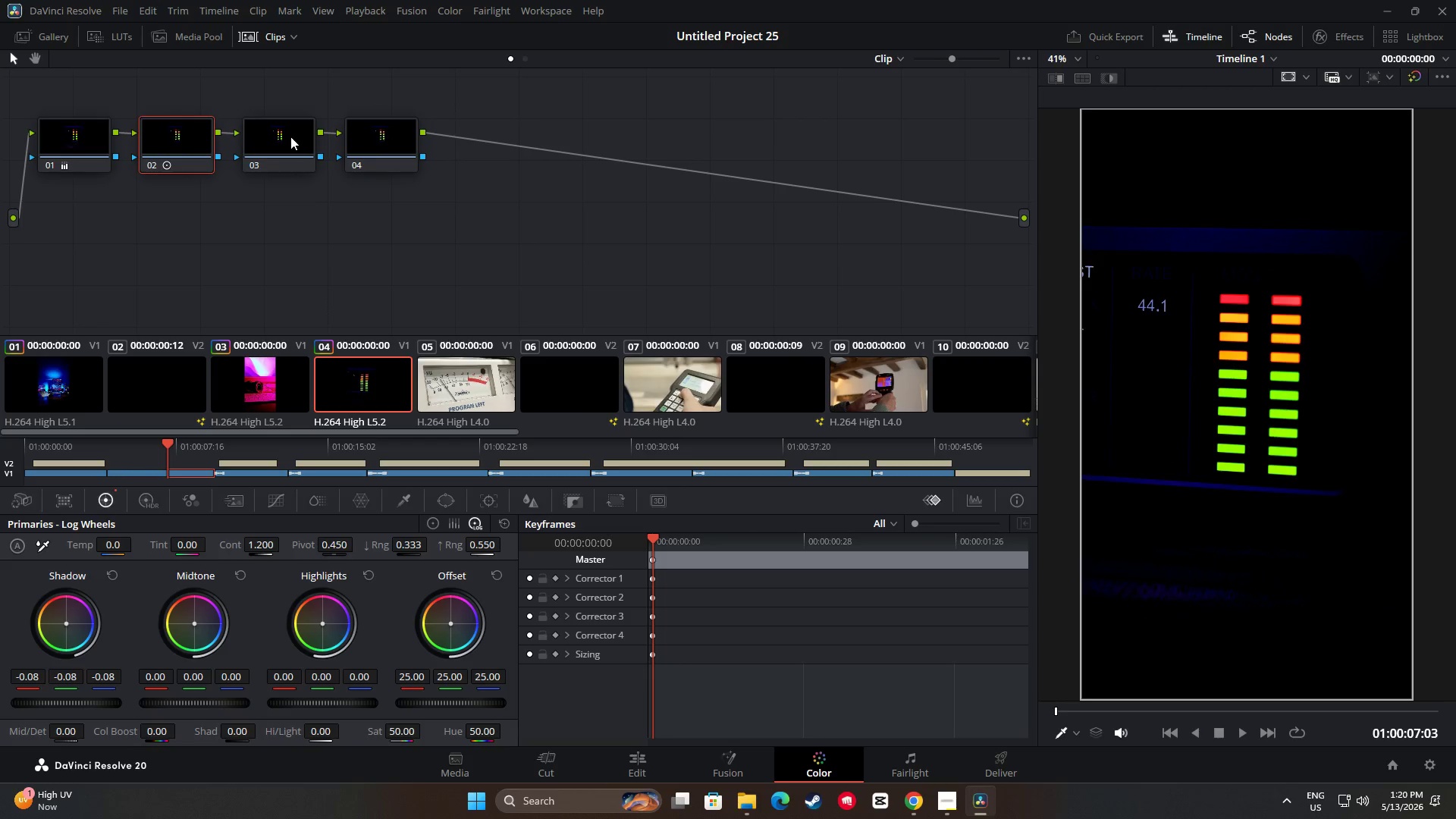 
key(Control+V)
 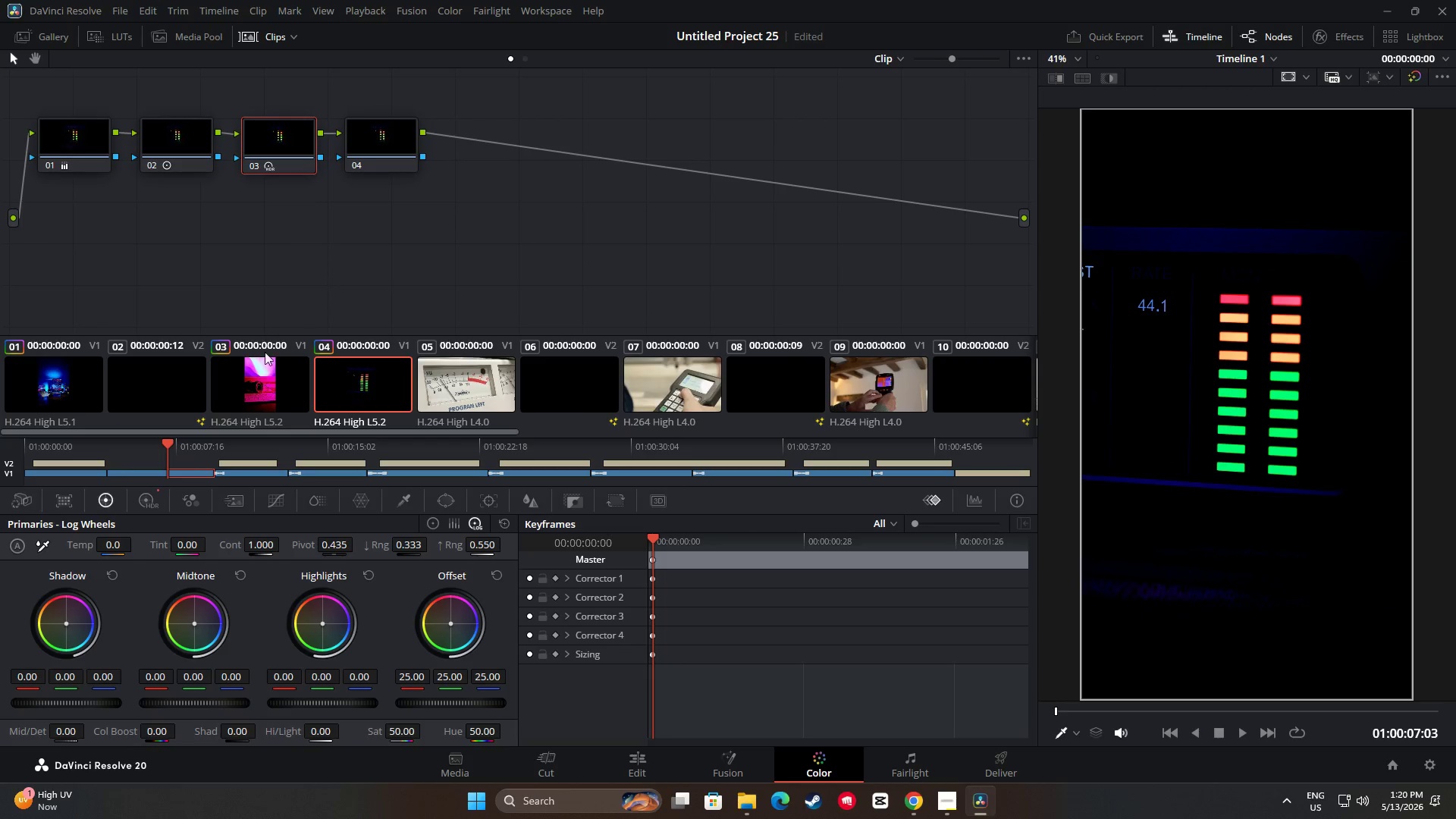 
left_click([253, 369])
 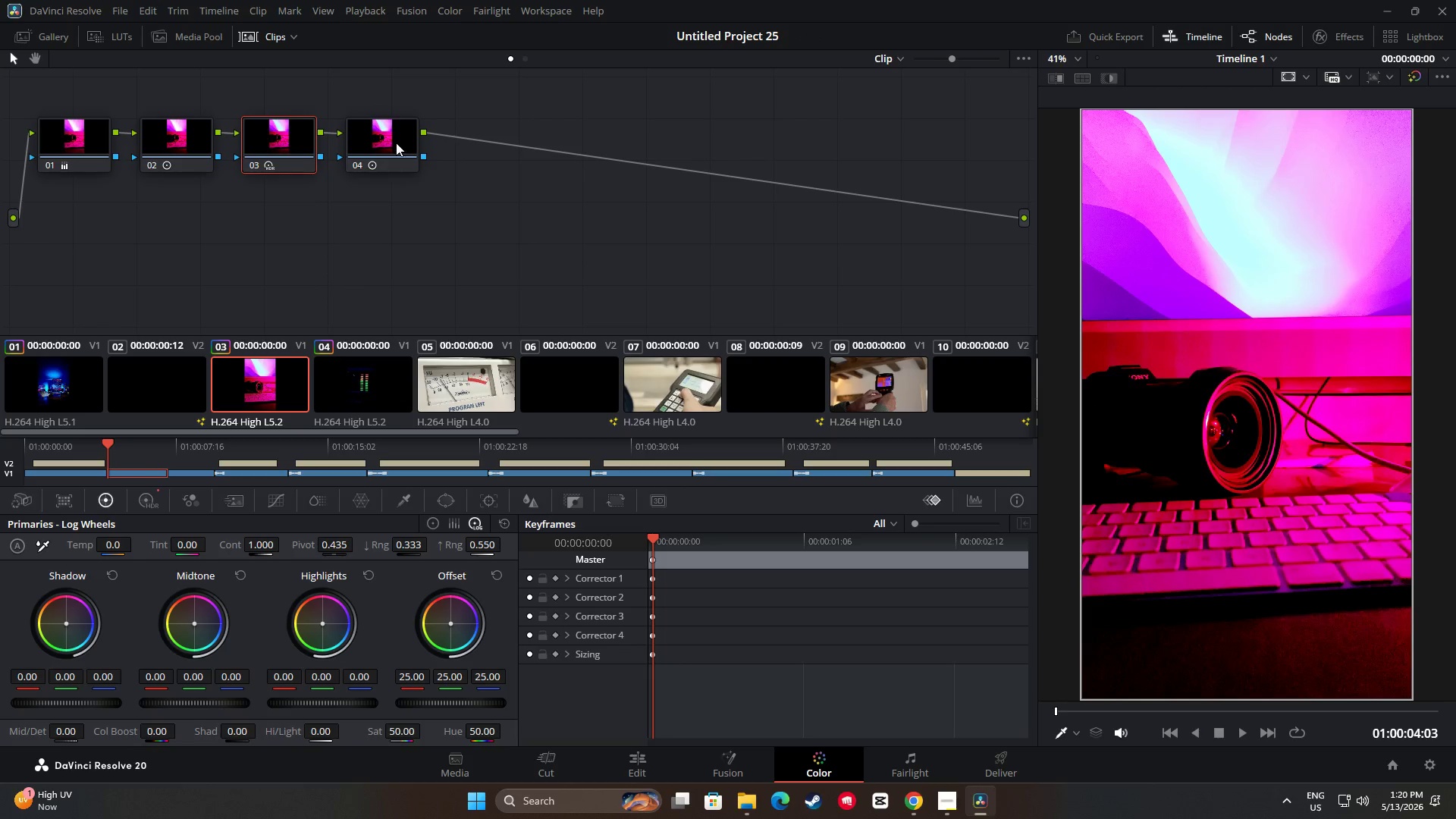 
key(Control+C)
 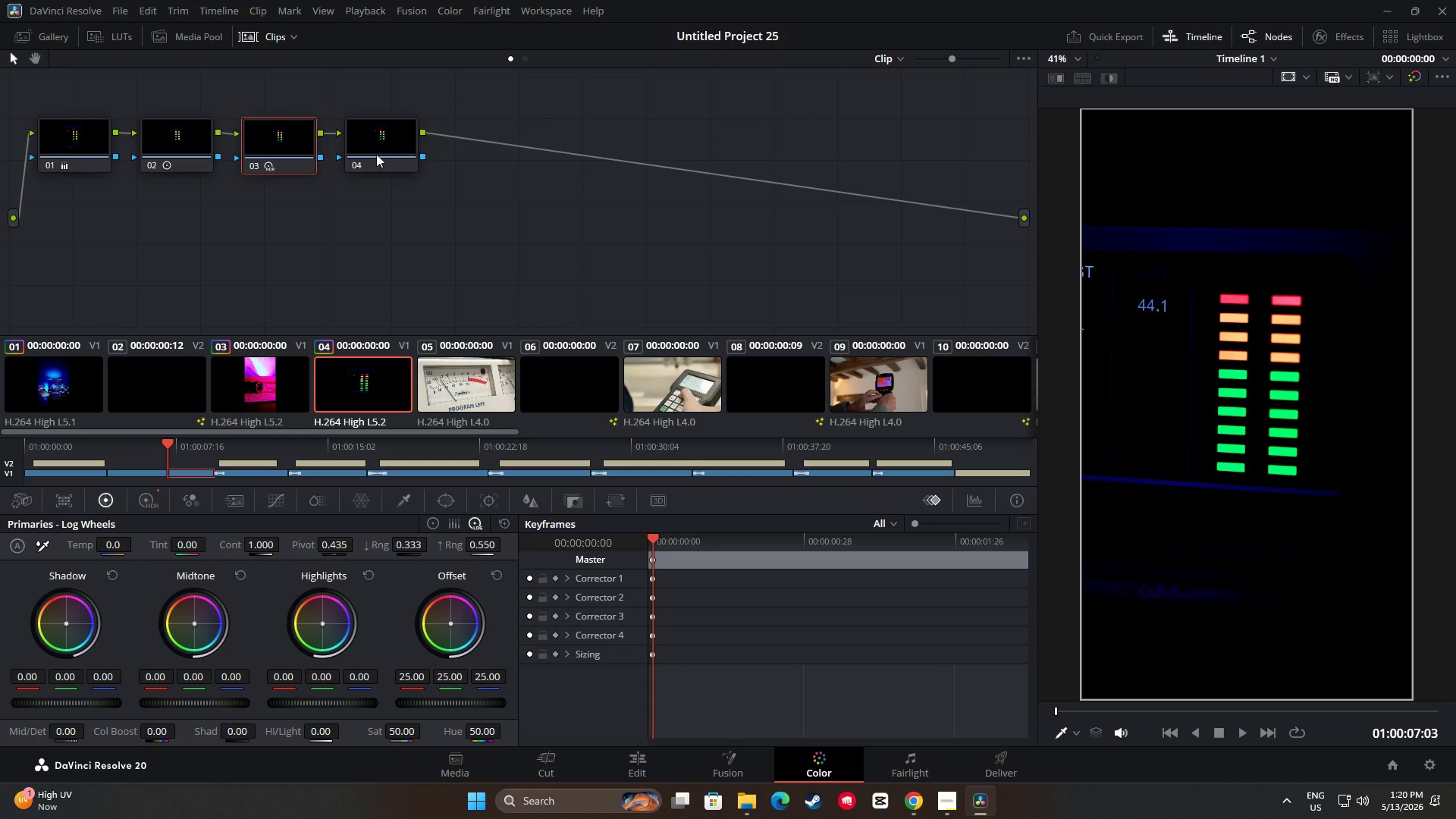 
key(Control+V)
 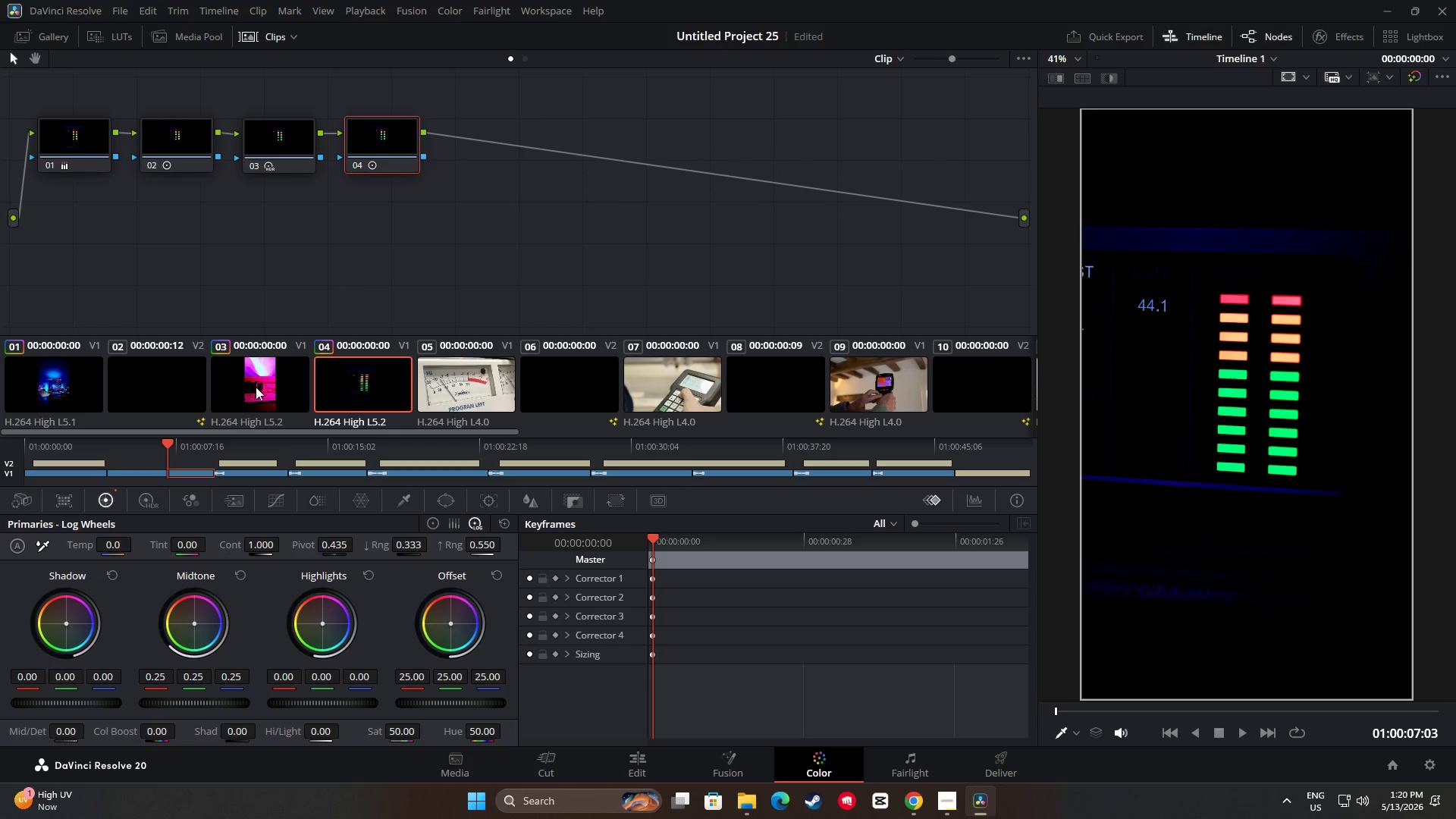 
left_click_drag(start_coordinate=[163, 444], to_coordinate=[158, 444])
 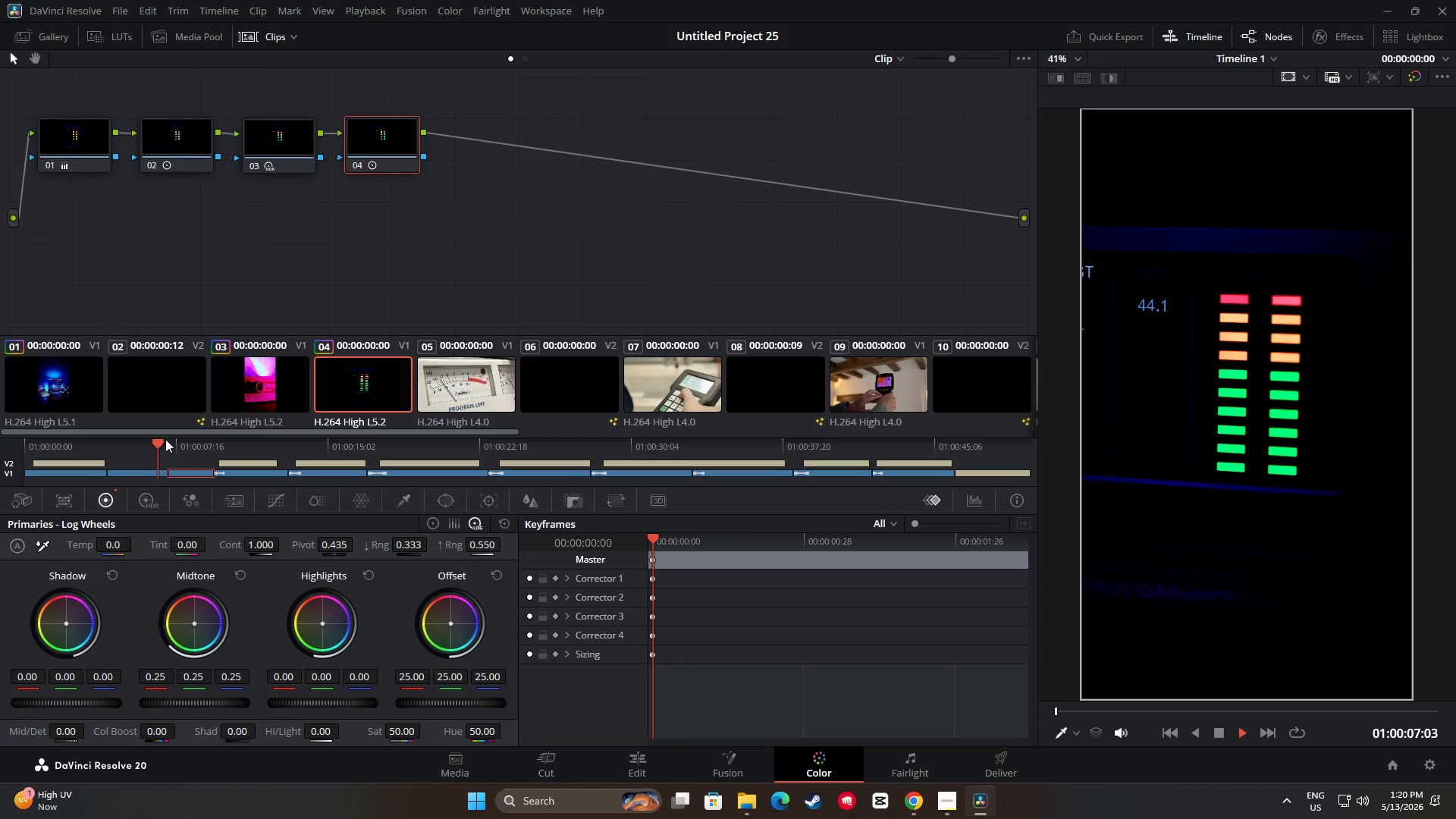 
key(Space)
 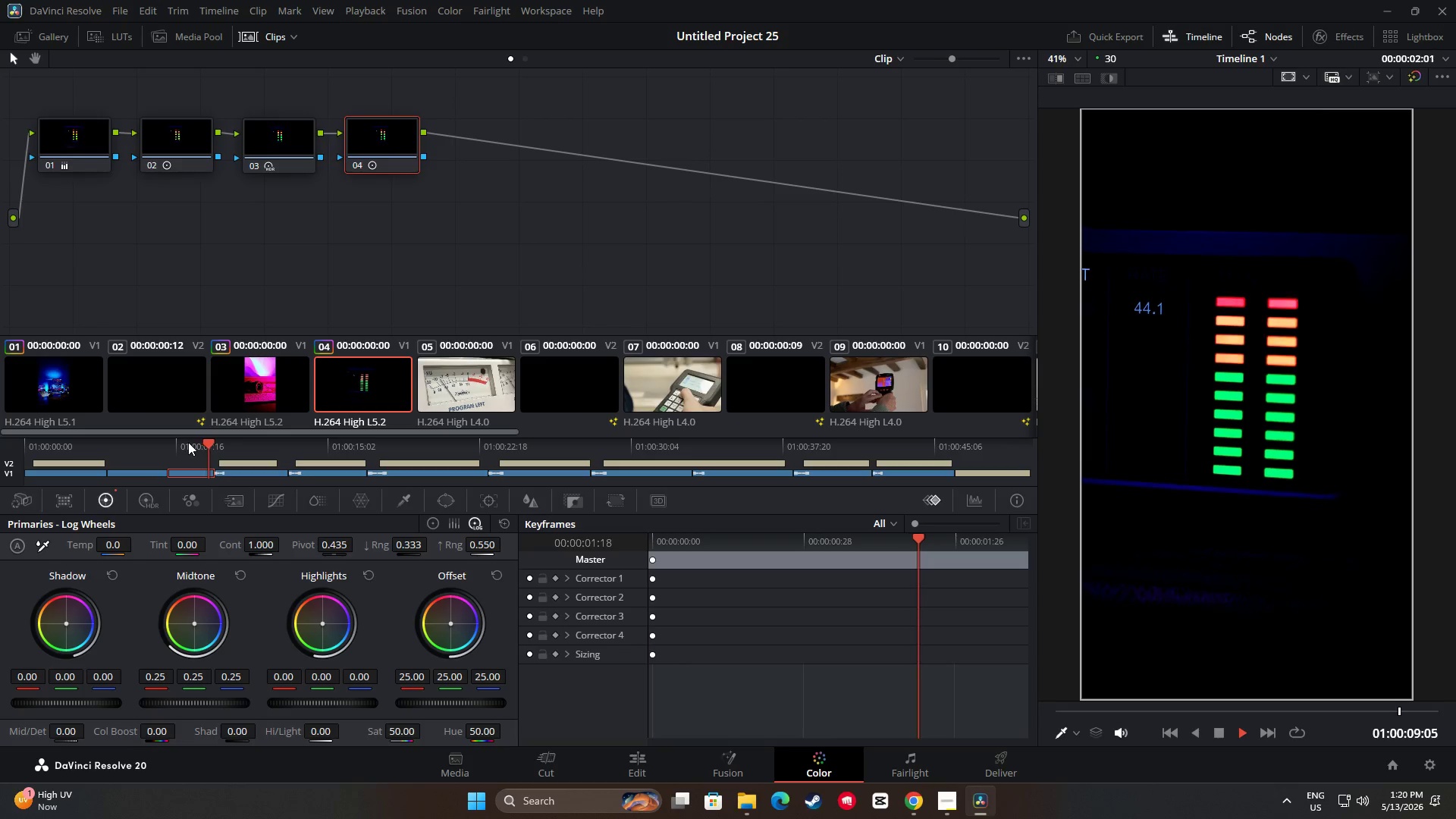 
key(Space)
 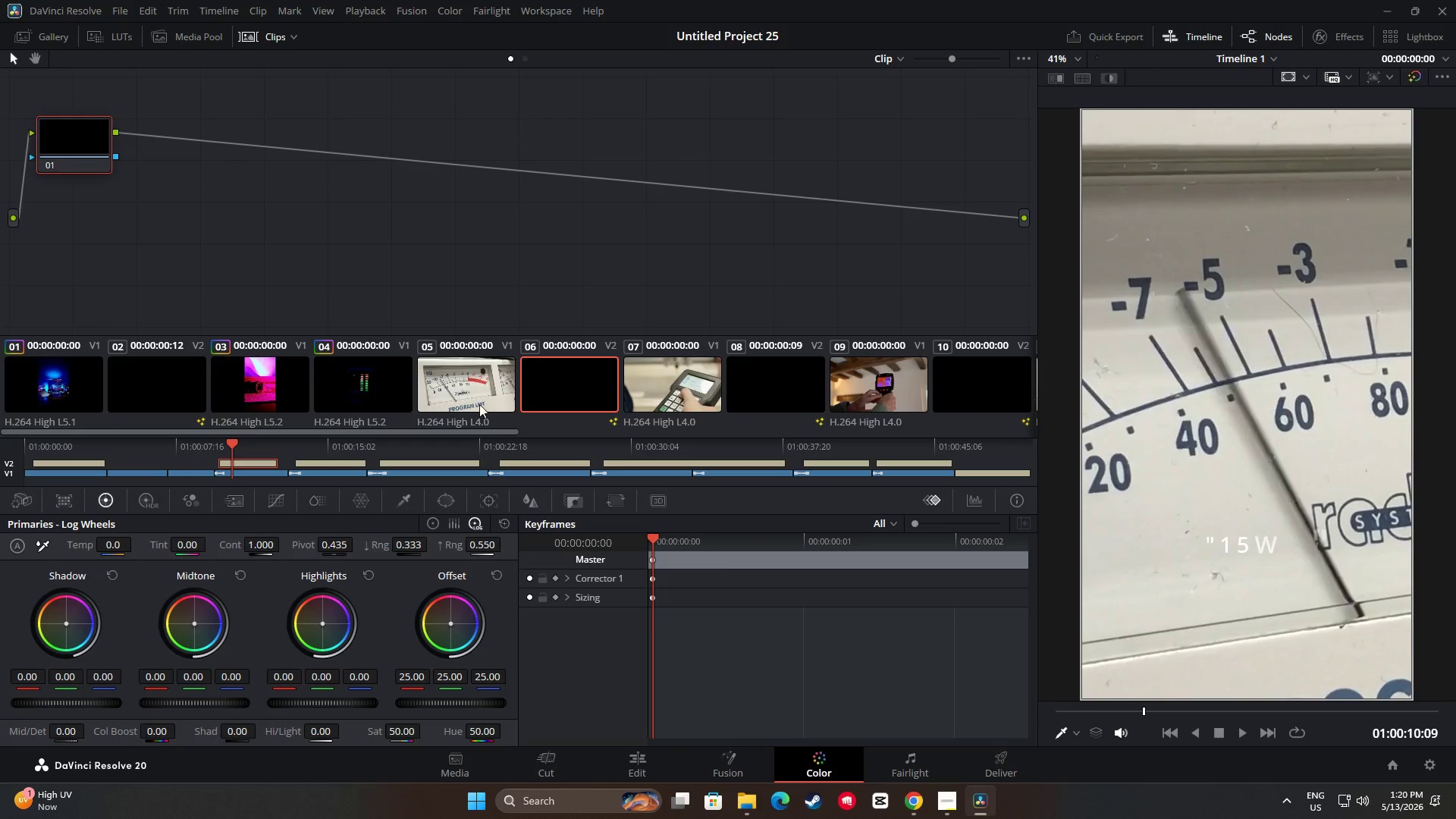 
key(Alt+S)
 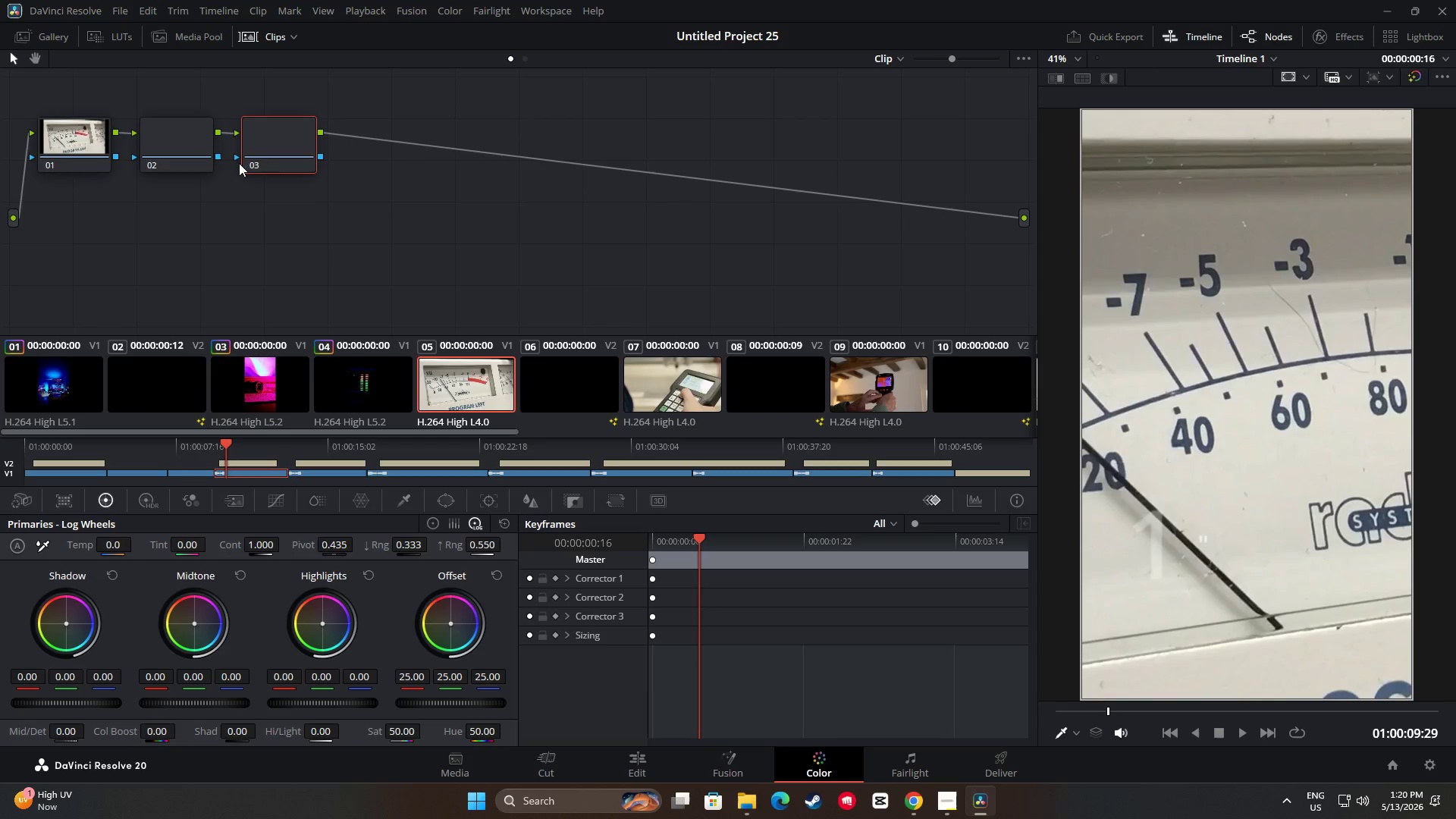 
key(Alt+S)
 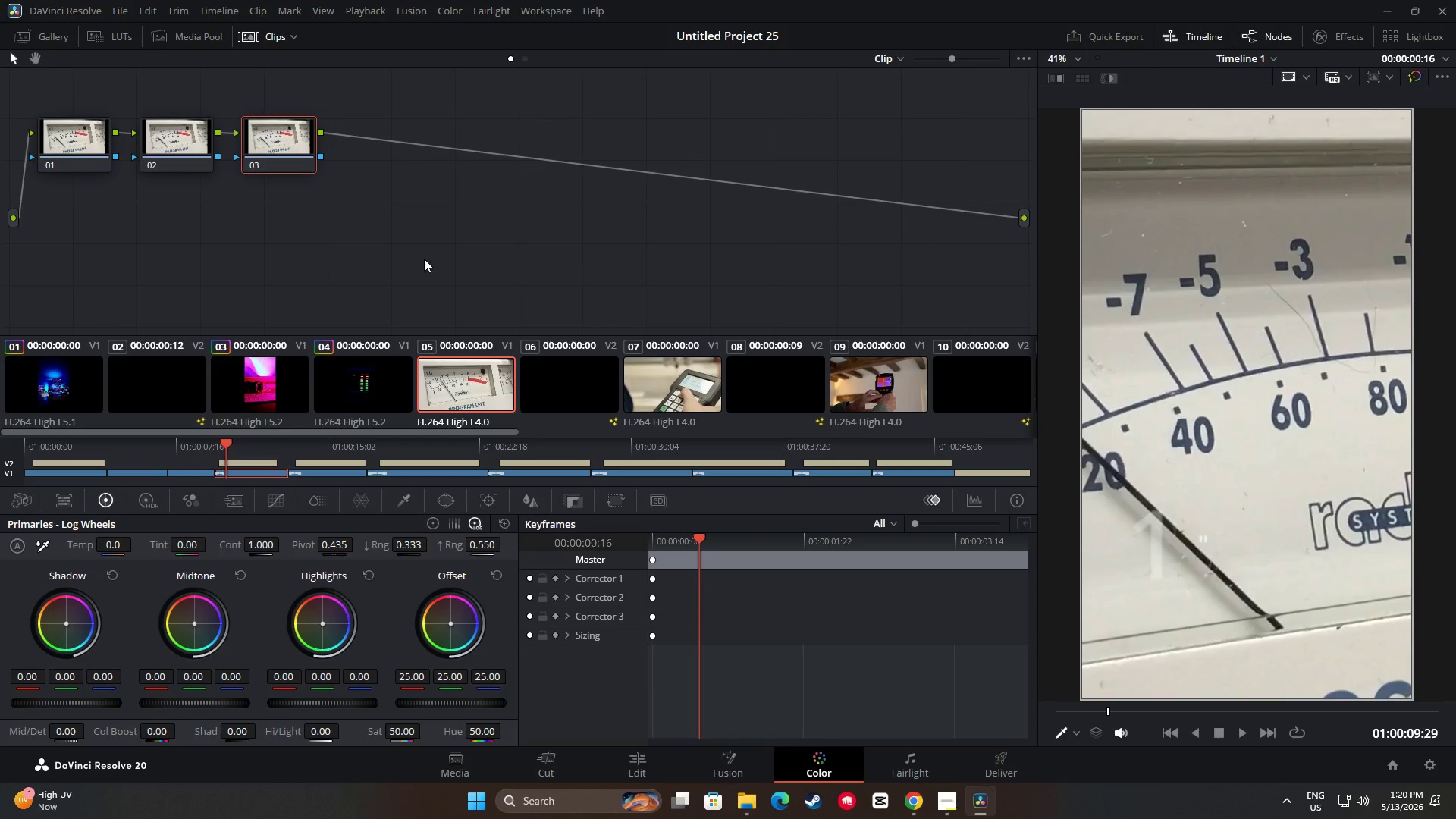 
key(Alt+S)
 